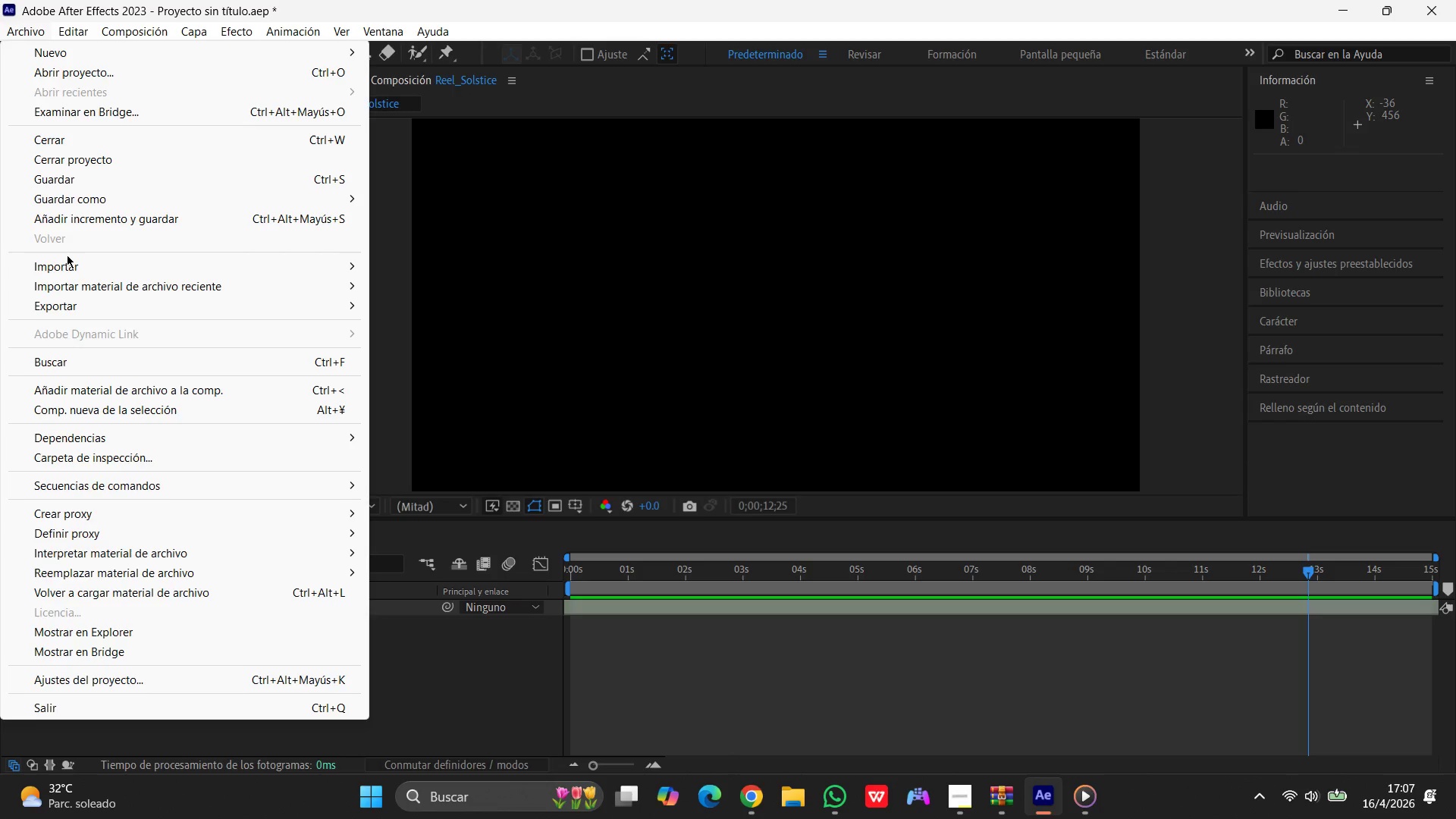 
left_click([67, 262])
 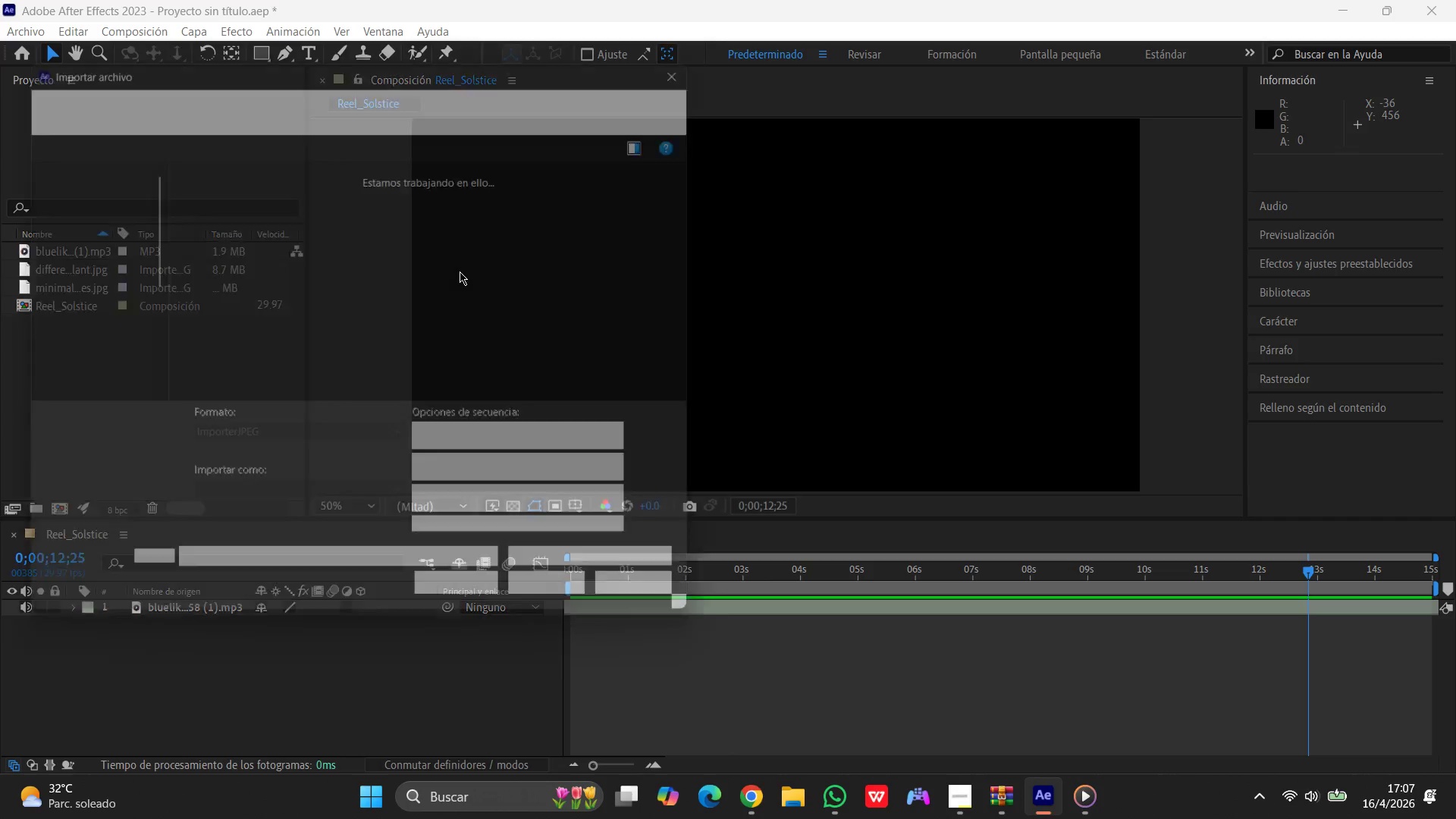 
scroll: coordinate [490, 278], scroll_direction: down, amount: 4.0
 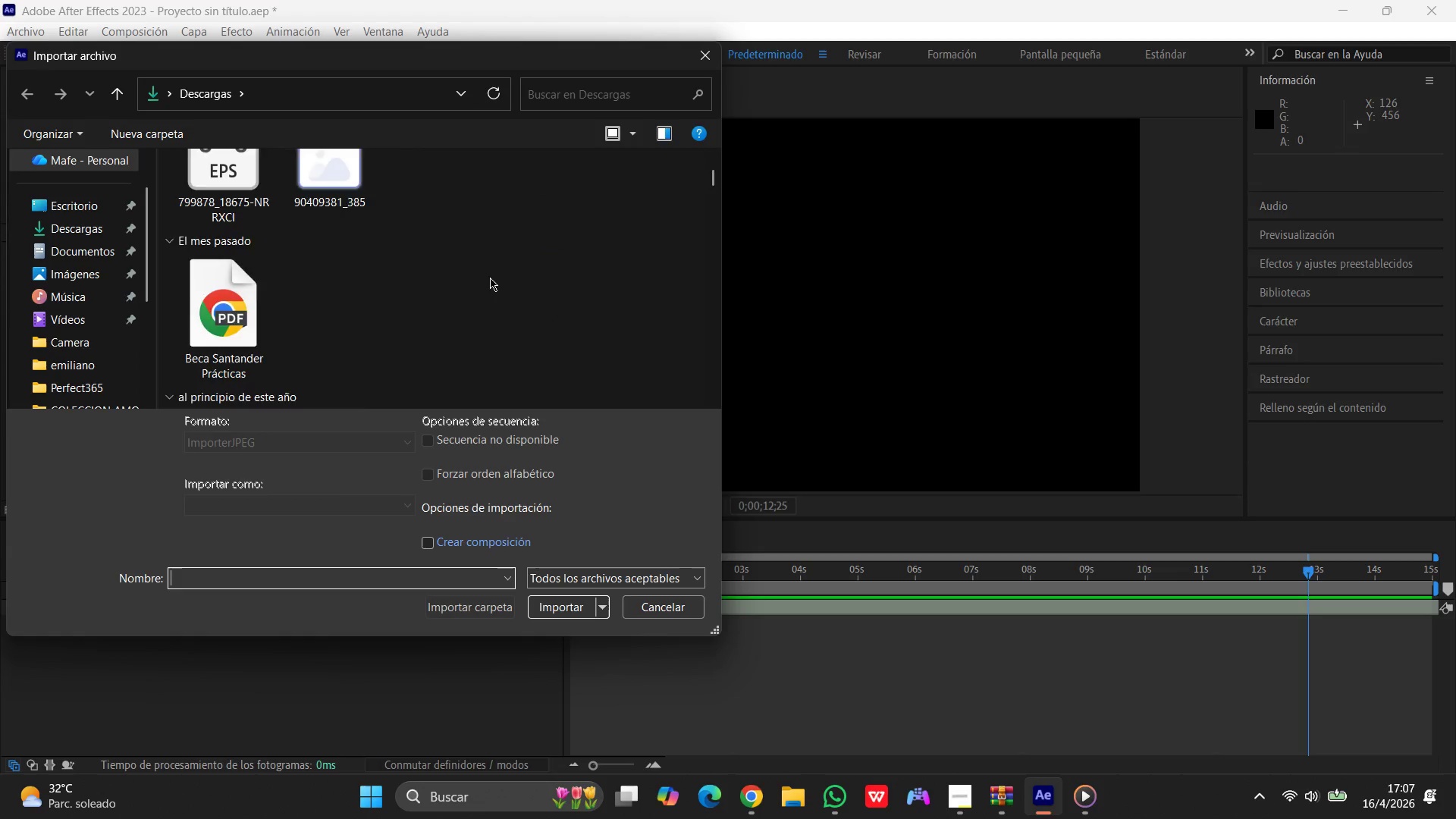 
scroll: coordinate [490, 278], scroll_direction: up, amount: 8.0
 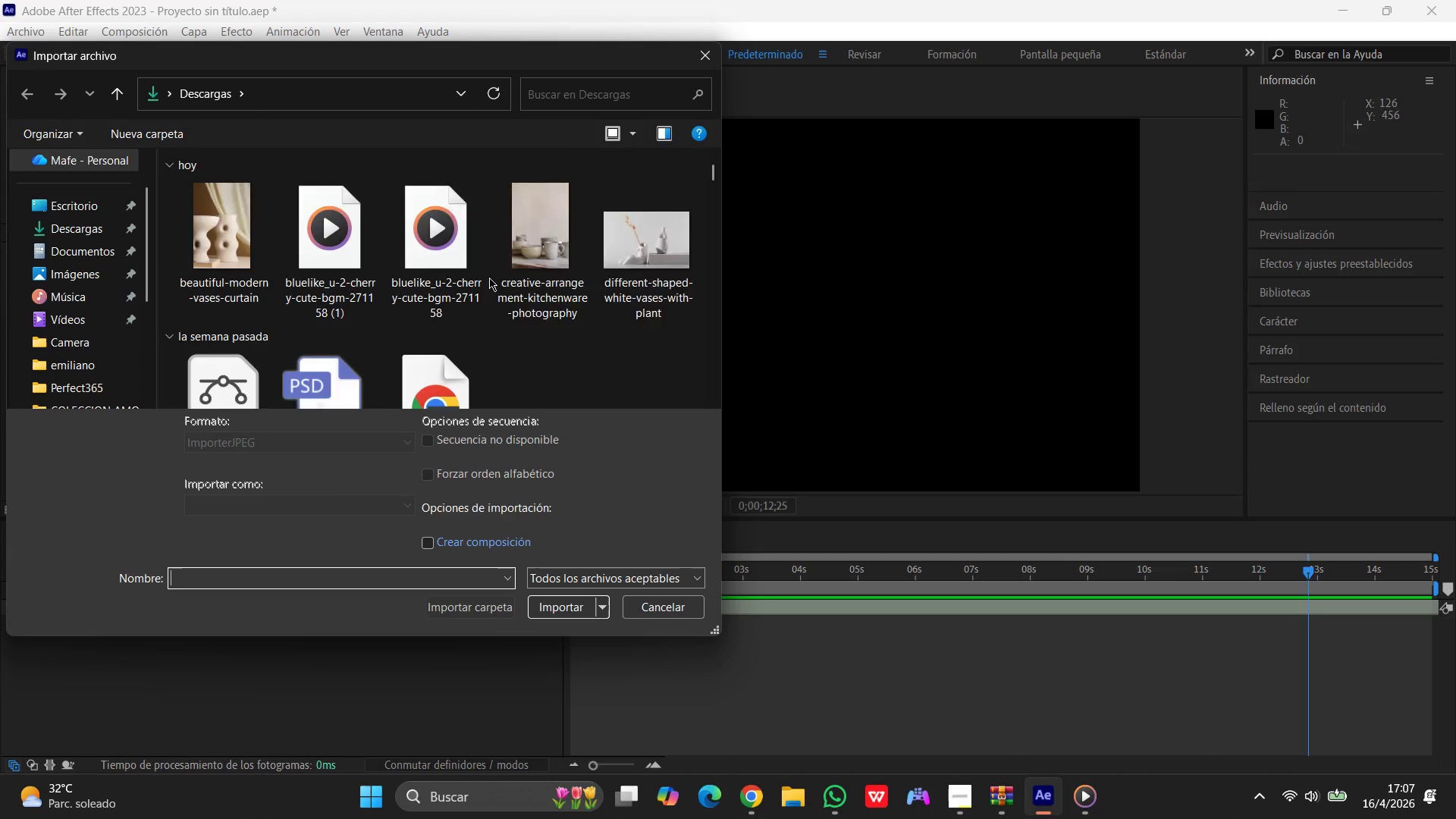 
scroll: coordinate [489, 278], scroll_direction: down, amount: 2.0
 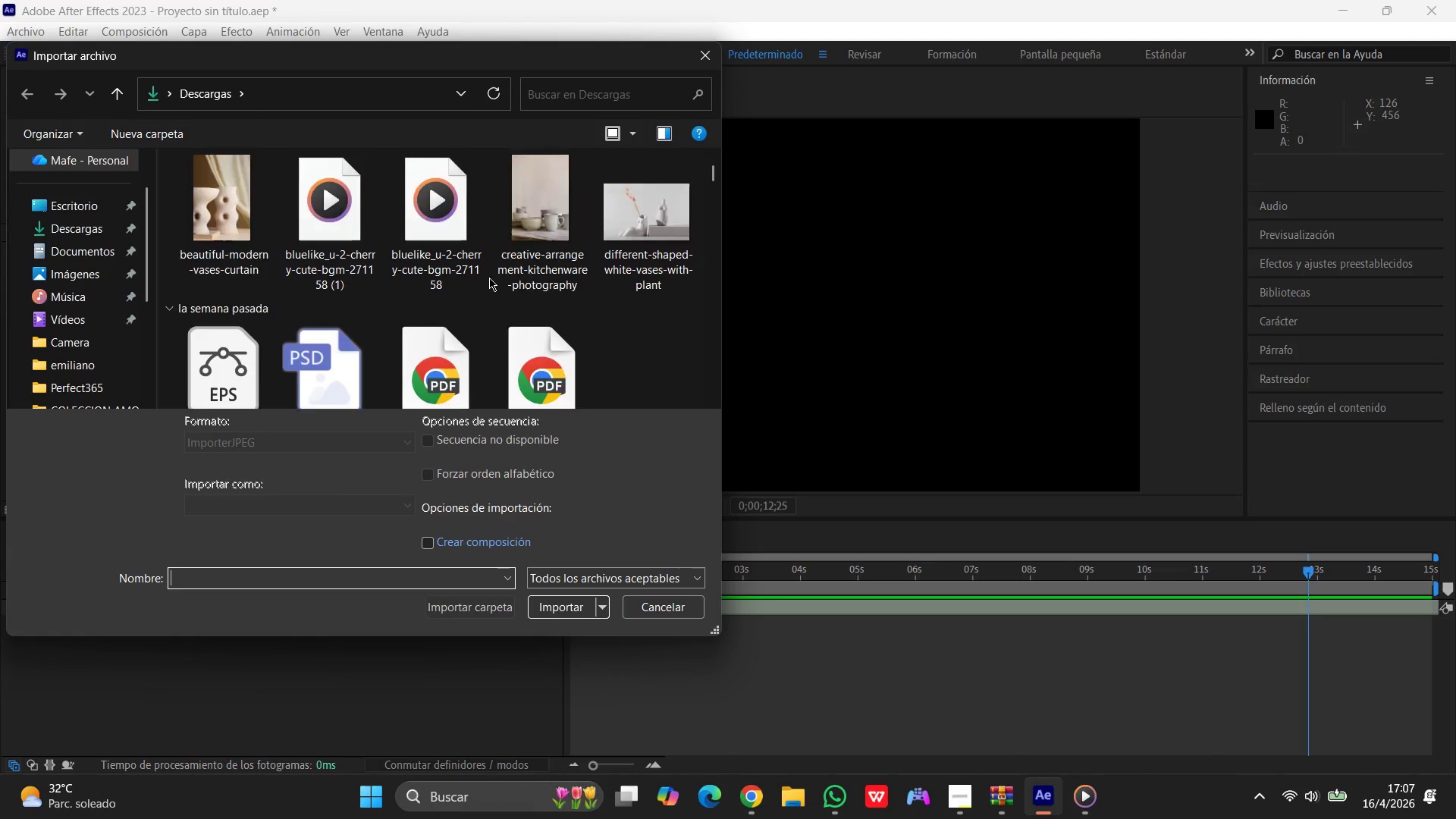 
scroll: coordinate [489, 278], scroll_direction: up, amount: 1.0
 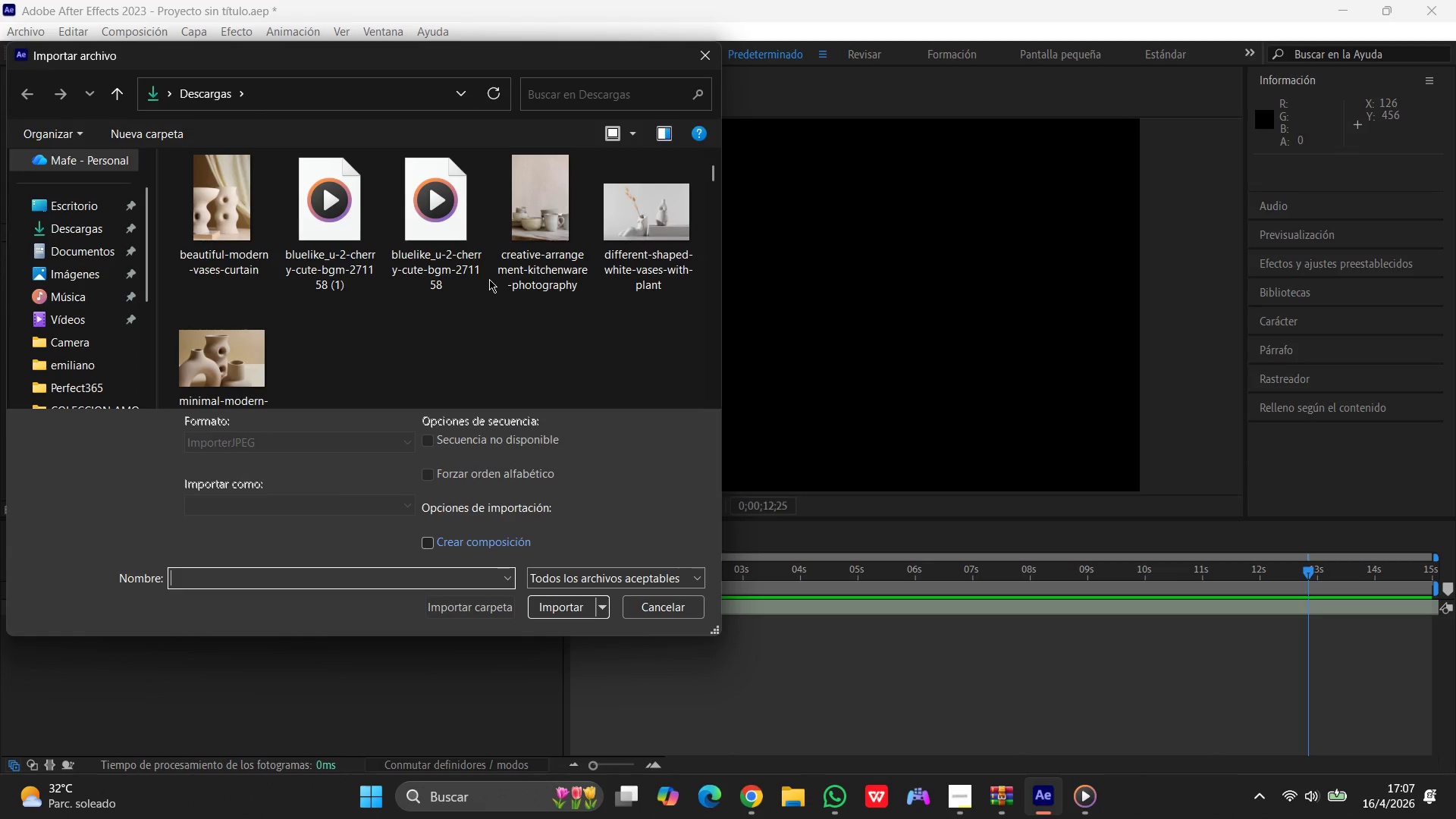 
scroll: coordinate [464, 332], scroll_direction: down, amount: 2.0
 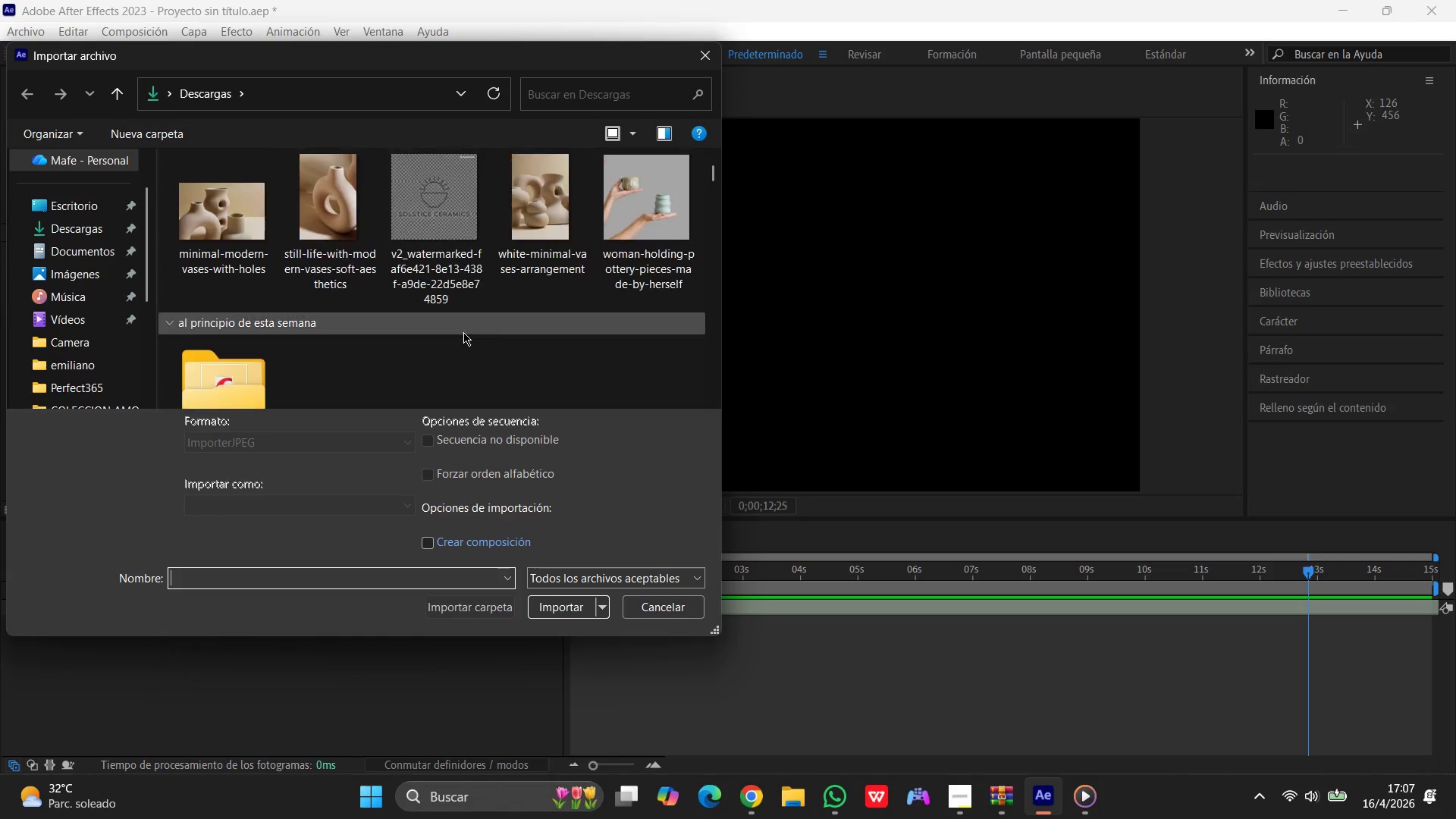 
scroll: coordinate [463, 332], scroll_direction: up, amount: 1.0
 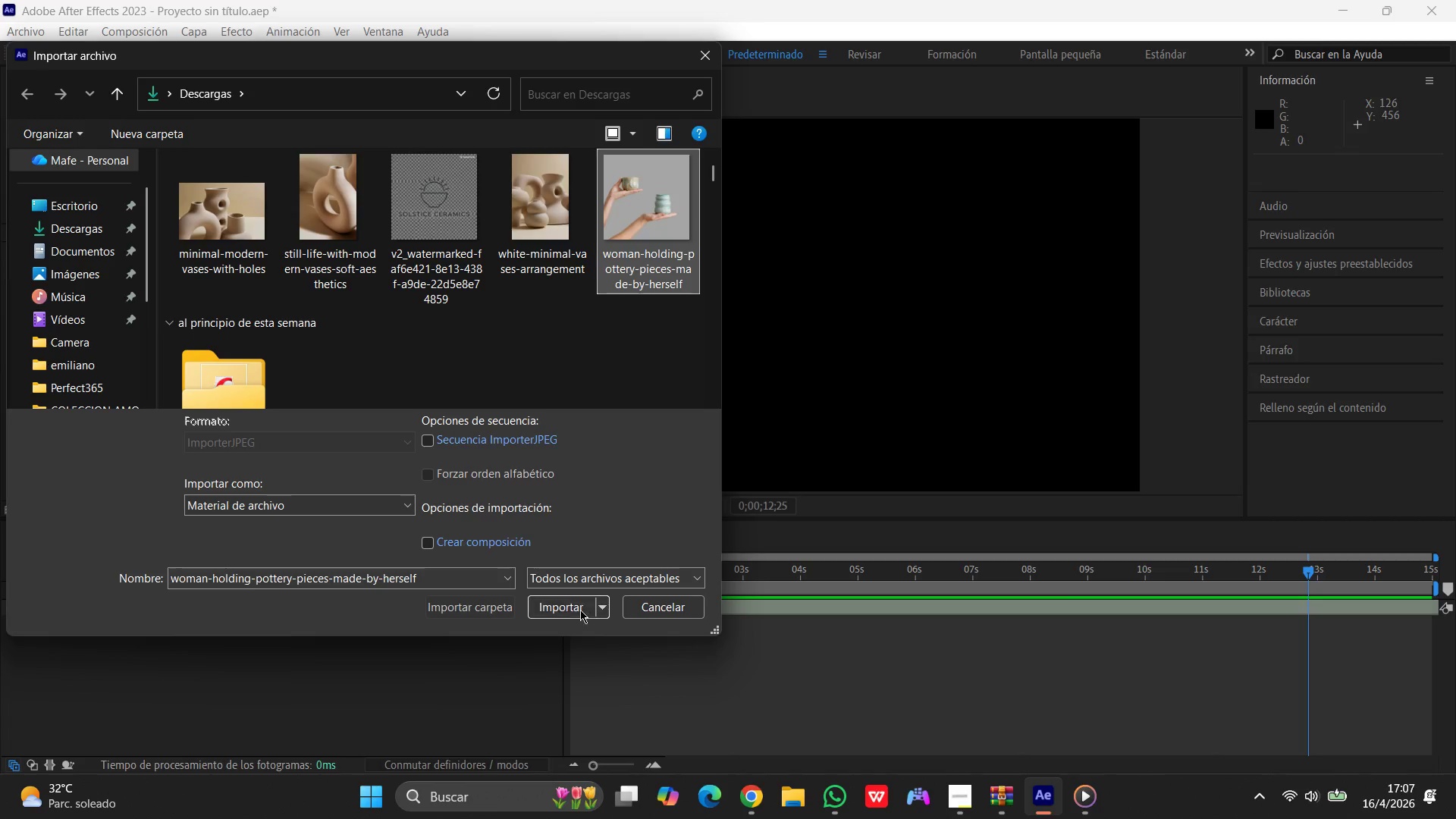 
left_click([580, 603])
 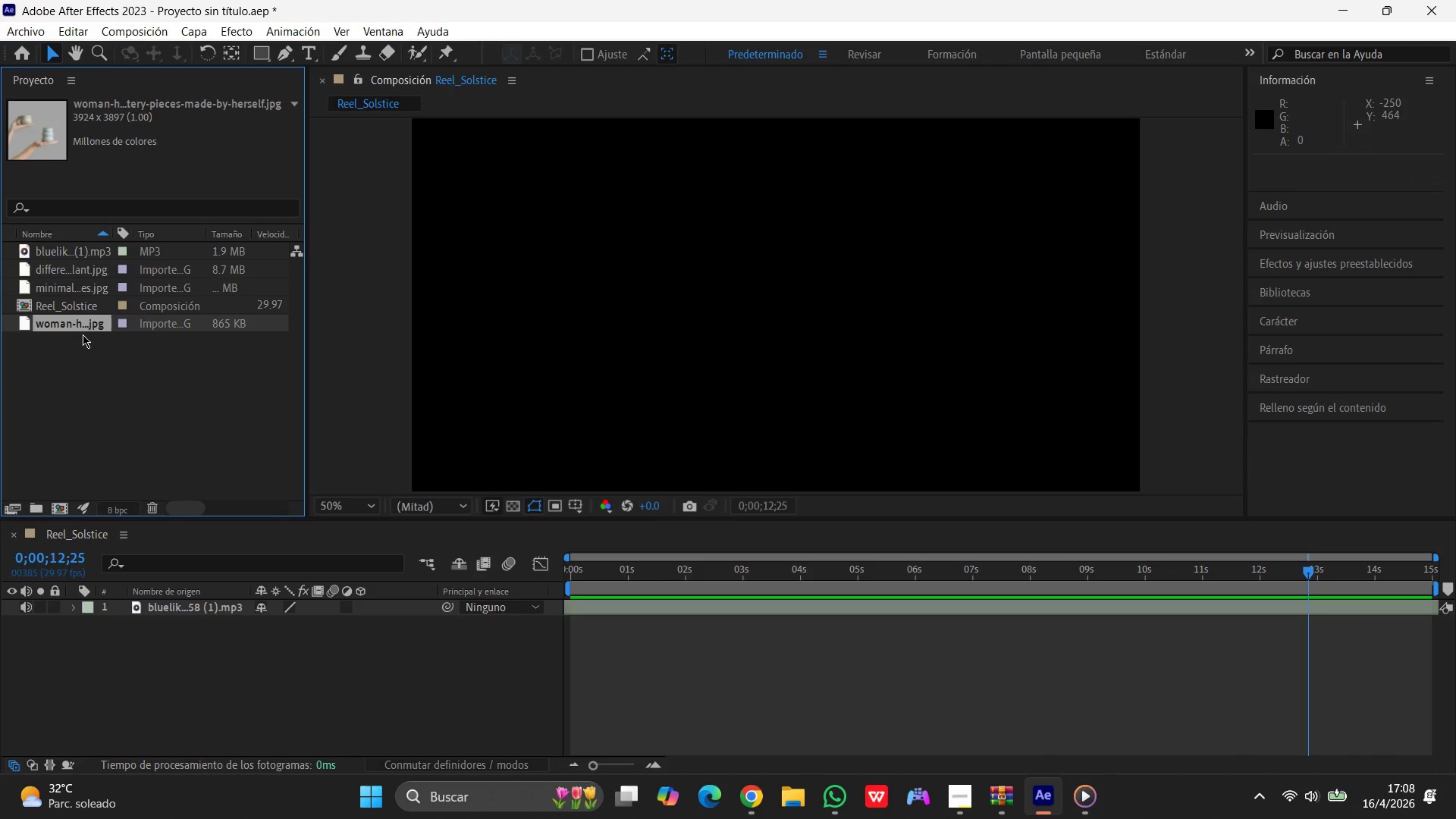 
left_click_drag(start_coordinate=[80, 322], to_coordinate=[623, 642])
 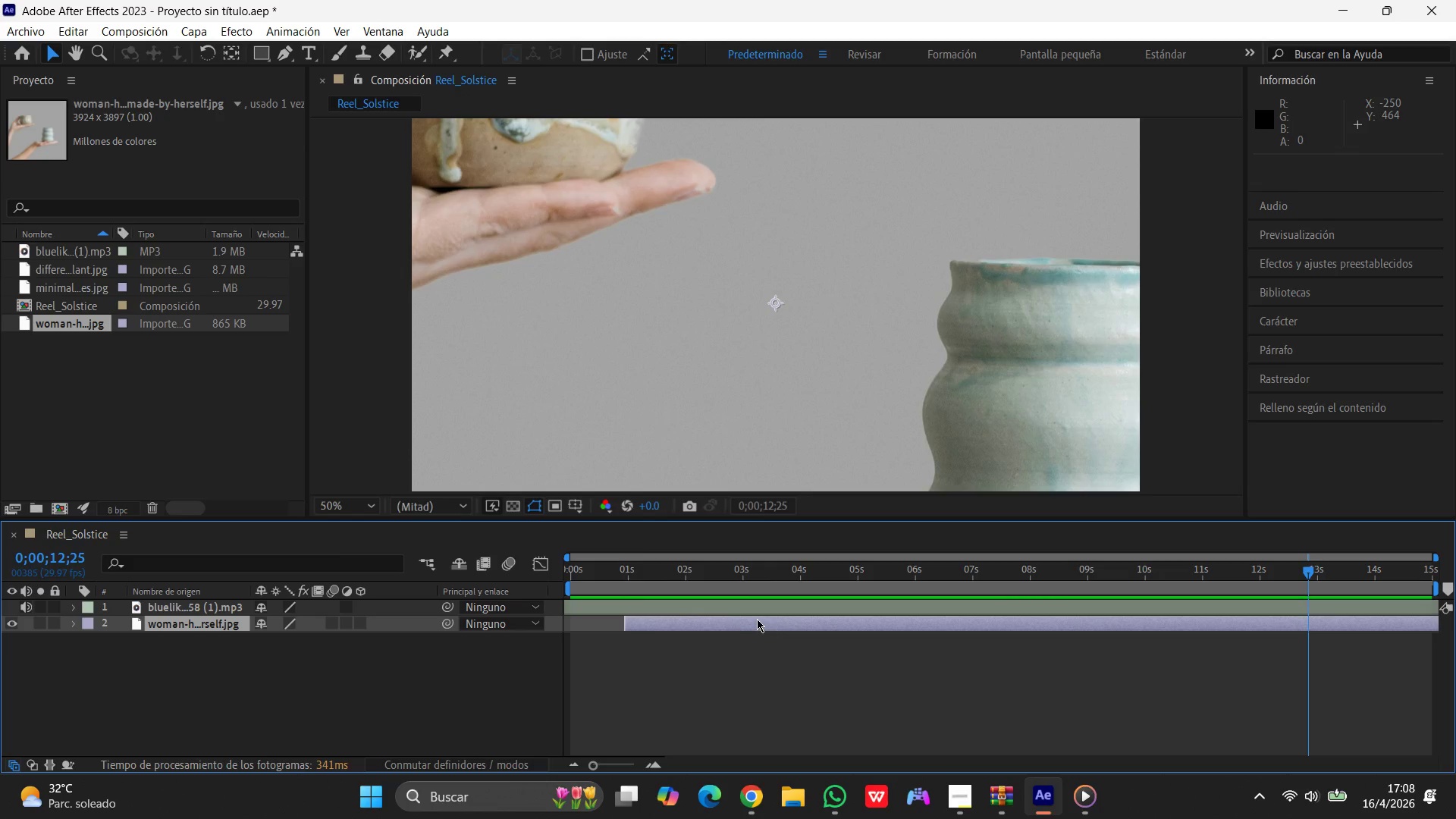 
left_click([664, 293])
 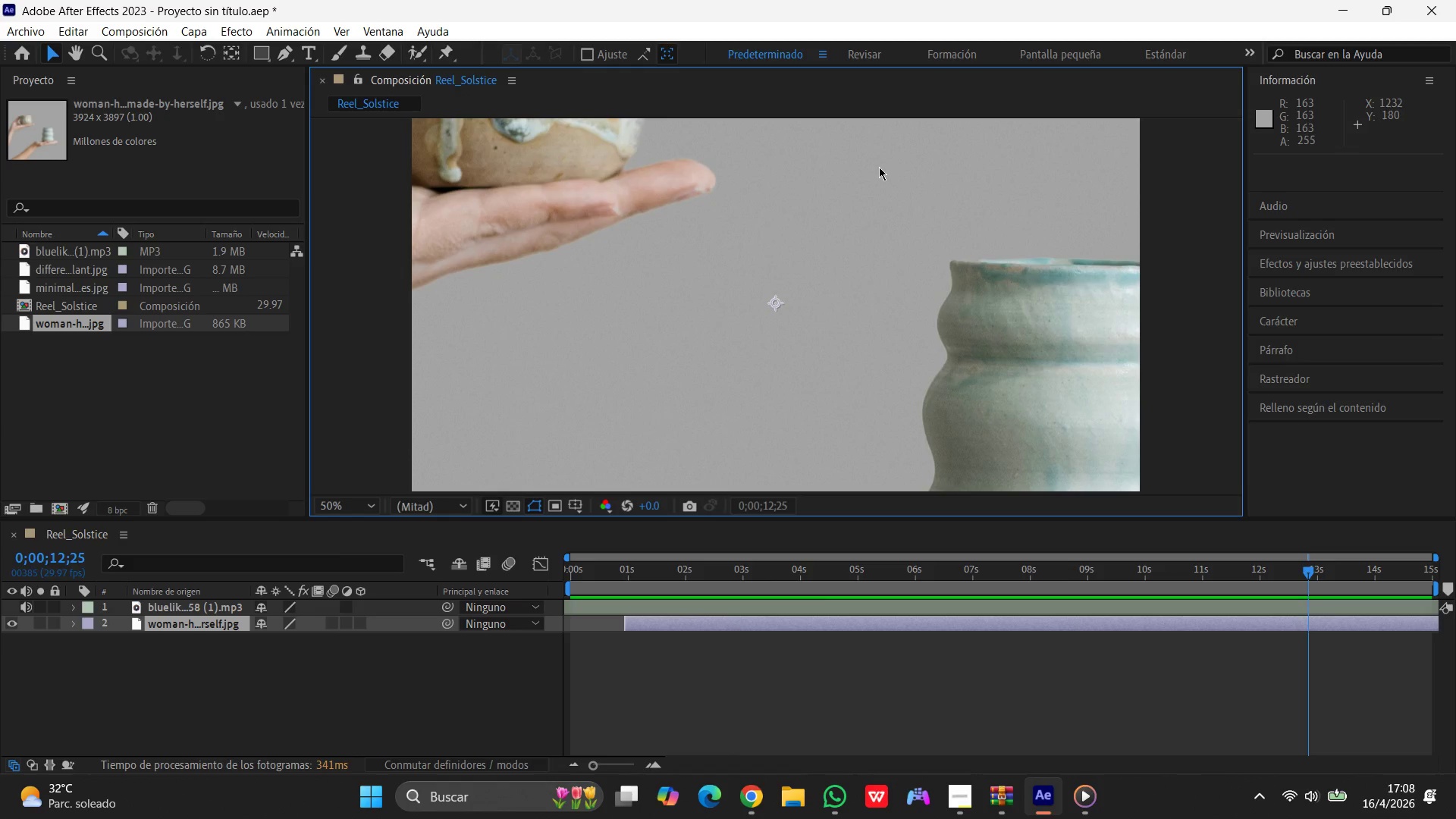 
wait(7.09)
 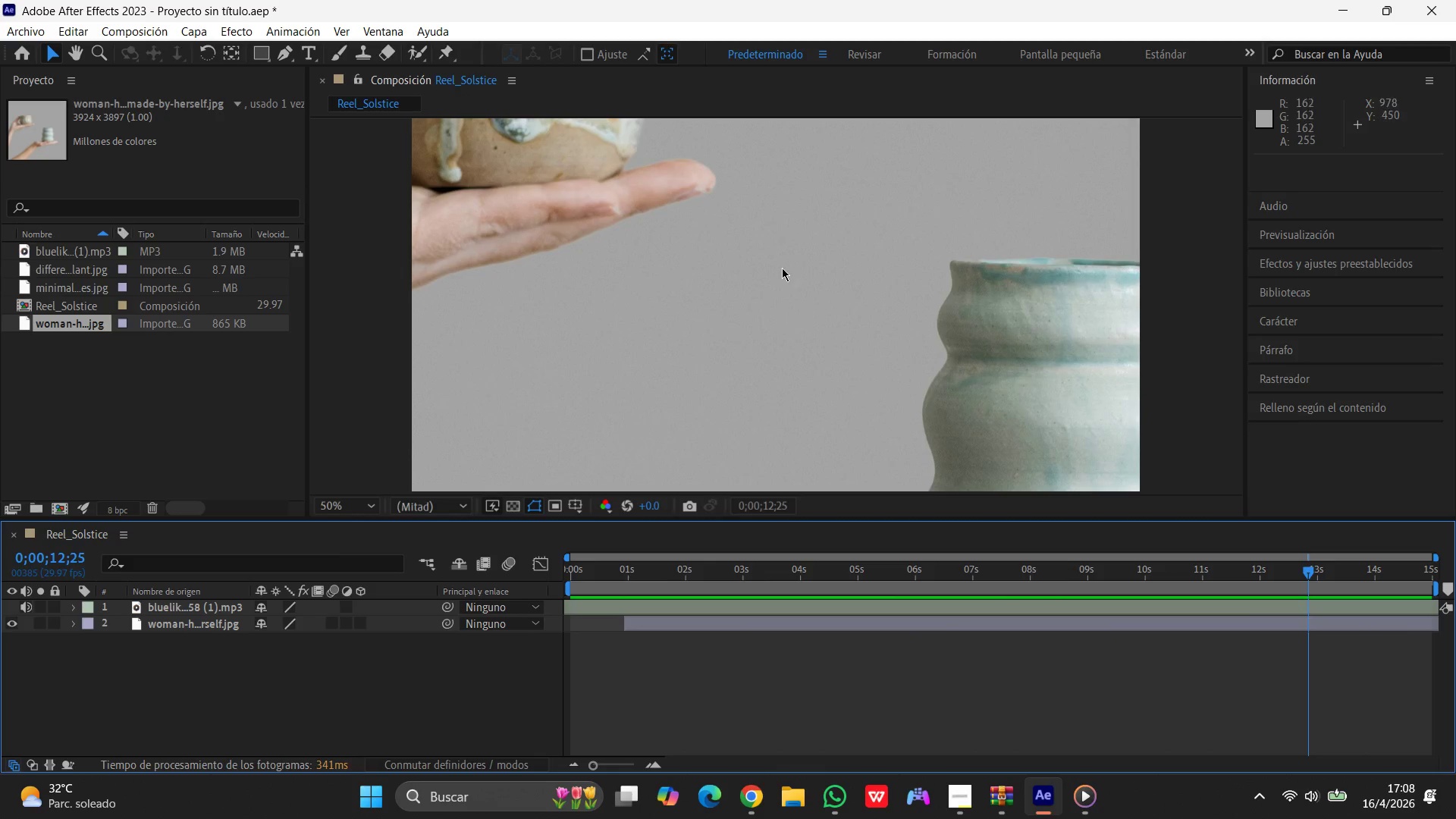 
left_click_drag(start_coordinate=[307, 66], to_coordinate=[271, 234])
 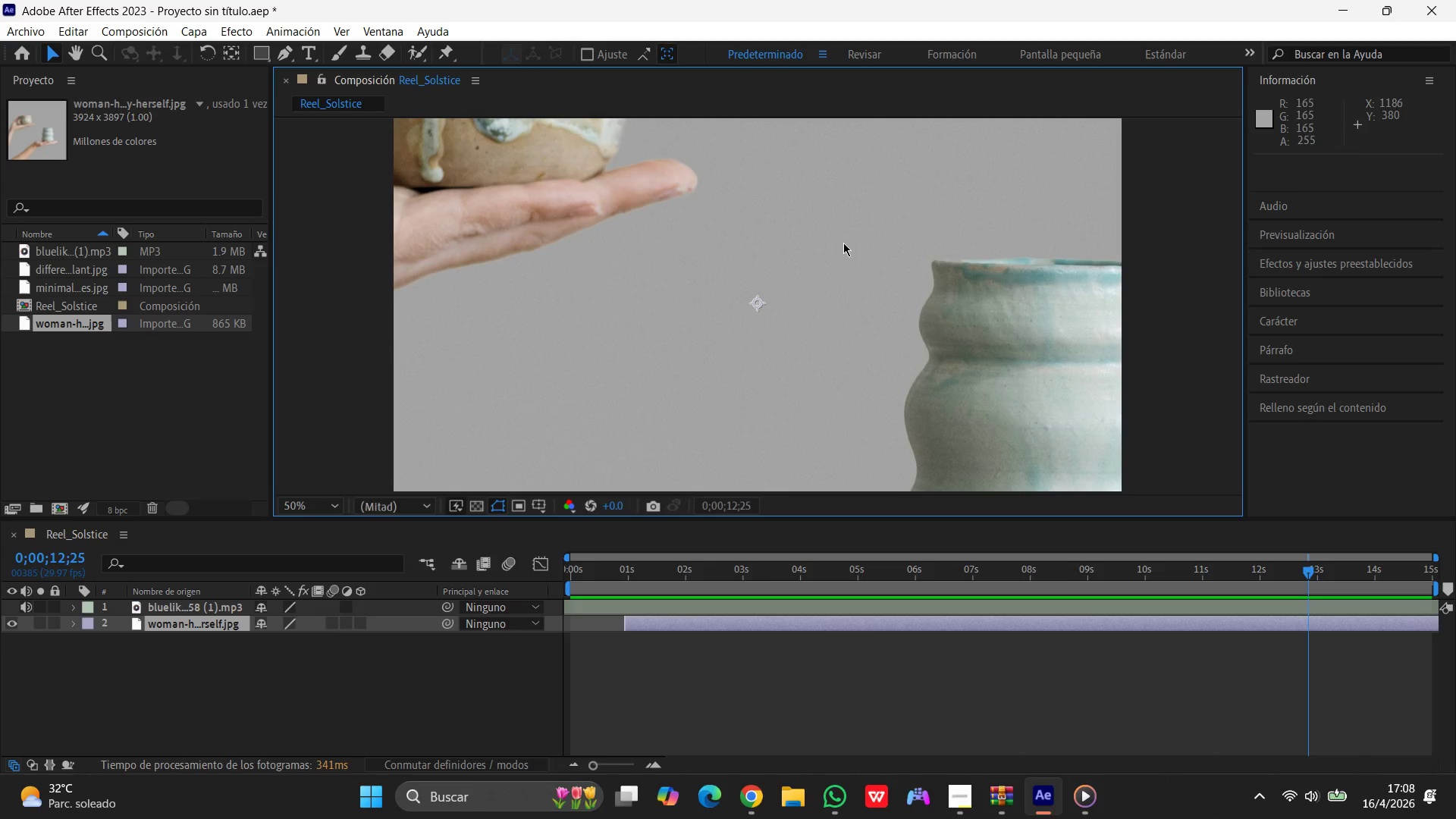 
left_click([844, 243])
 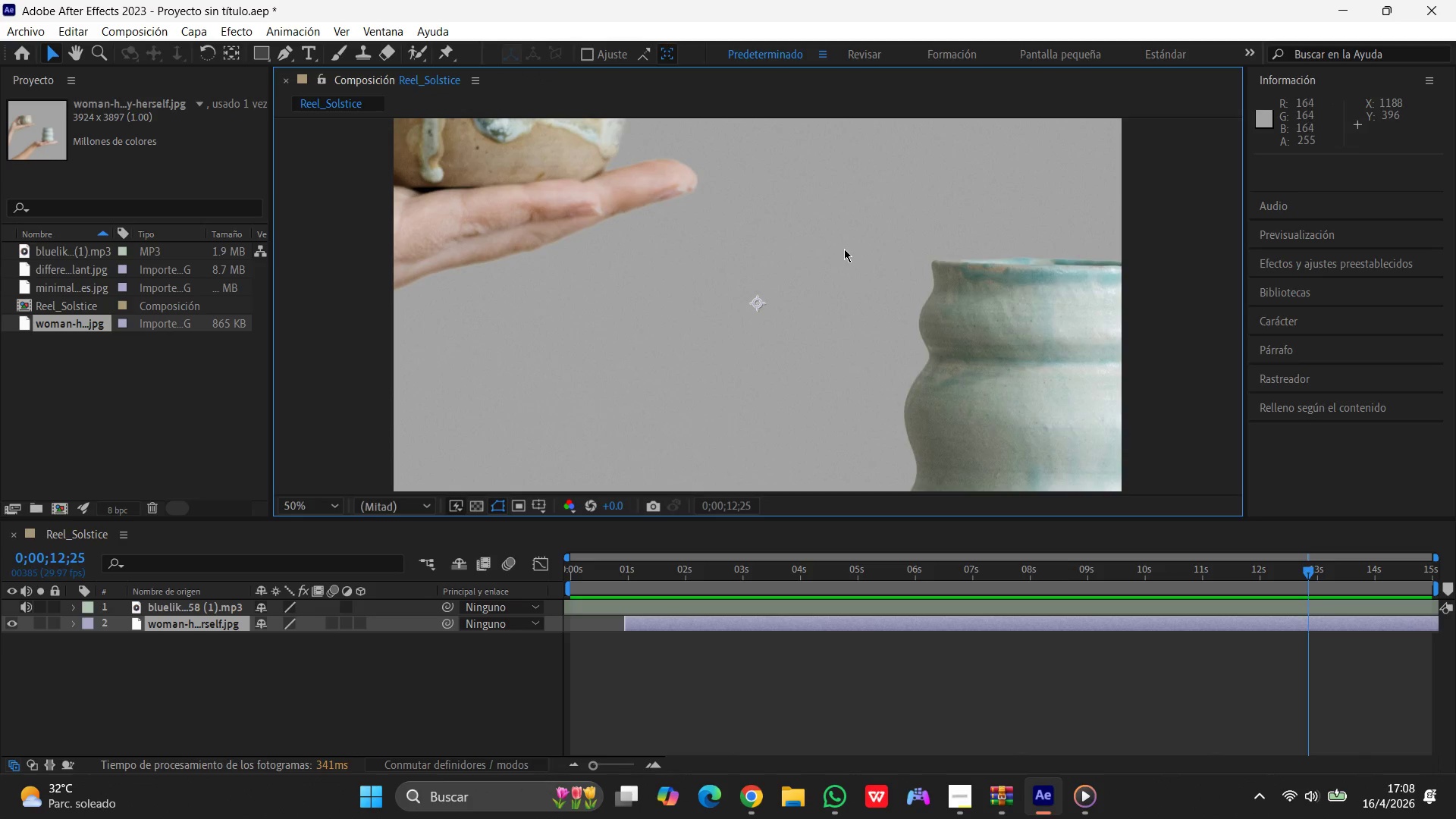 
mouse_move([830, 265])
 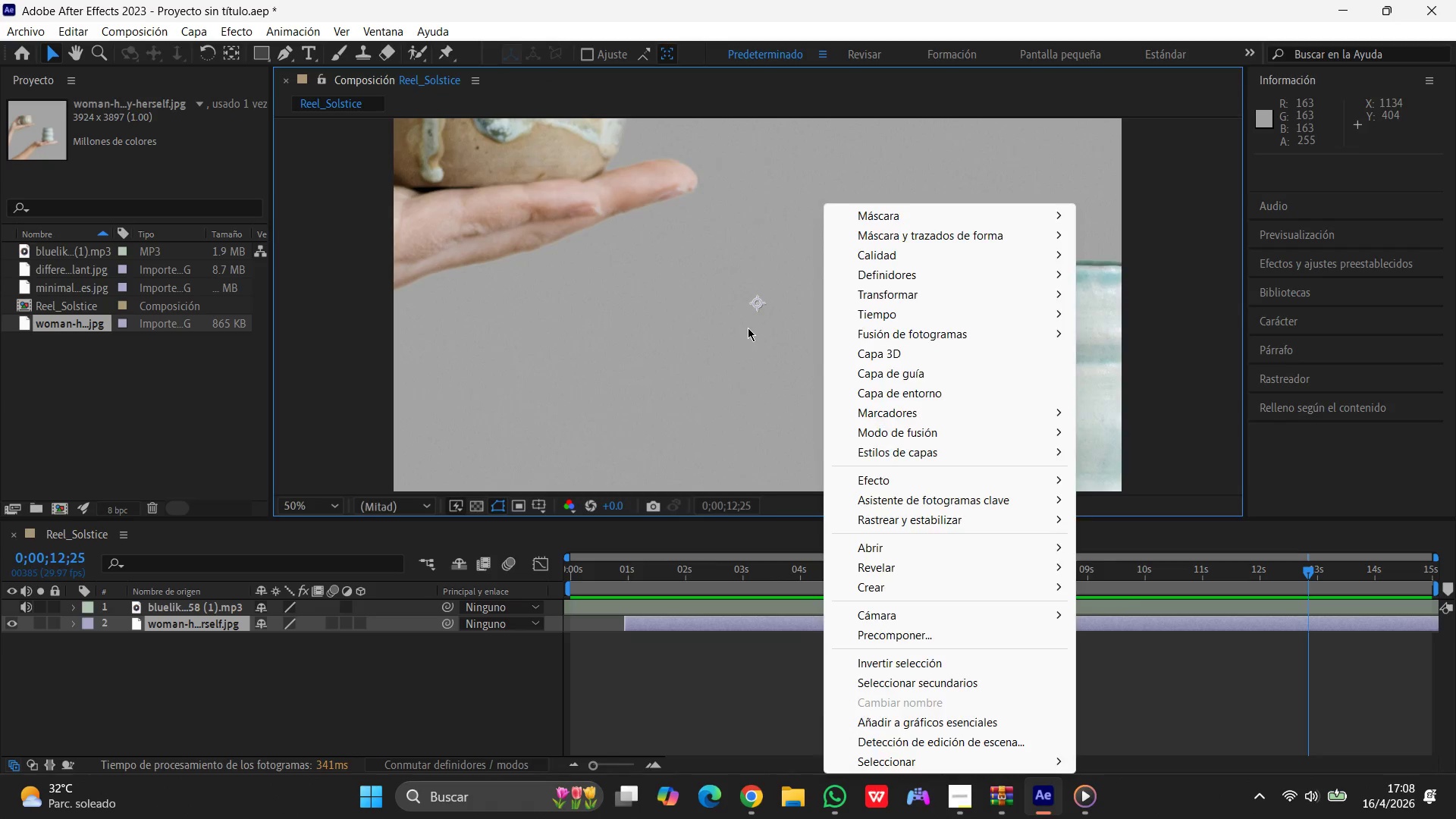 
left_click_drag(start_coordinate=[748, 328], to_coordinate=[607, 172])
 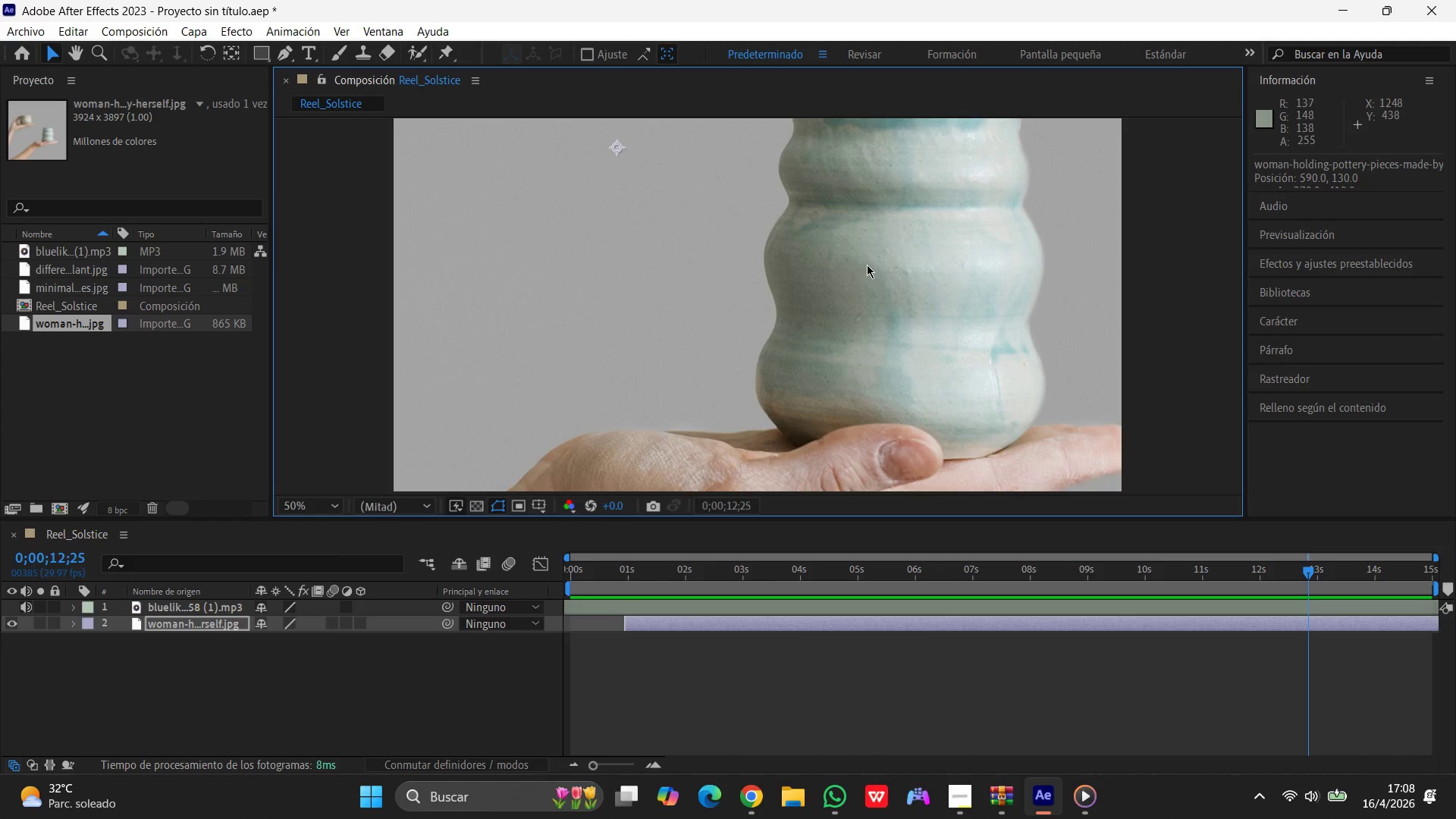 
left_click_drag(start_coordinate=[867, 265], to_coordinate=[708, 344])
 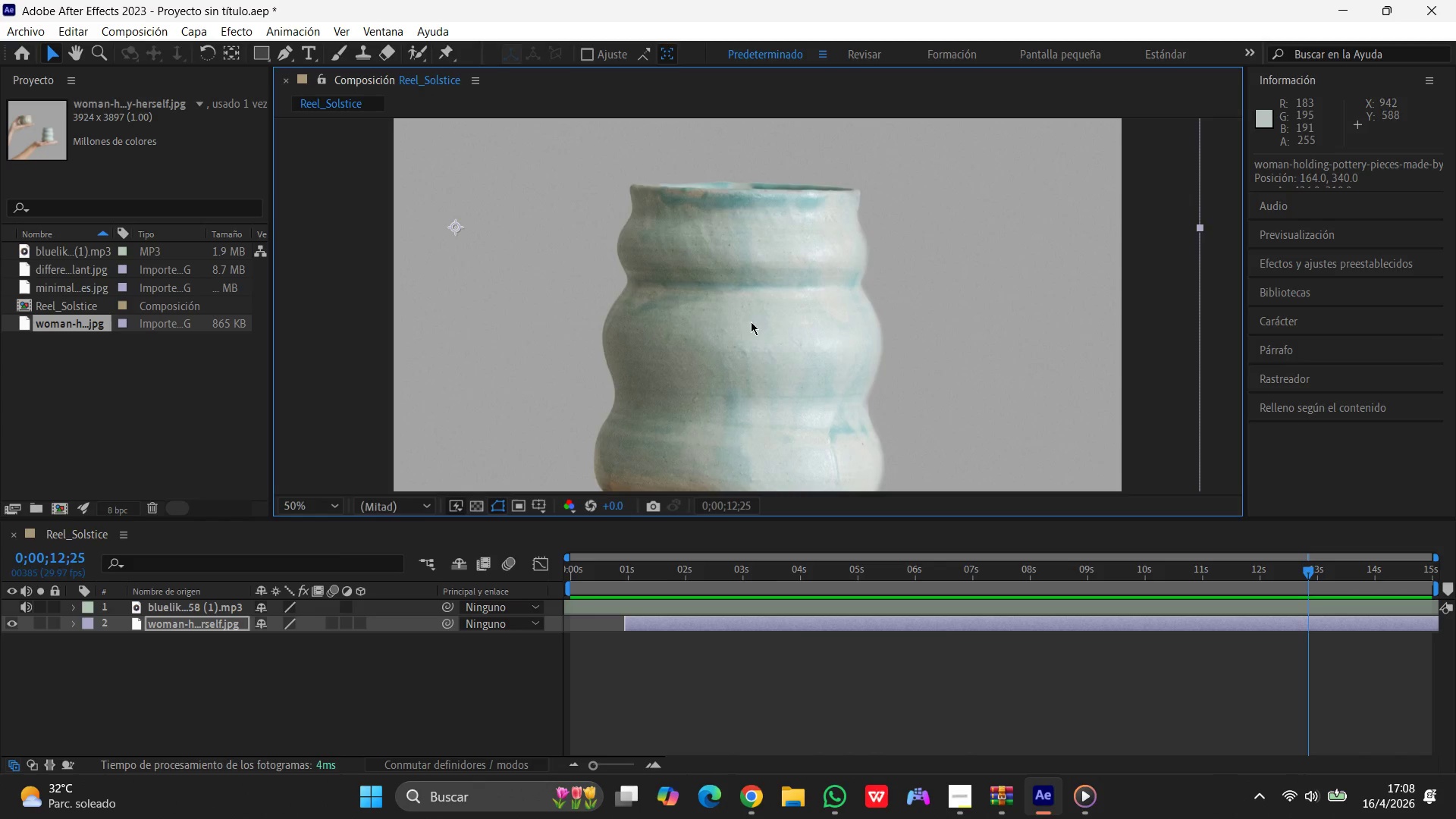 
left_click_drag(start_coordinate=[751, 322], to_coordinate=[641, 136])
 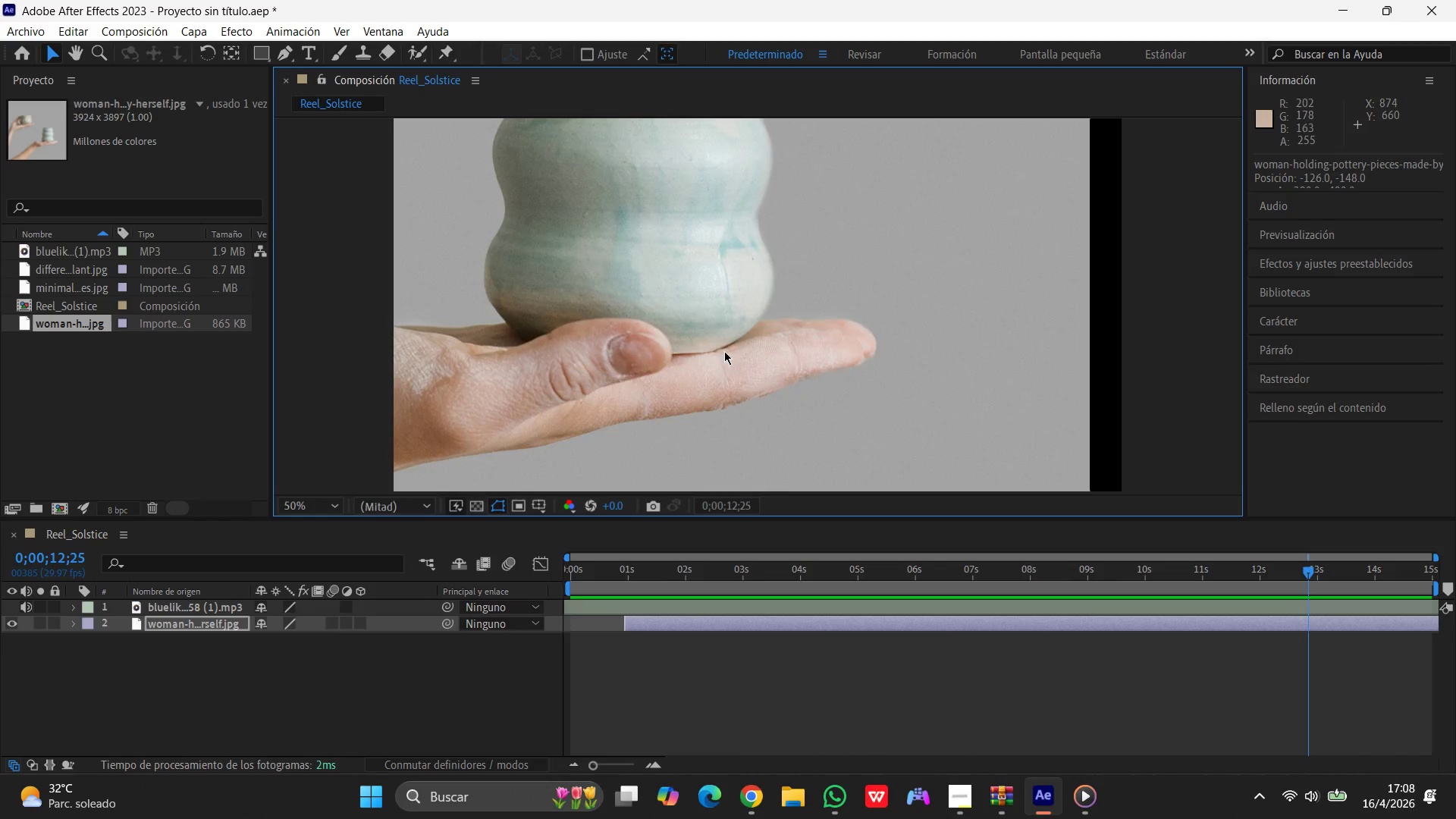 
left_click_drag(start_coordinate=[723, 353], to_coordinate=[792, 178])
 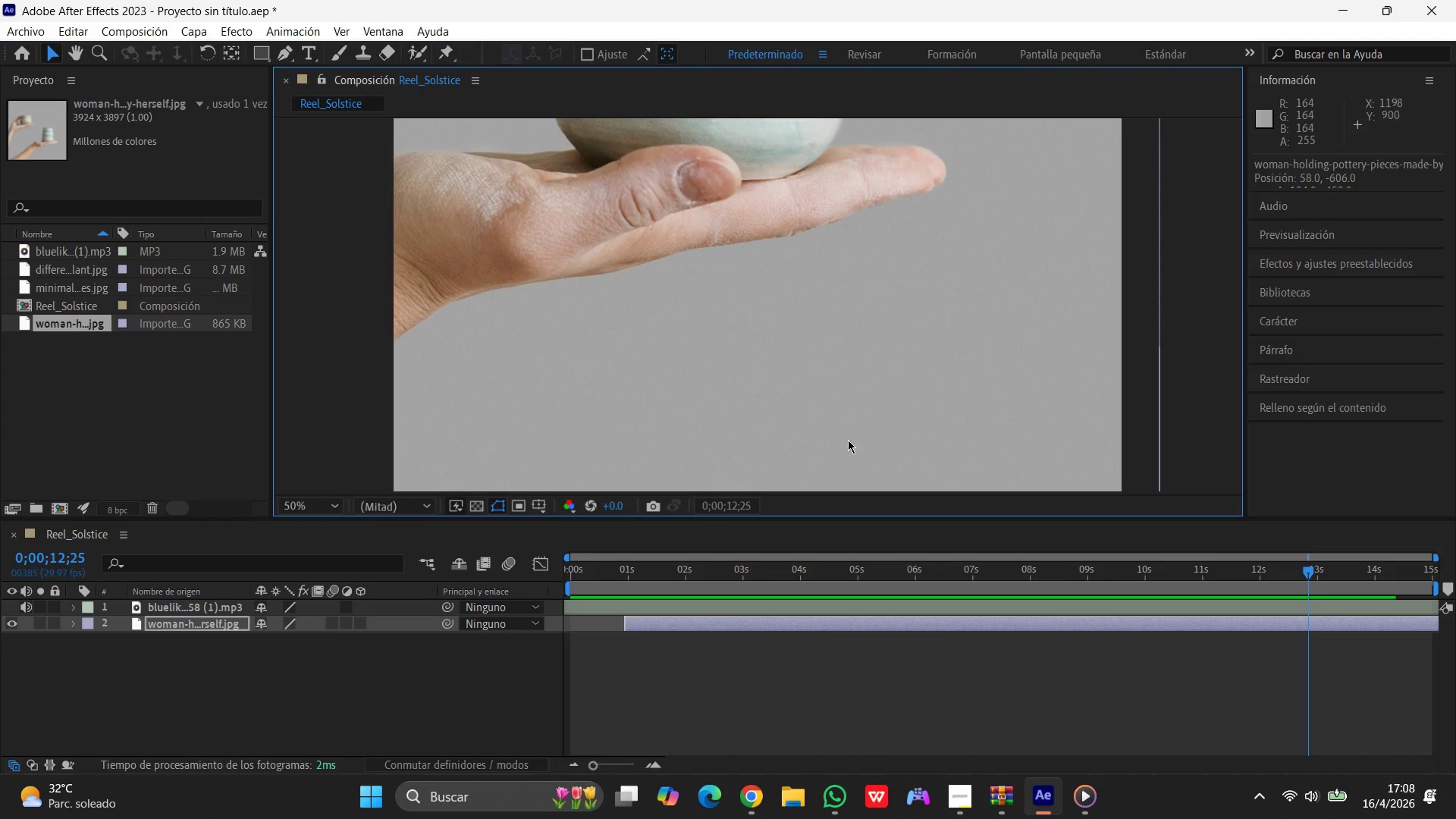 
left_click_drag(start_coordinate=[848, 422], to_coordinate=[761, 205])
 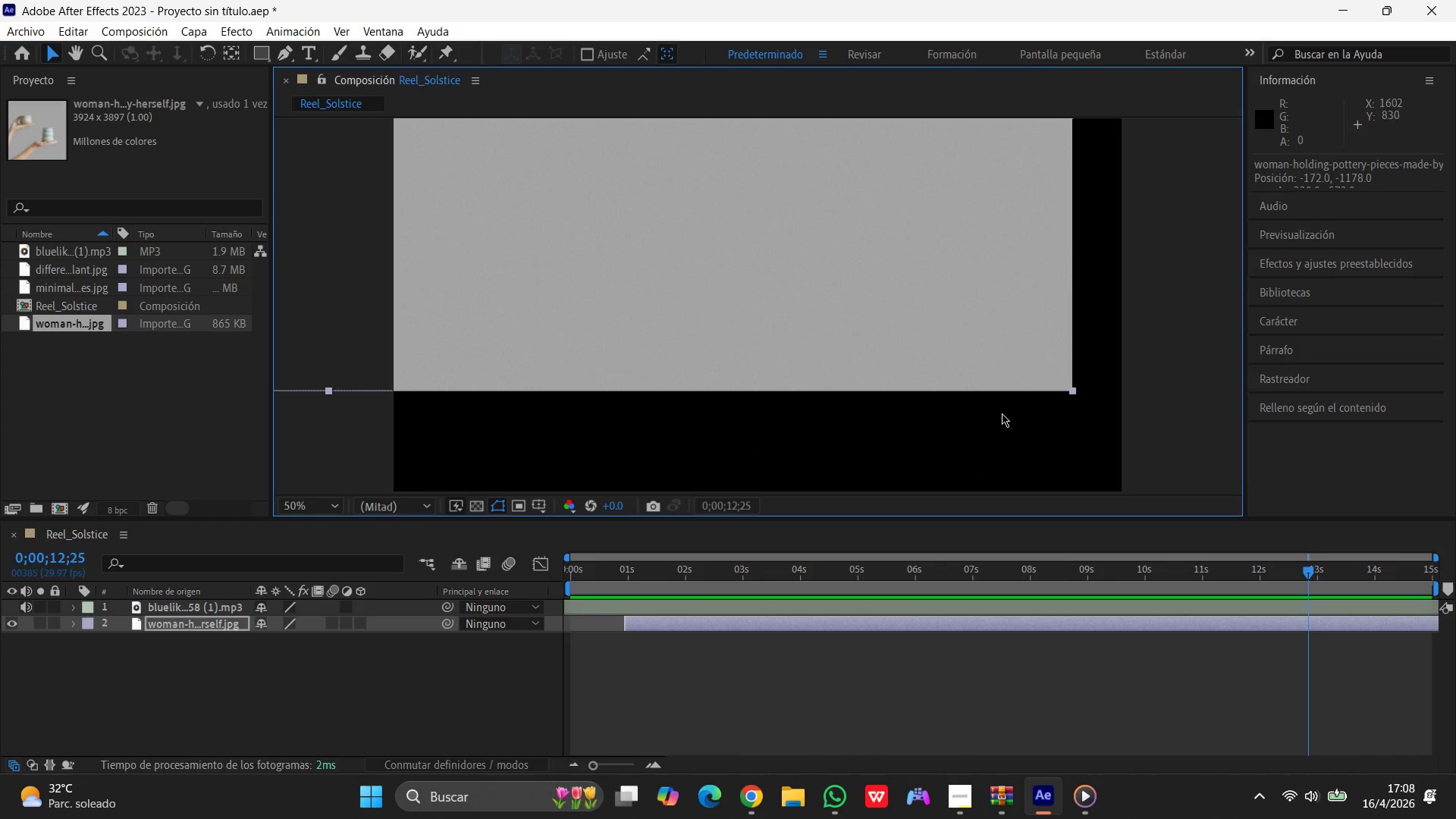 
hold_key(key=ShiftLeft, duration=1.52)
 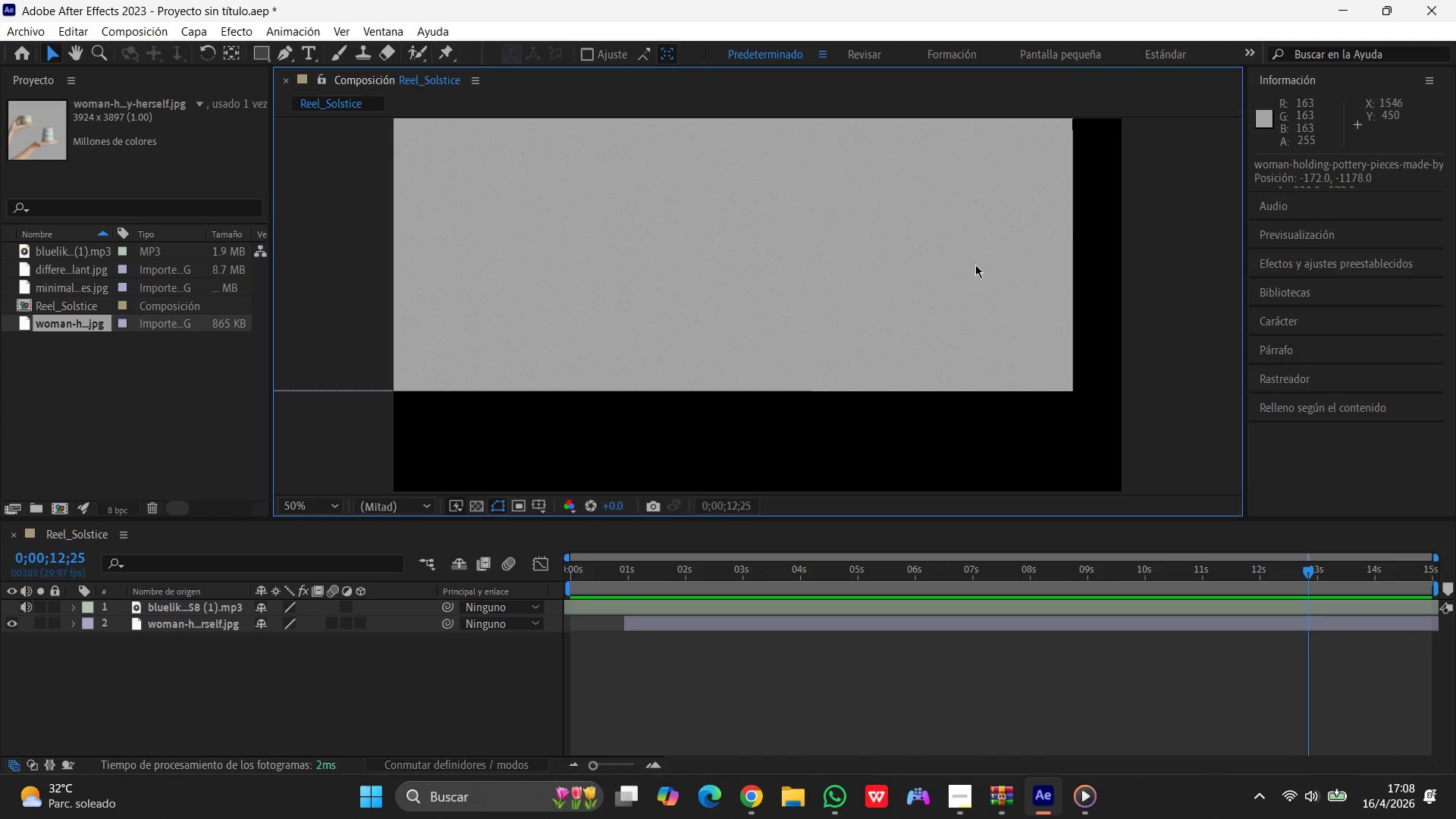 
hold_key(key=ShiftLeft, duration=0.8)
left_click_drag(start_coordinate=[1074, 388], to_coordinate=[975, 265])
 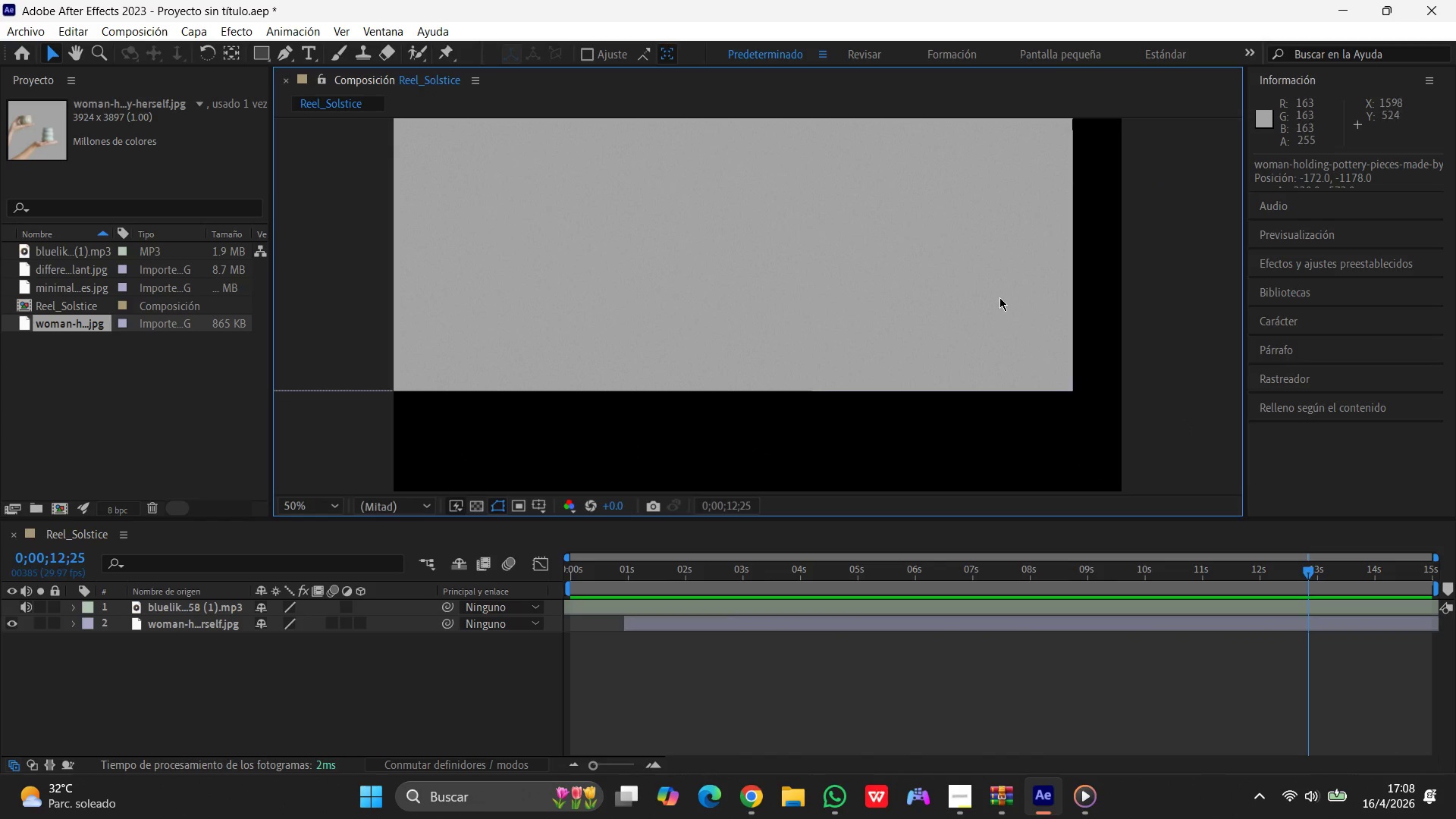 
left_click([999, 297])
 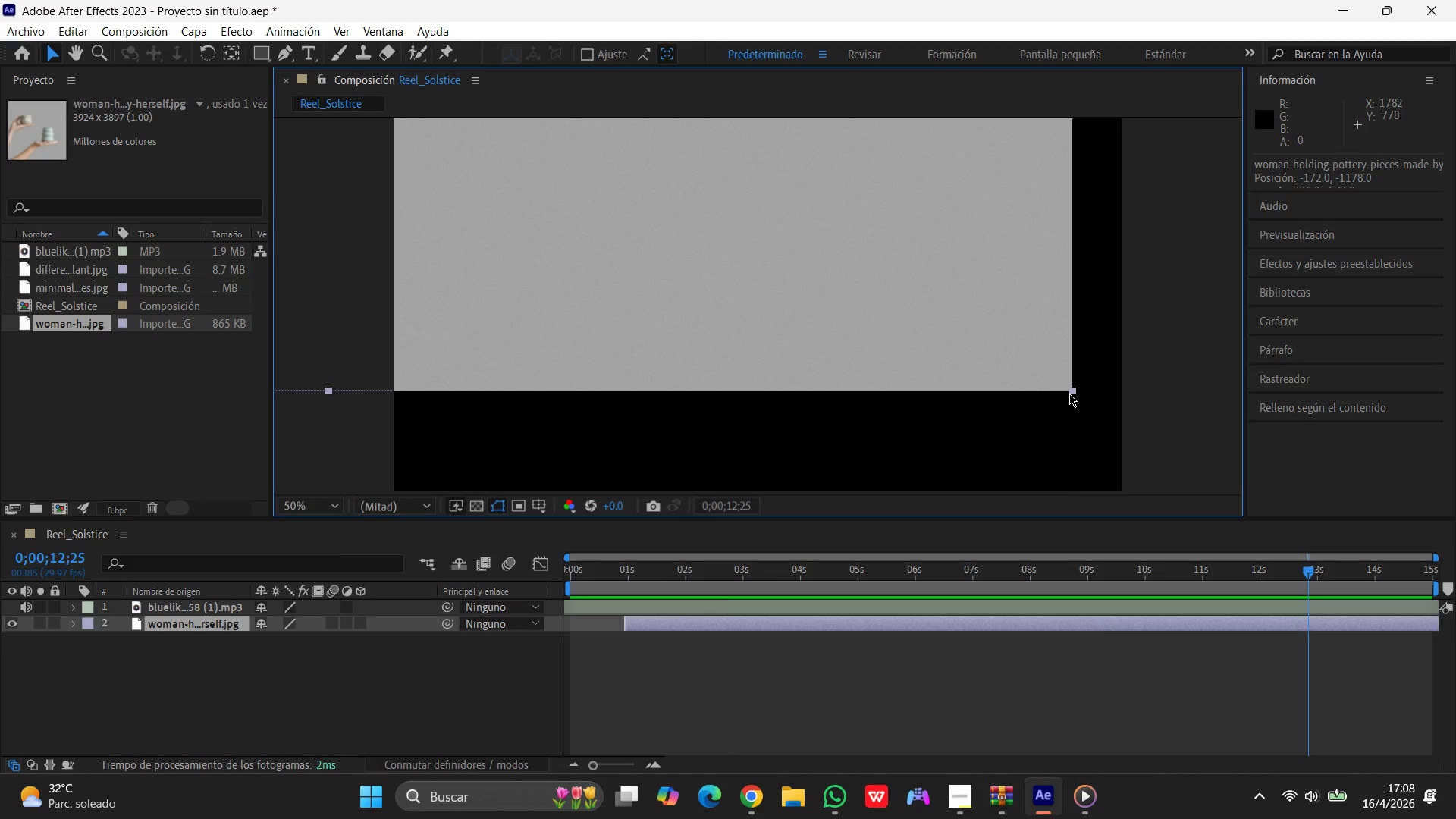 
left_click_drag(start_coordinate=[1073, 391], to_coordinate=[861, 176])
 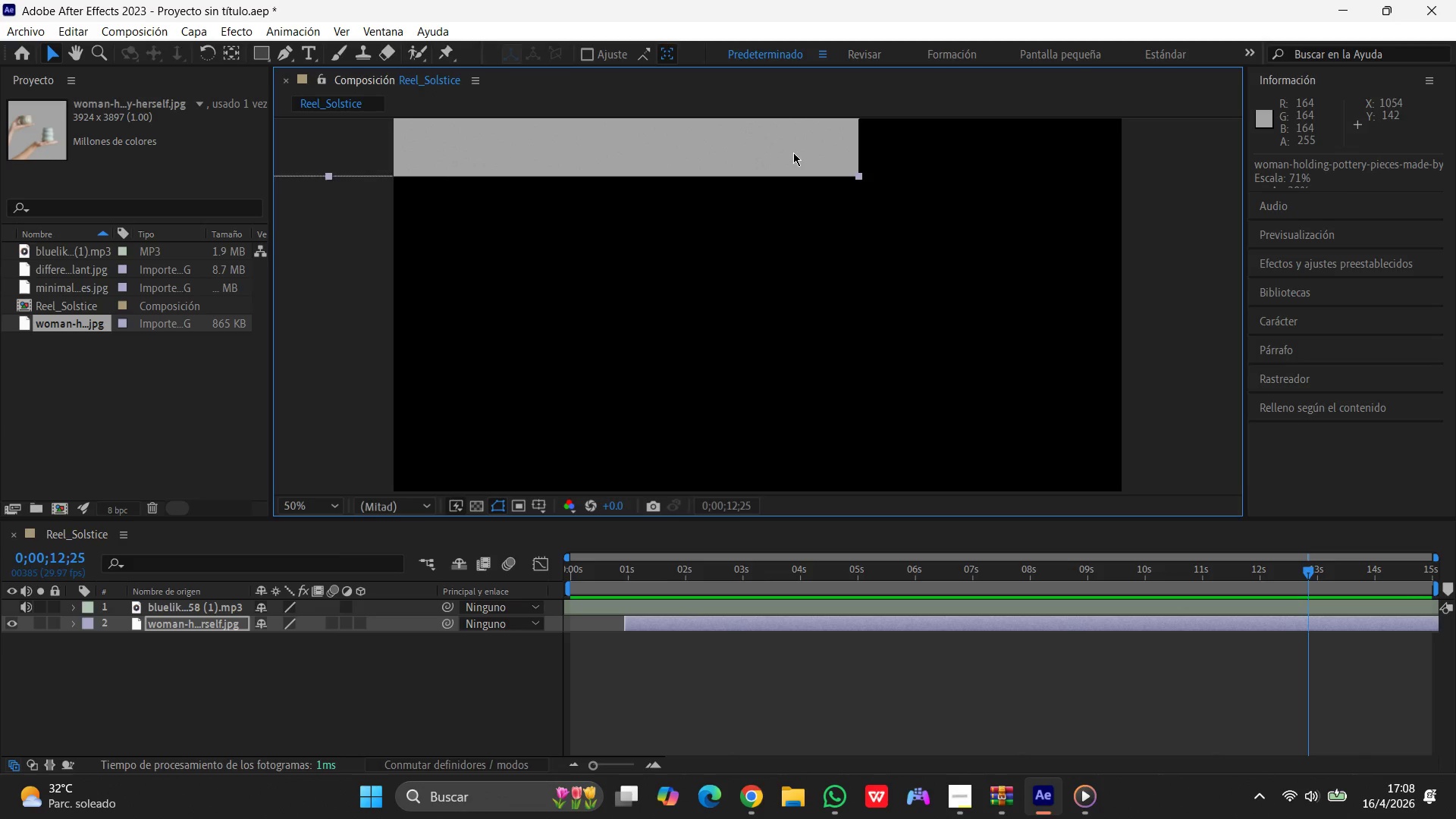 
left_click_drag(start_coordinate=[793, 152], to_coordinate=[1010, 394])
 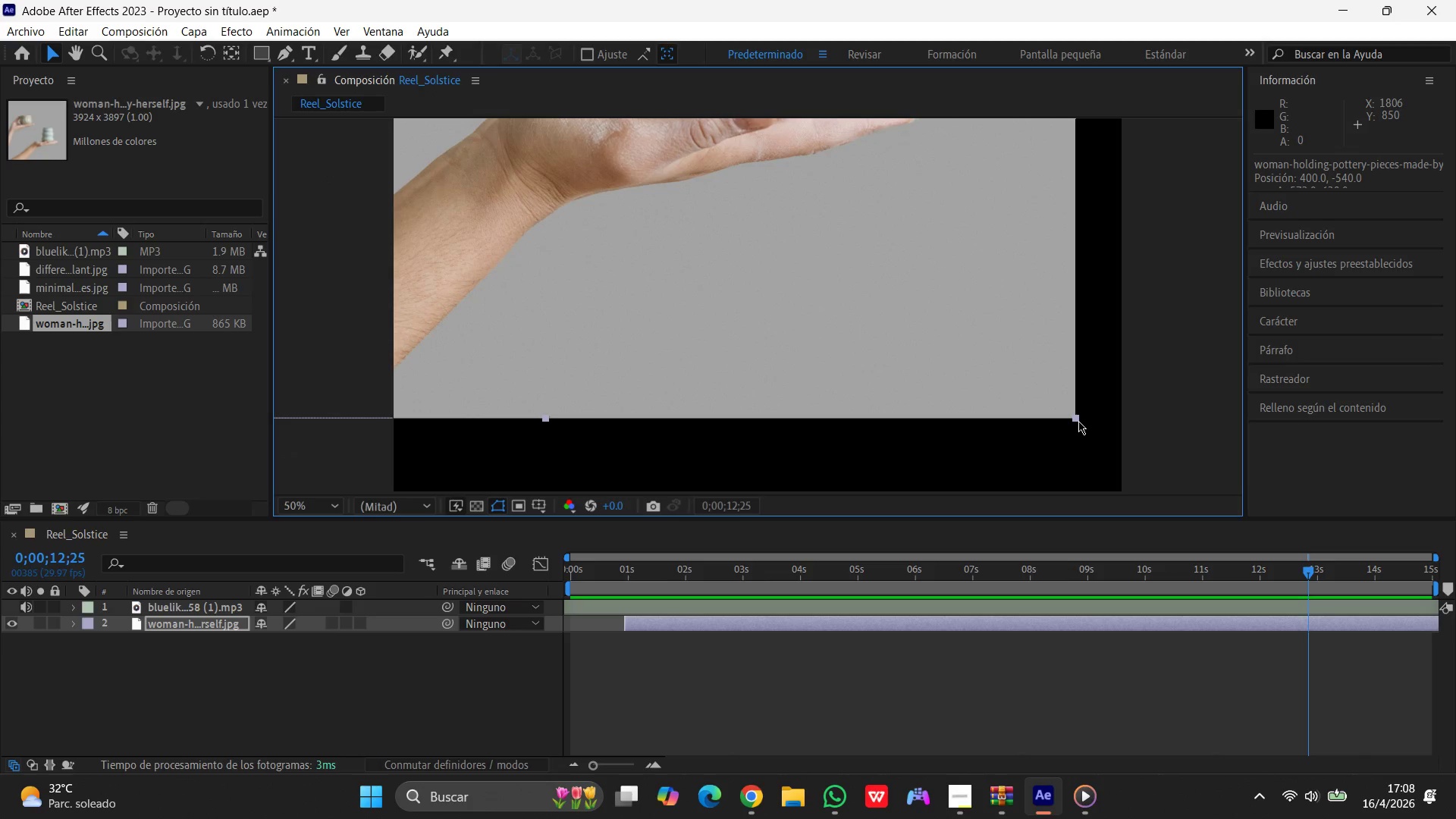 
left_click_drag(start_coordinate=[1078, 421], to_coordinate=[748, 196])
 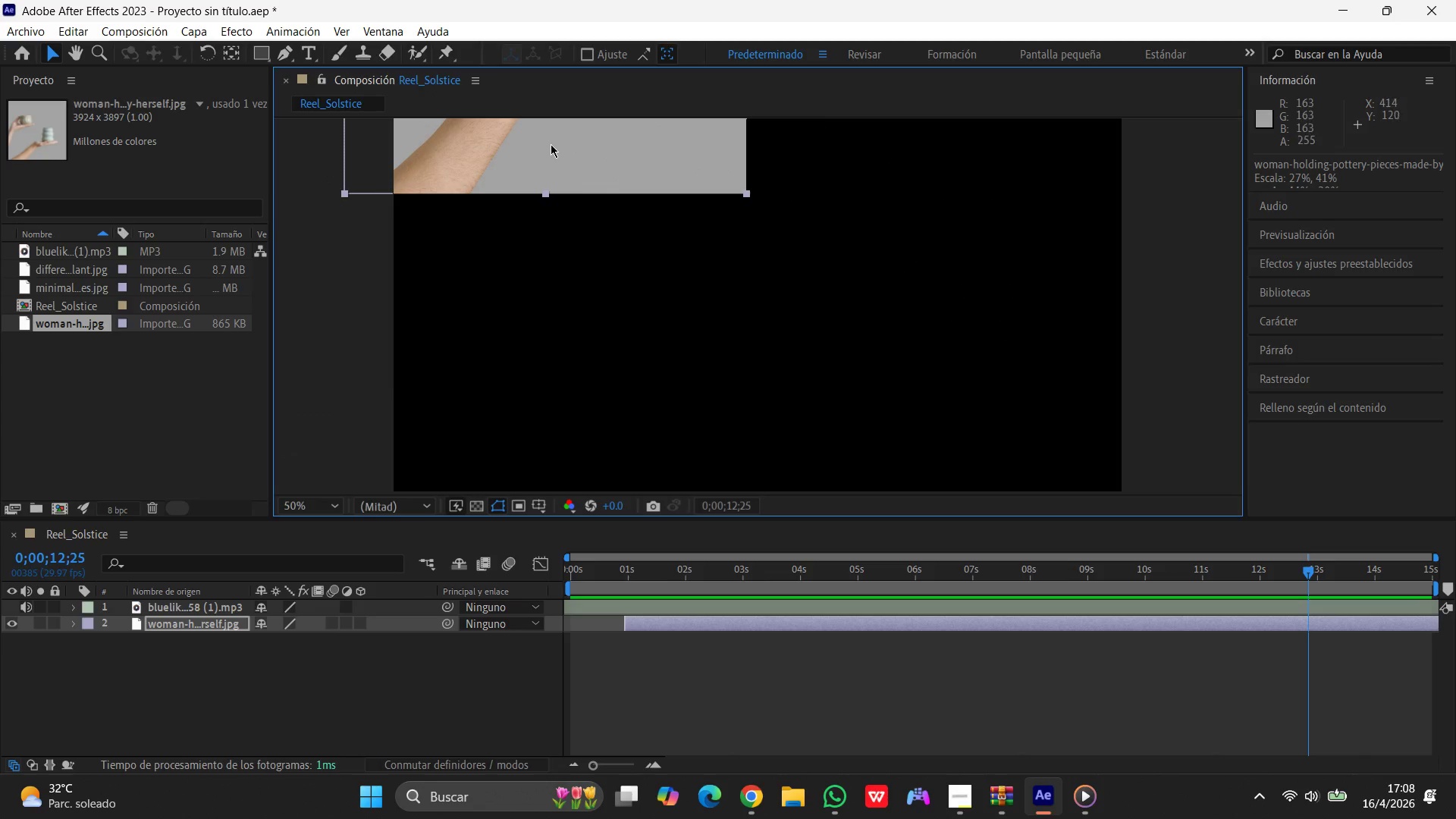 
left_click_drag(start_coordinate=[551, 143], to_coordinate=[696, 453])
 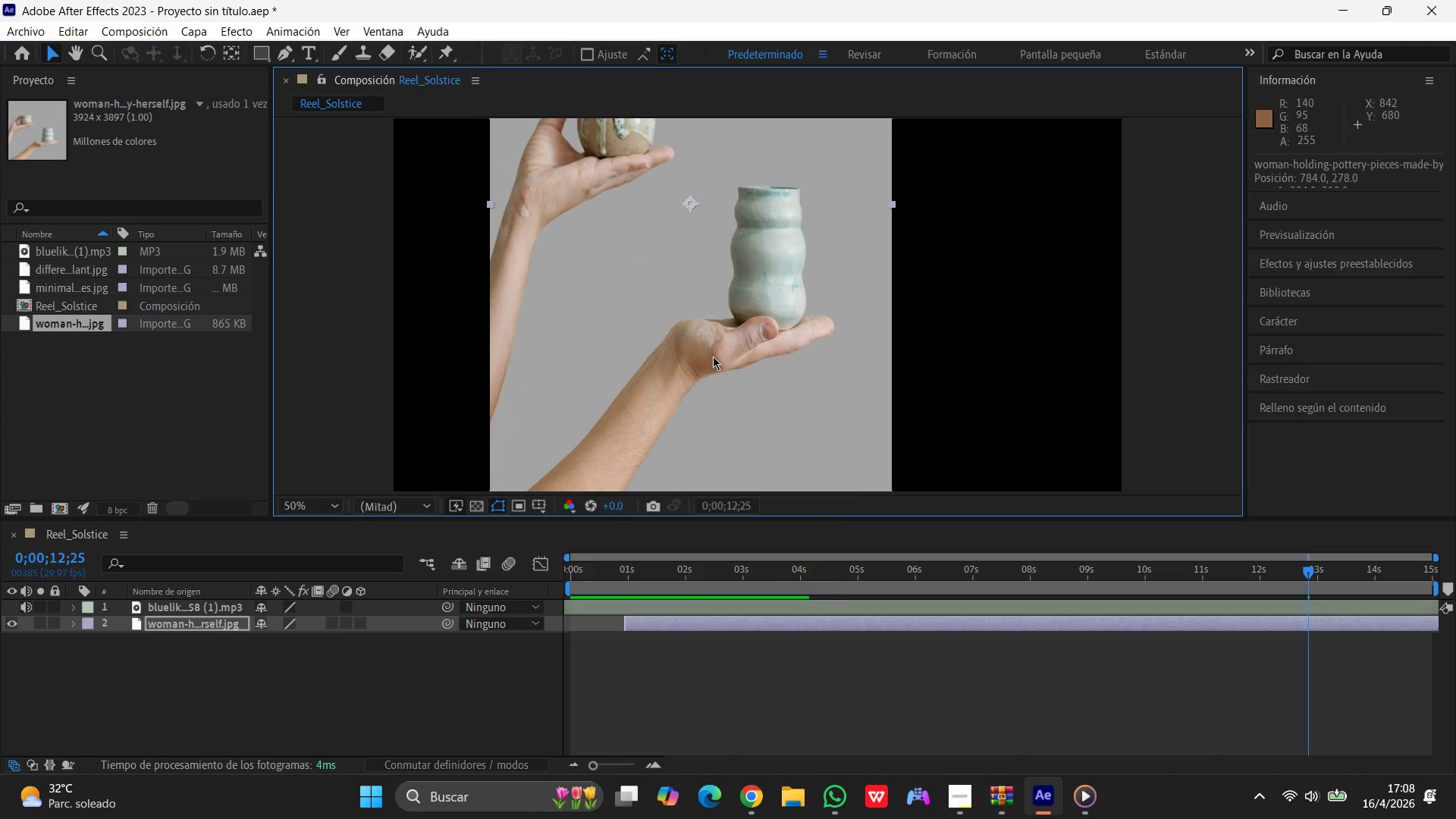 
left_click_drag(start_coordinate=[713, 356], to_coordinate=[617, 405])
 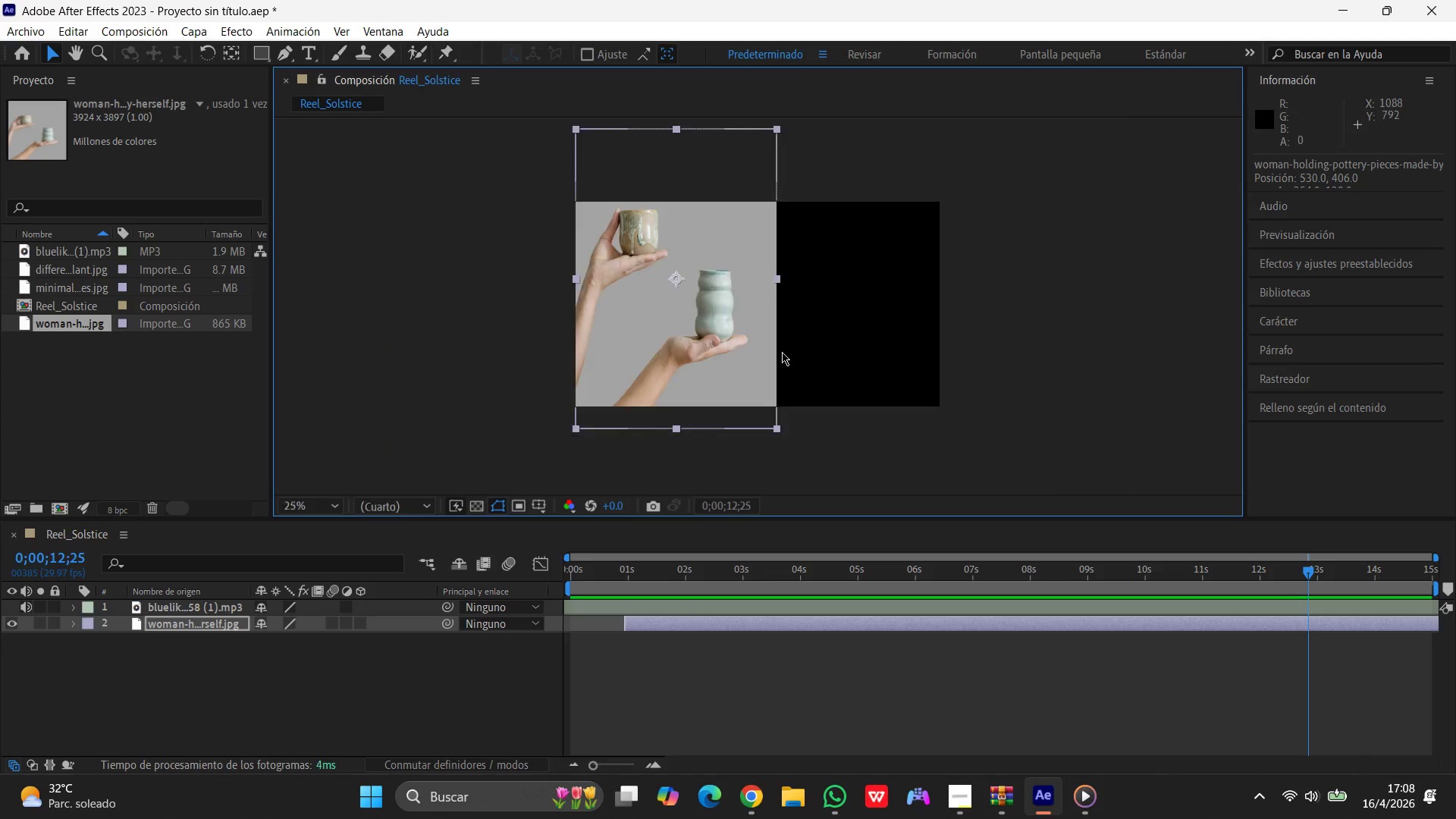 
scroll: coordinate [782, 352], scroll_direction: down, amount: 2.0
 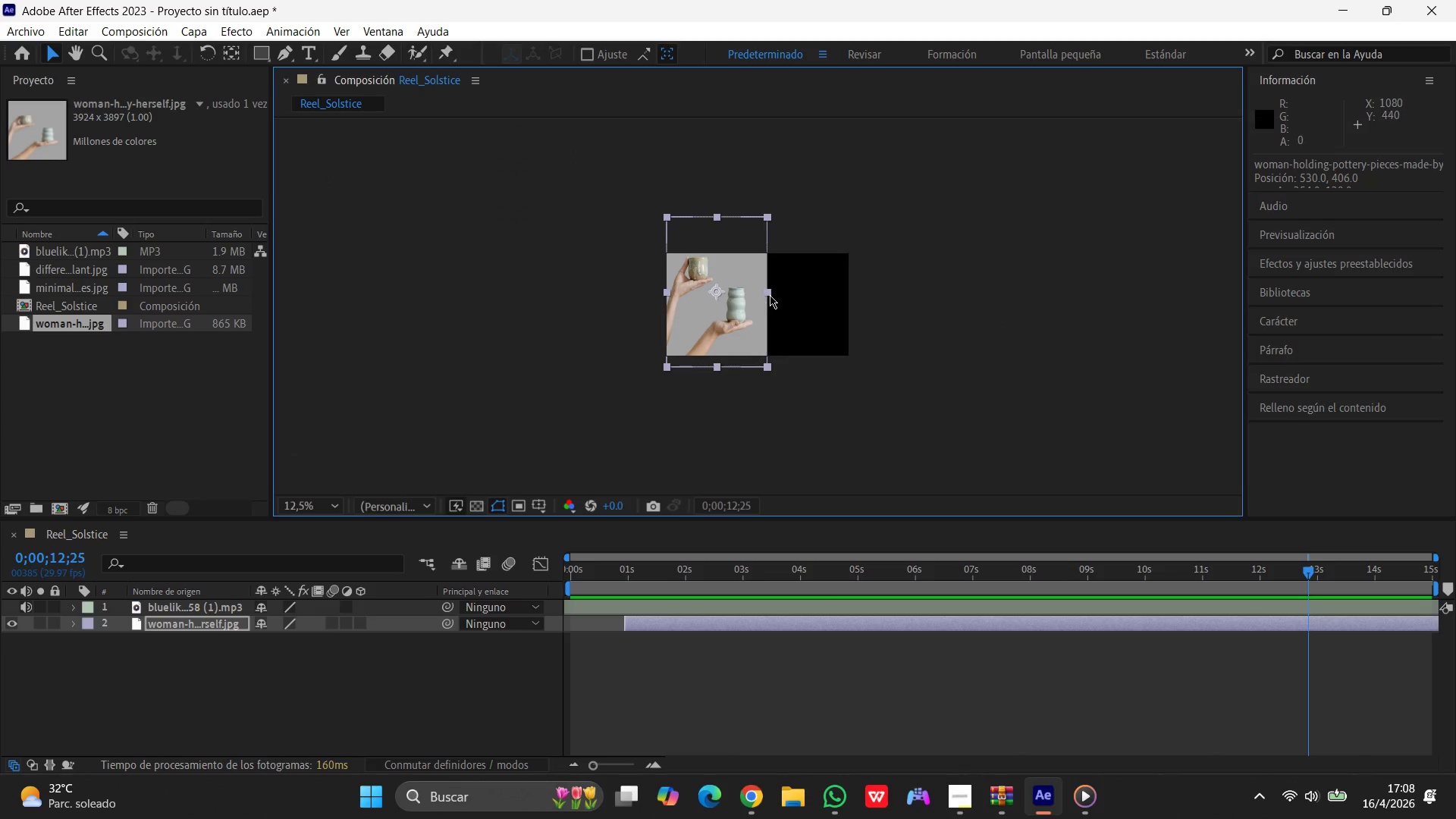 
left_click_drag(start_coordinate=[770, 293], to_coordinate=[848, 294])
 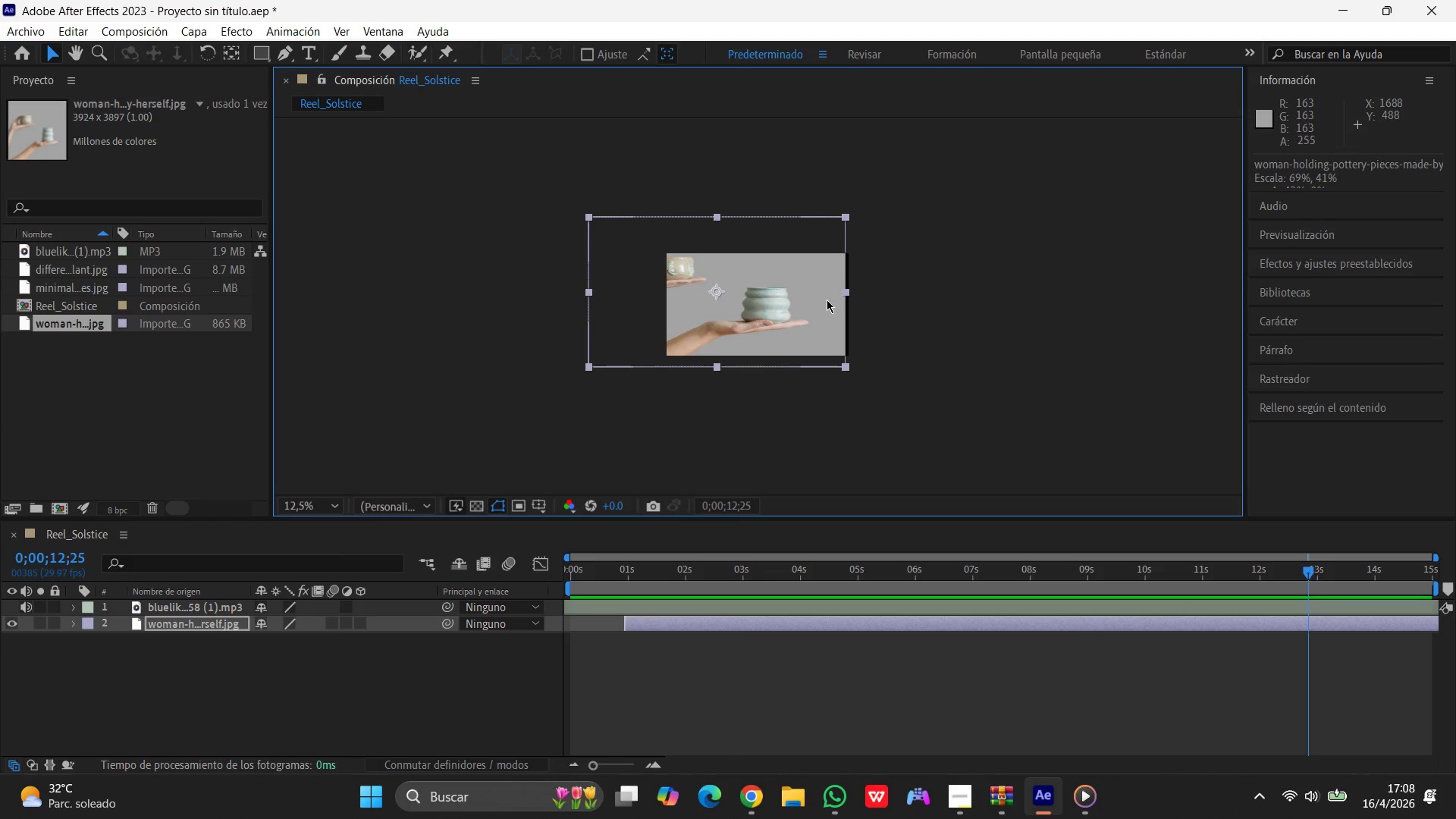 
key(Backspace)
 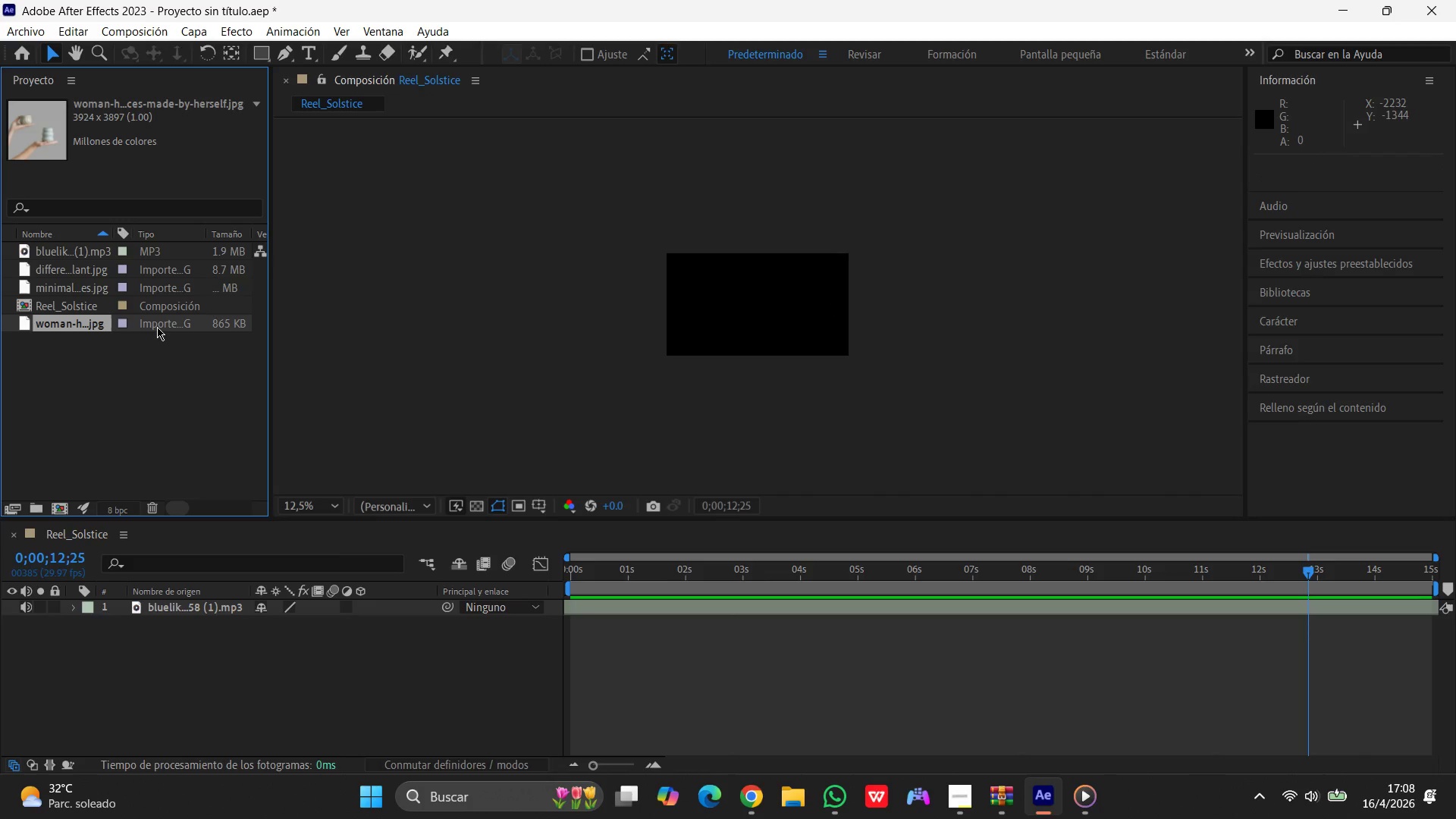 
key(Delete)
 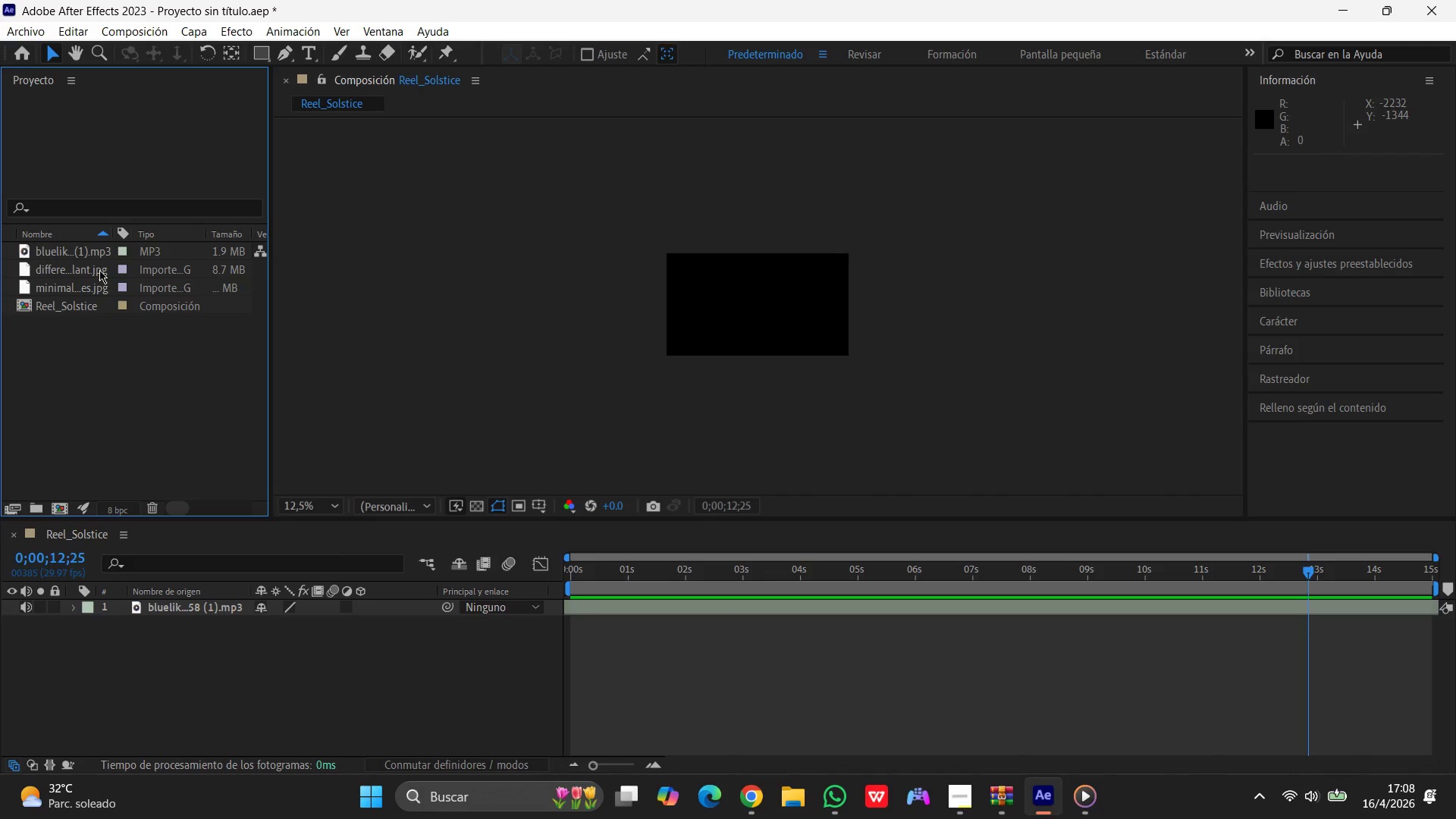 
left_click([99, 268])
 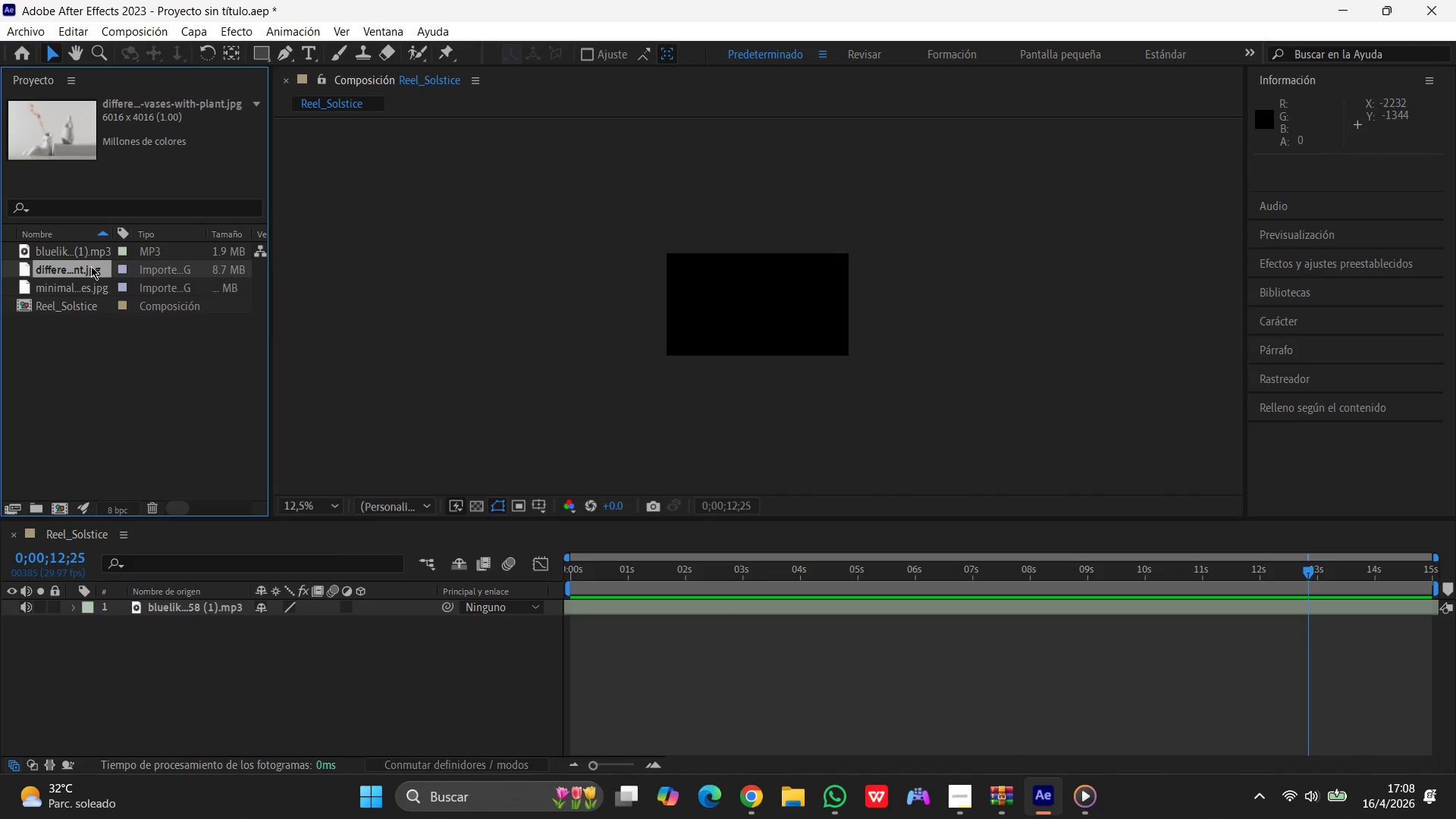 
left_click_drag(start_coordinate=[90, 266], to_coordinate=[663, 605])
 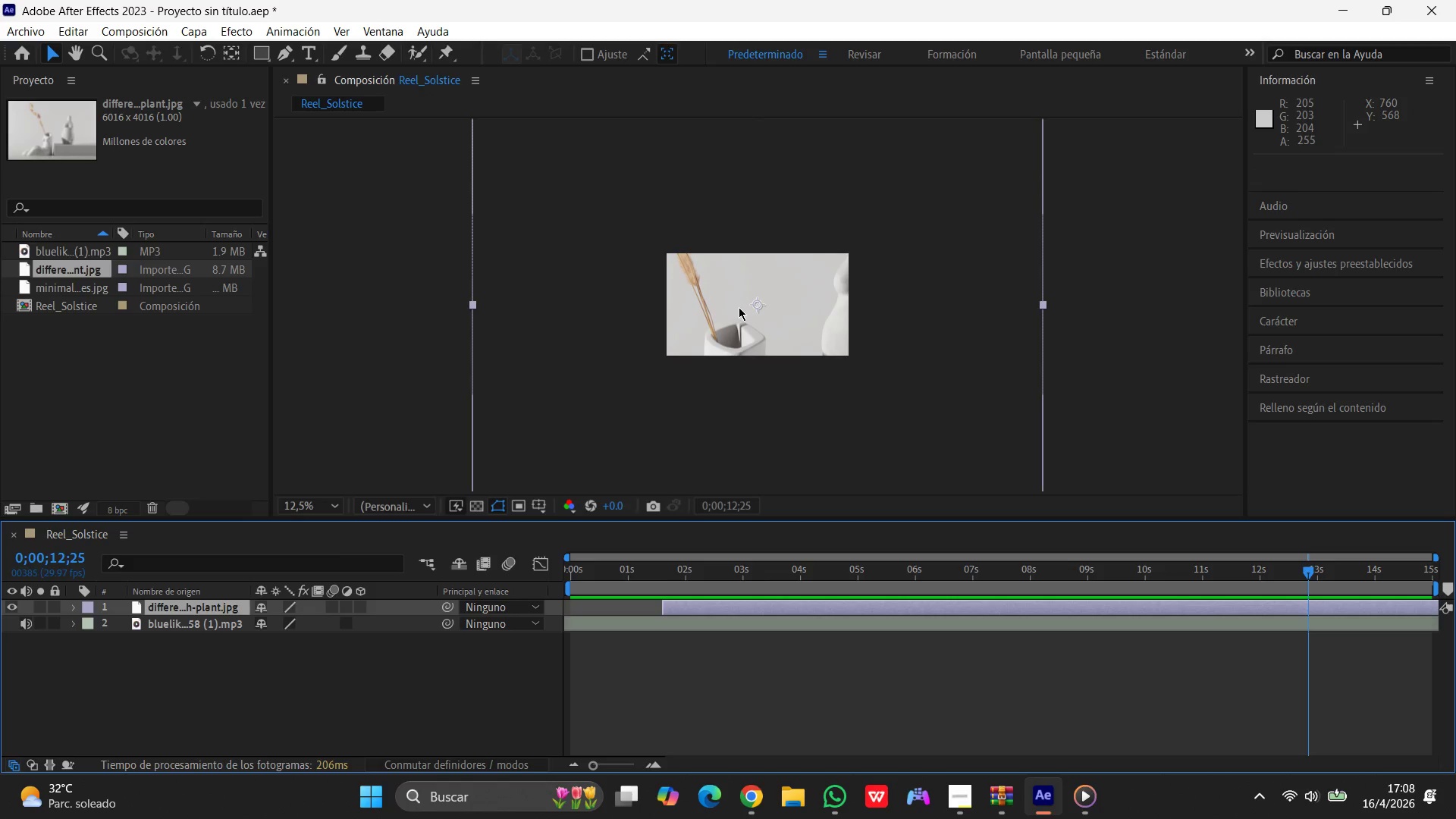 
left_click([739, 307])
 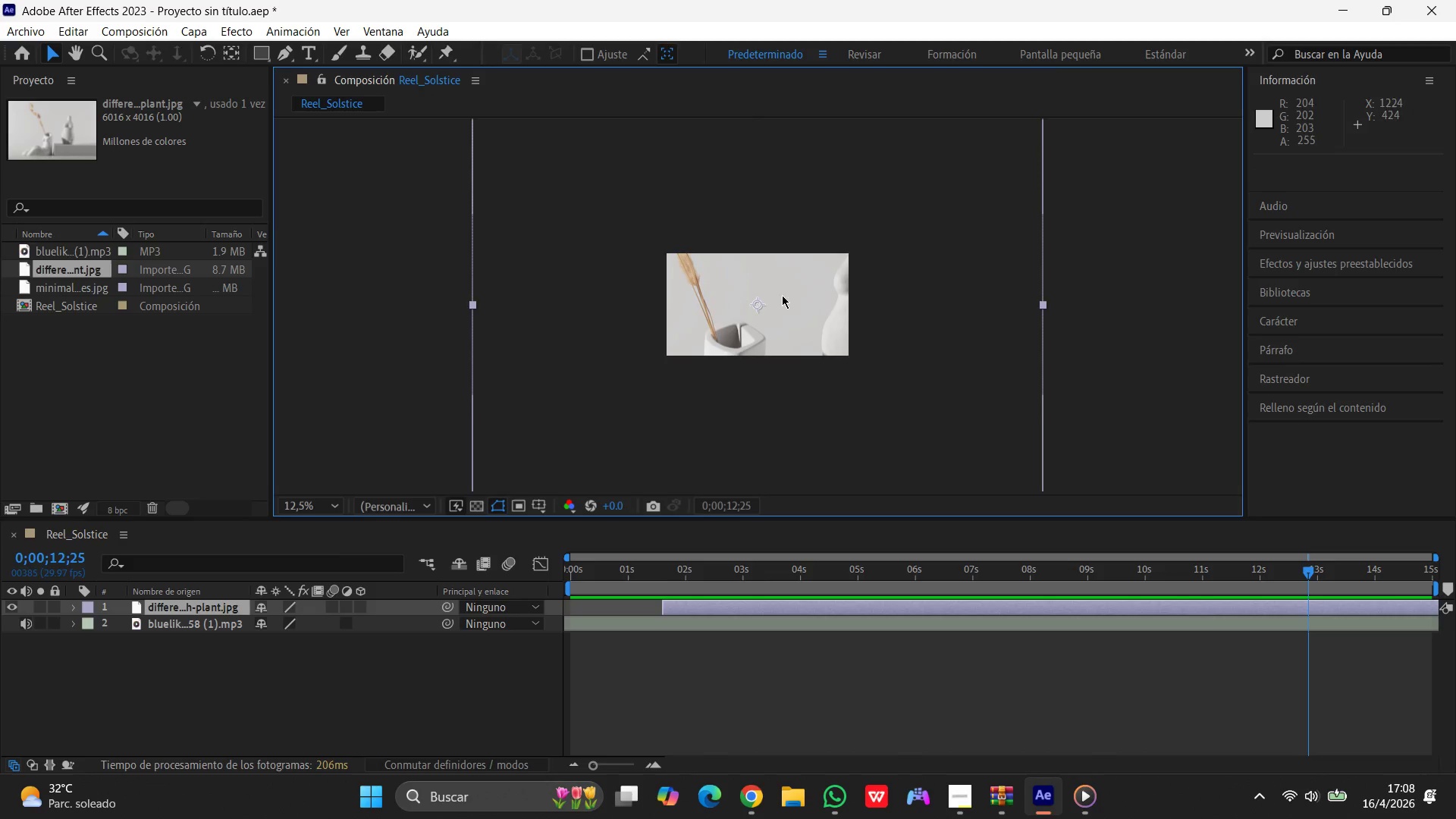 
scroll: coordinate [775, 312], scroll_direction: up, amount: 2.0
 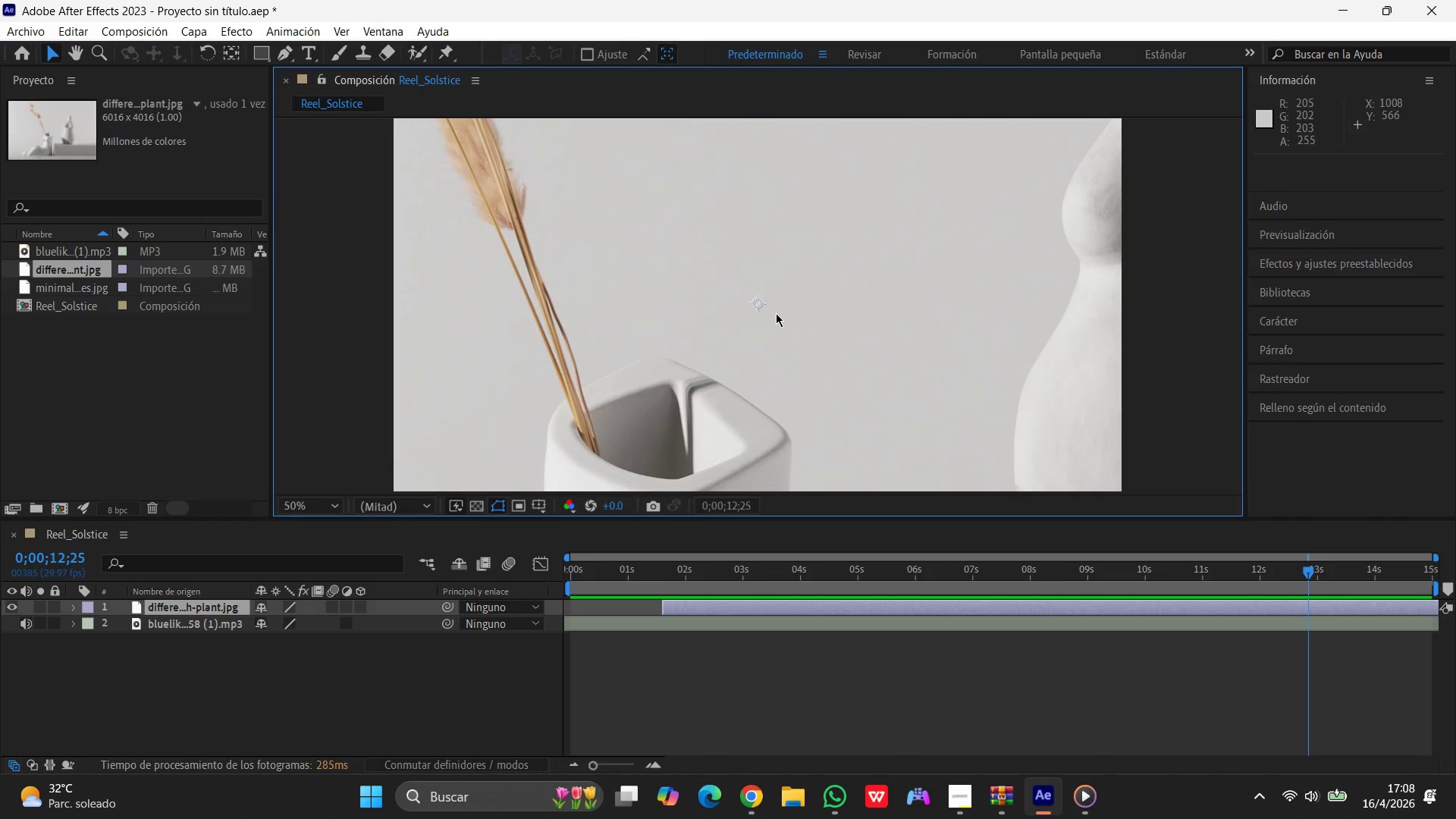 
scroll: coordinate [776, 313], scroll_direction: down, amount: 1.0
 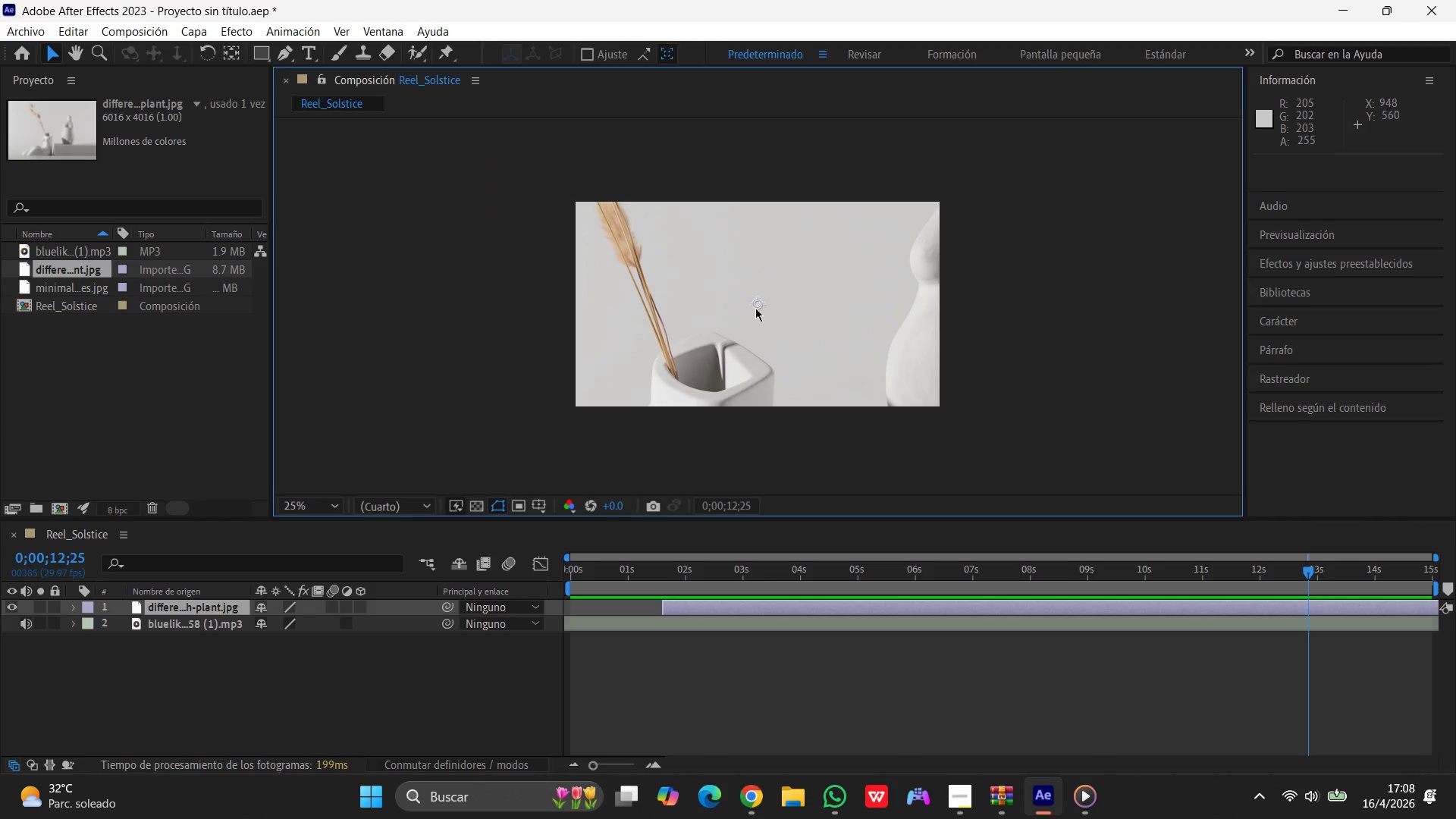 
left_click_drag(start_coordinate=[746, 307], to_coordinate=[625, 188])
 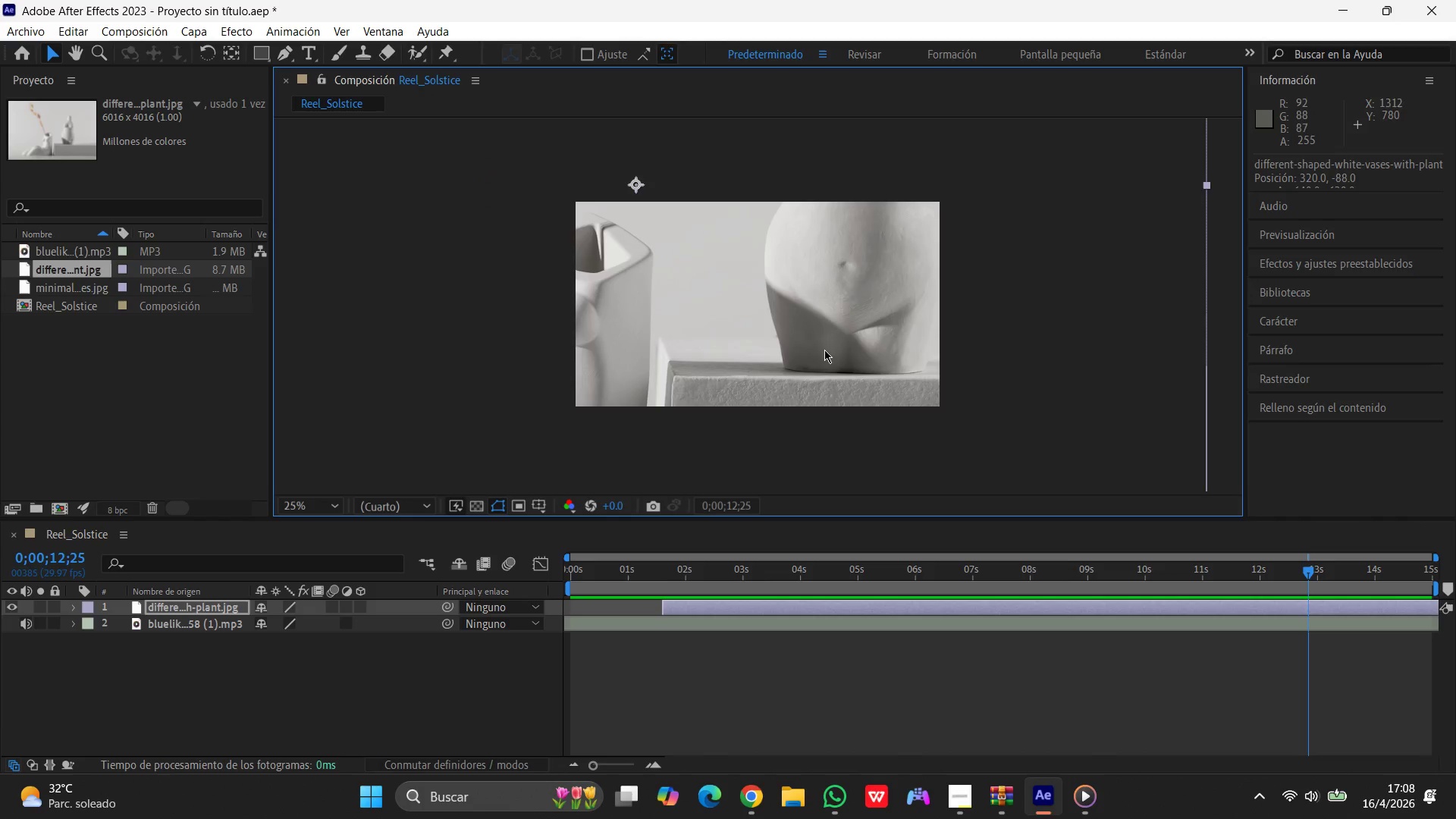 
left_click_drag(start_coordinate=[824, 349], to_coordinate=[675, 149])
 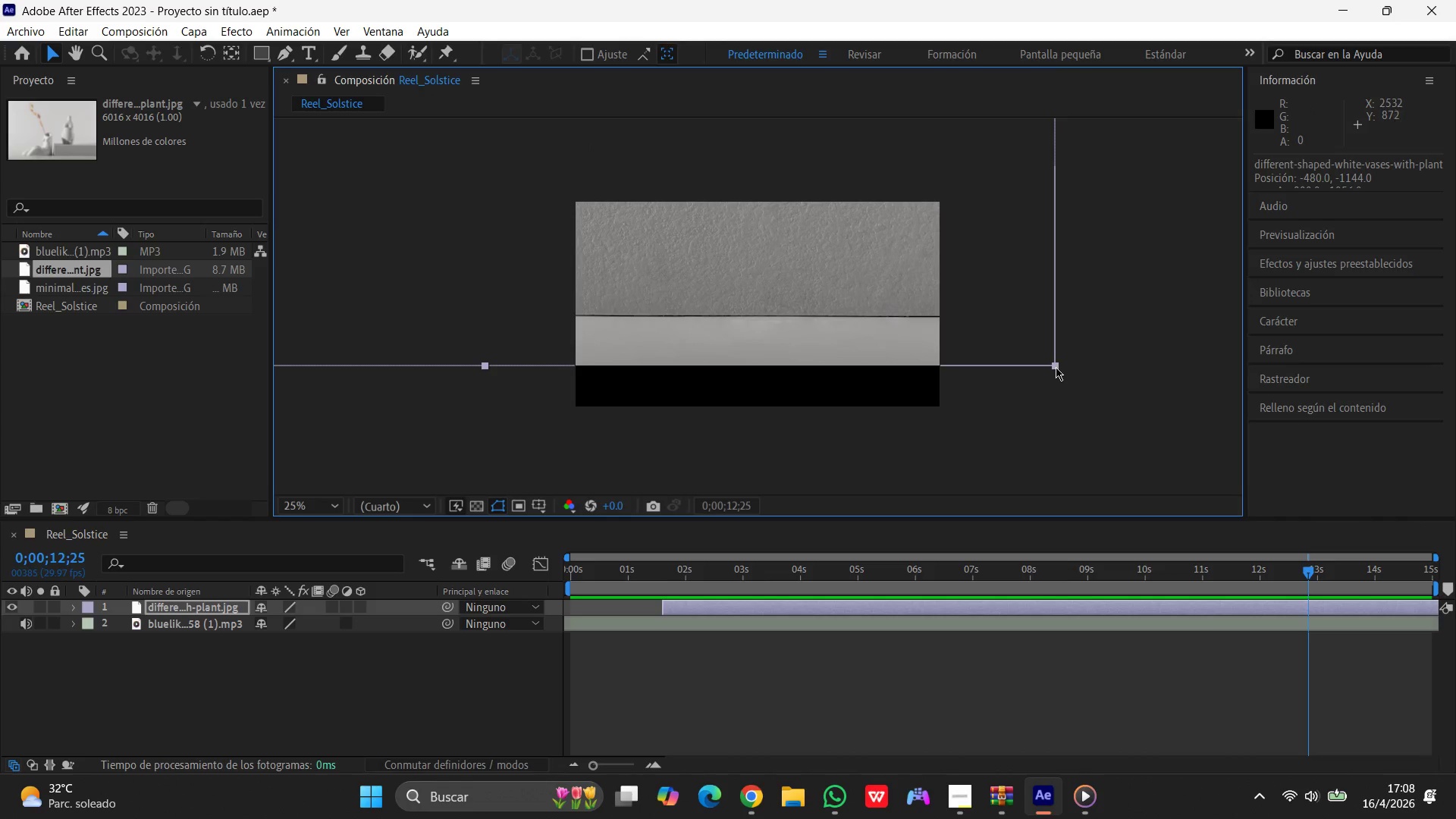 
left_click_drag(start_coordinate=[1052, 365], to_coordinate=[771, 190])
 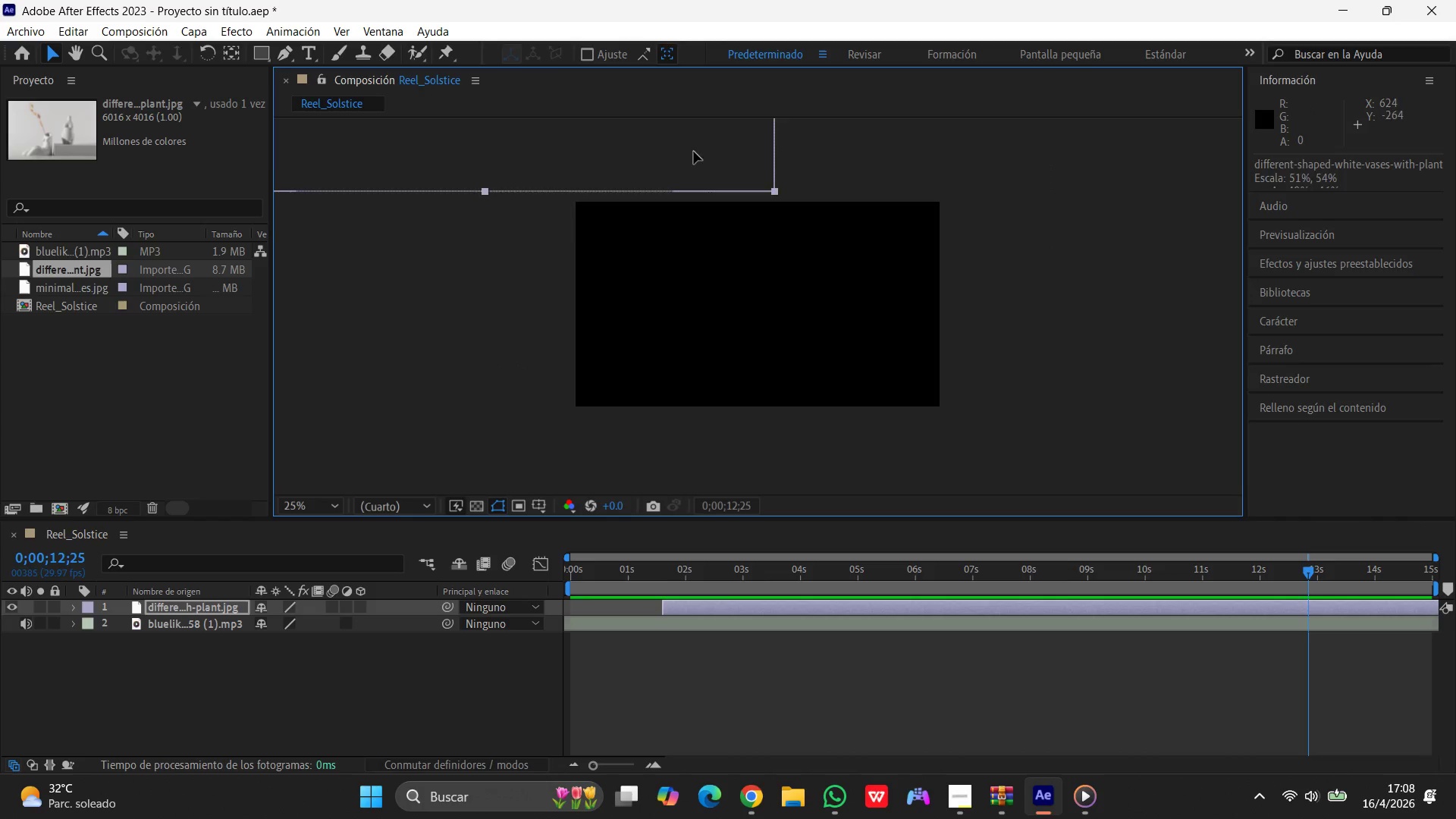 
left_click_drag(start_coordinate=[694, 152], to_coordinate=[877, 425])
 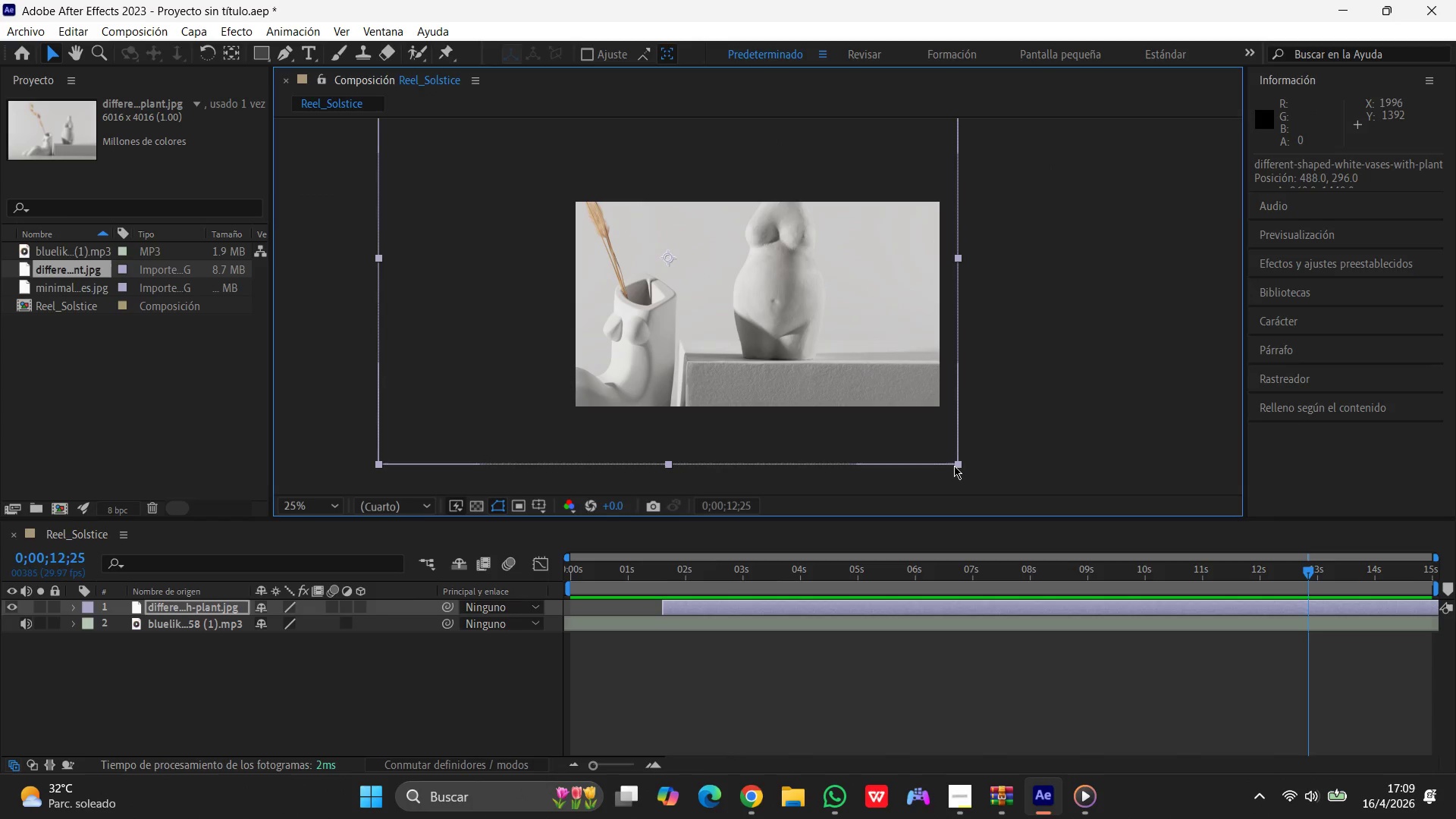 
left_click_drag(start_coordinate=[955, 466], to_coordinate=[746, 302])
 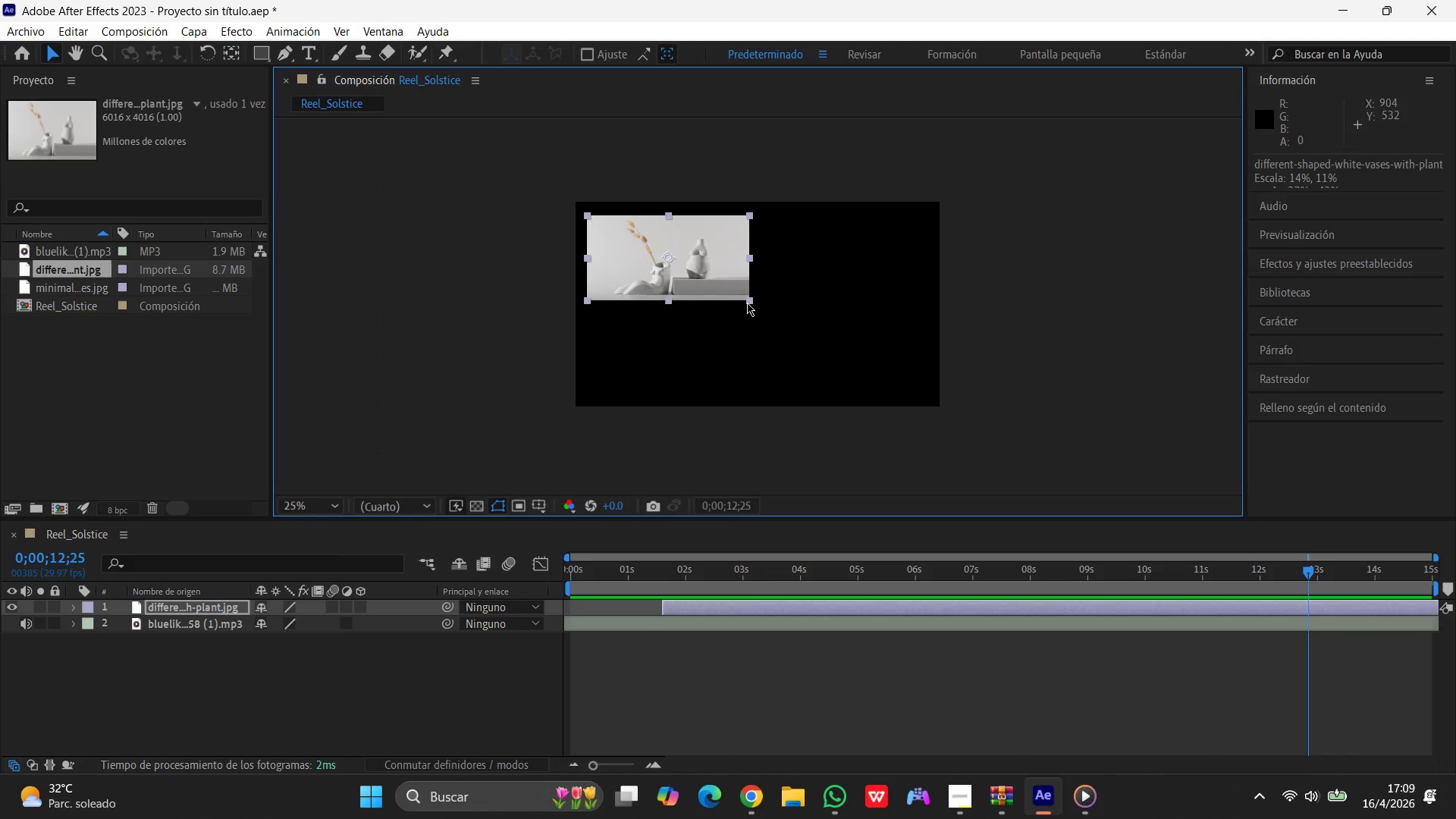 
left_click_drag(start_coordinate=[747, 303], to_coordinate=[894, 425])
 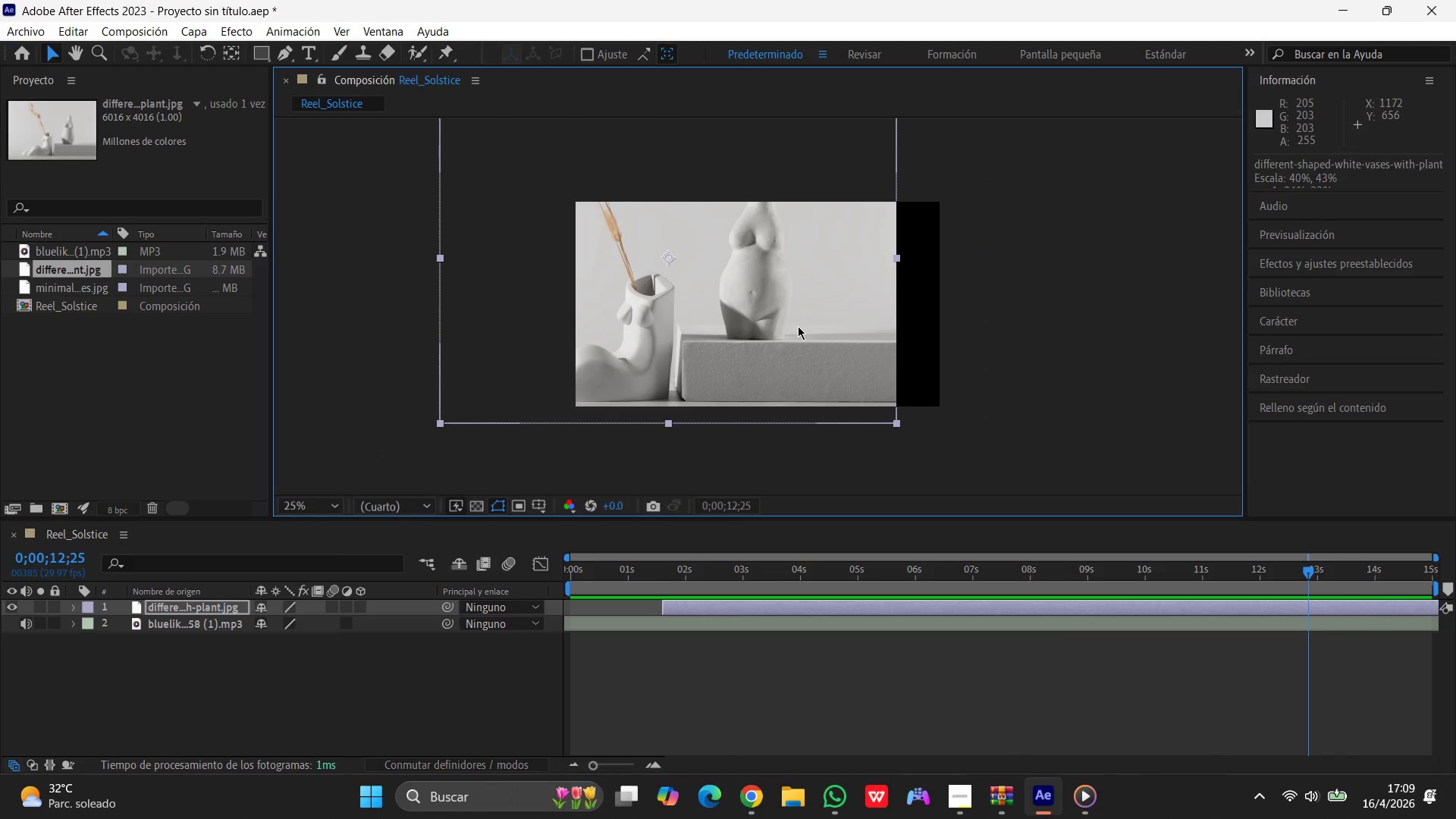 
hold_key(key=ShiftLeft, duration=0.42)
 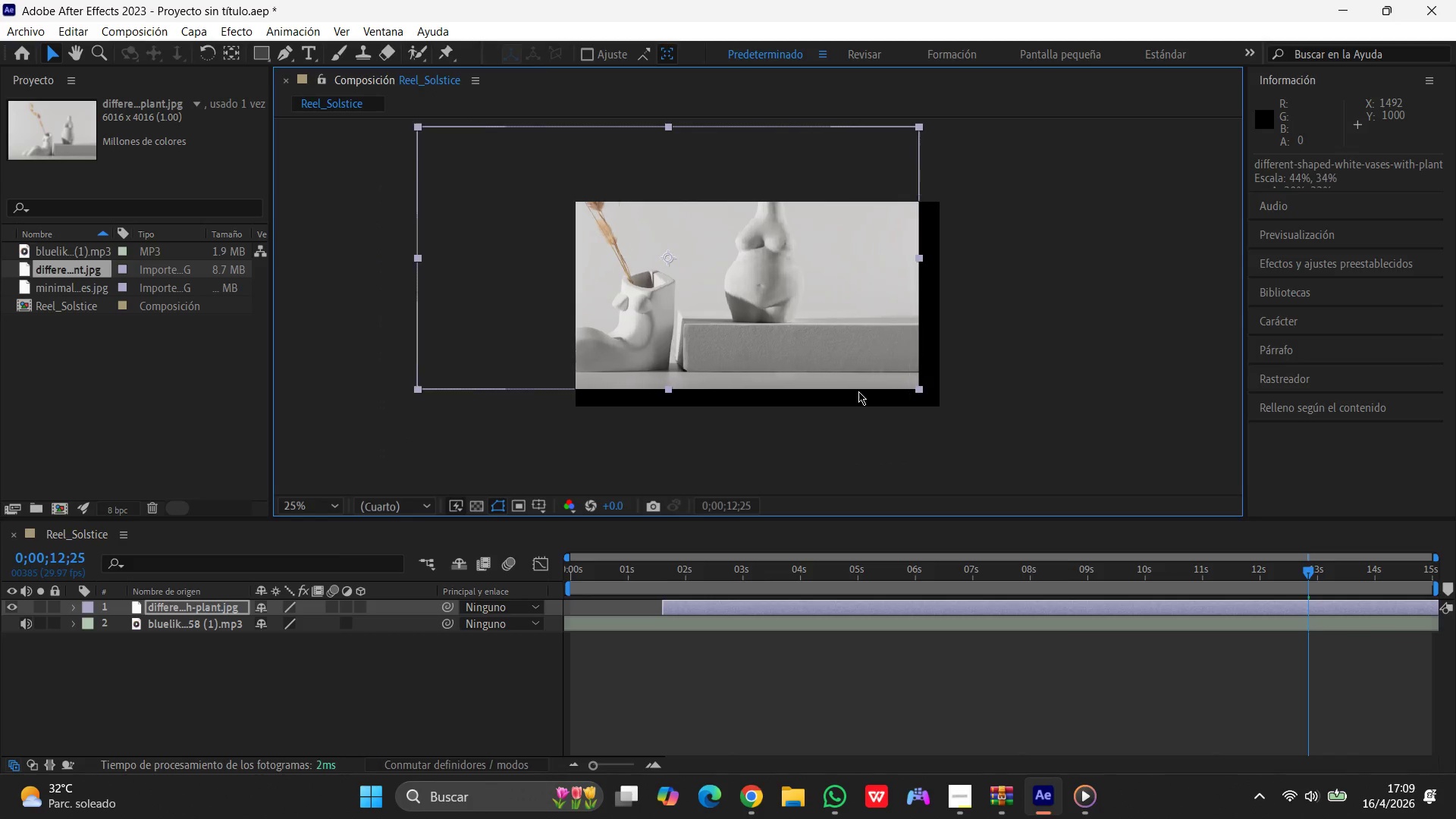 
hold_key(key=ShiftLeft, duration=1.09)
 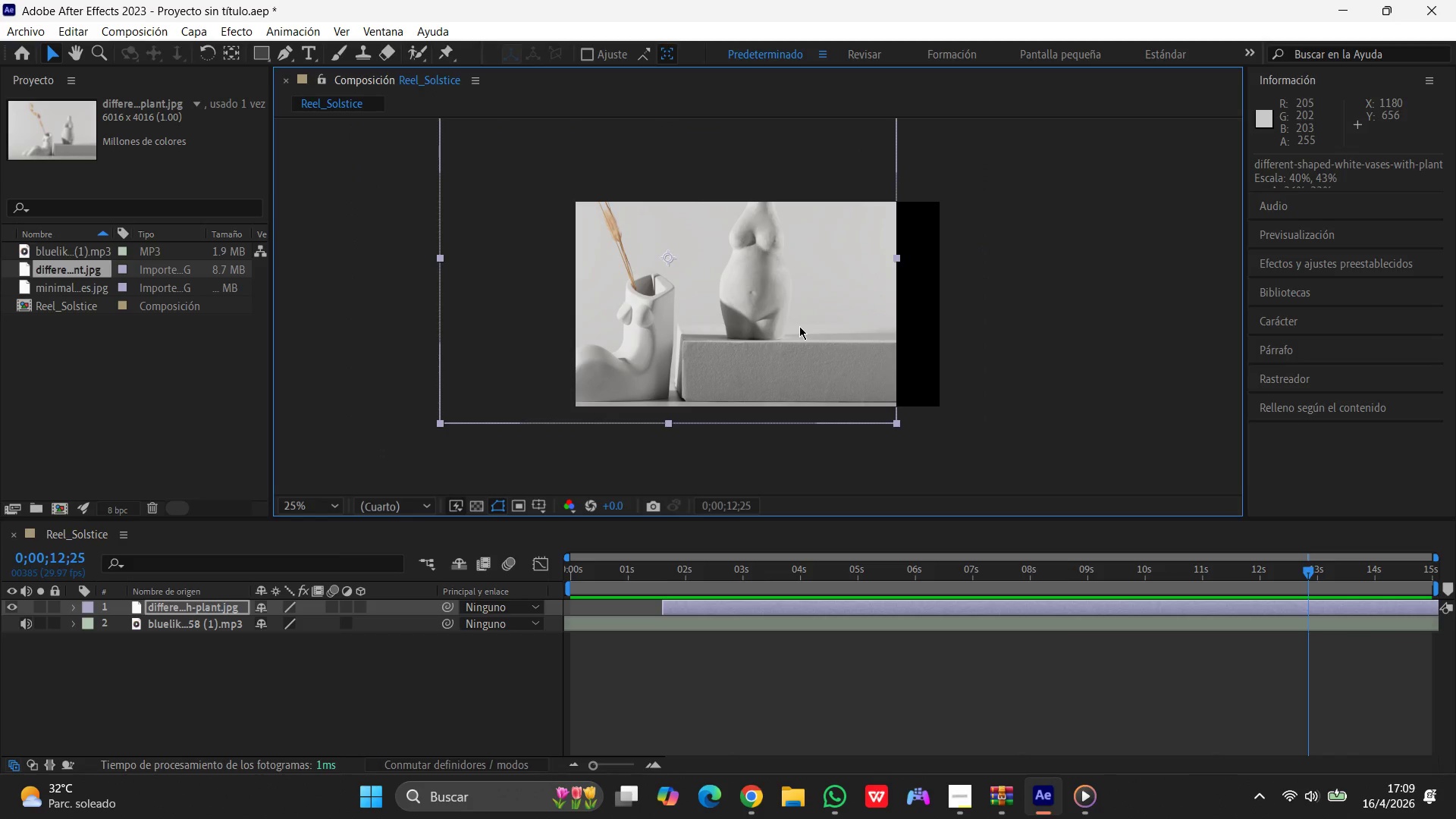 
key(Control+Z)
 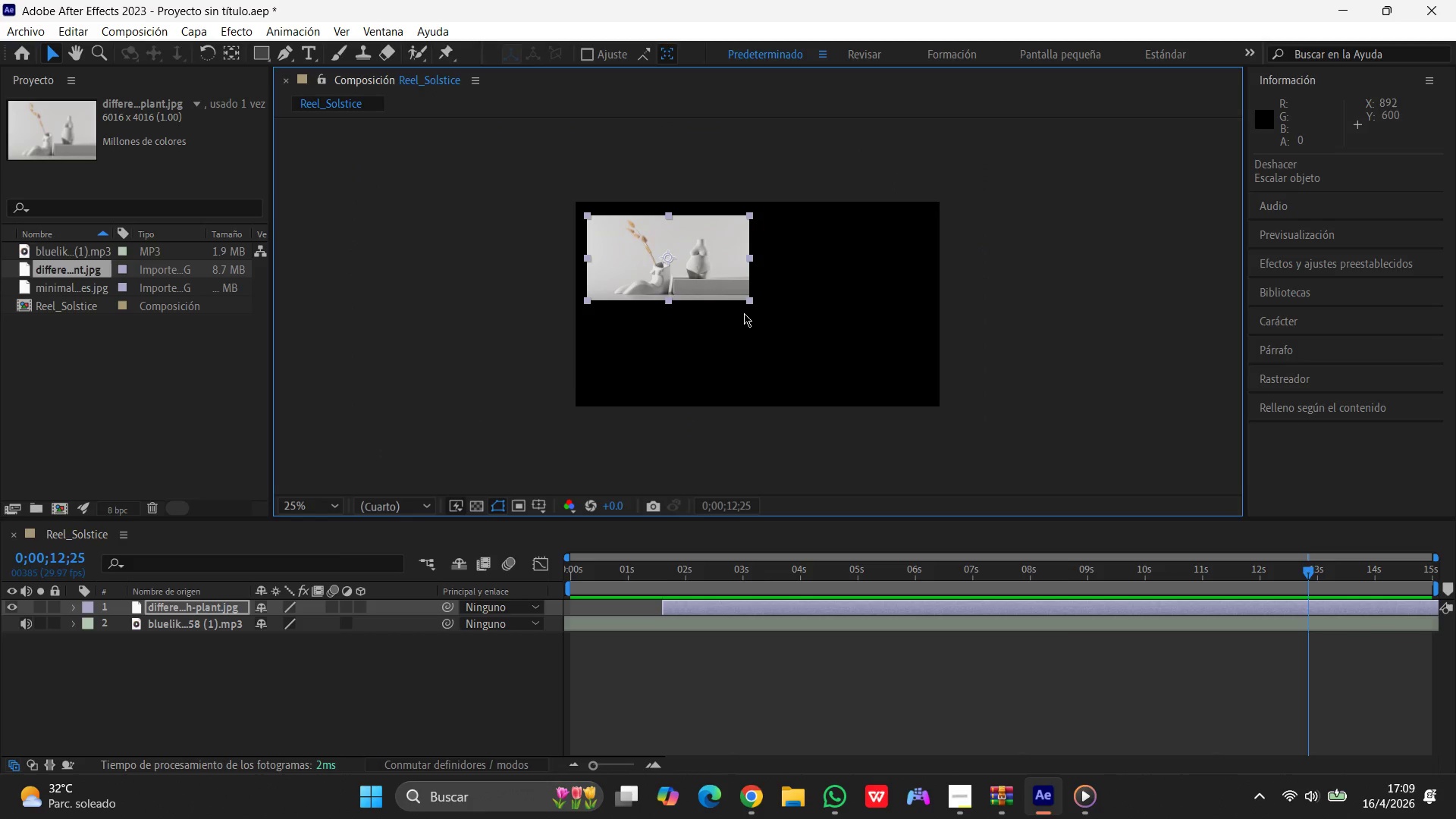 
hold_key(key=ShiftLeft, duration=1.2)
left_click_drag(start_coordinate=[748, 303], to_coordinate=[807, 355])
 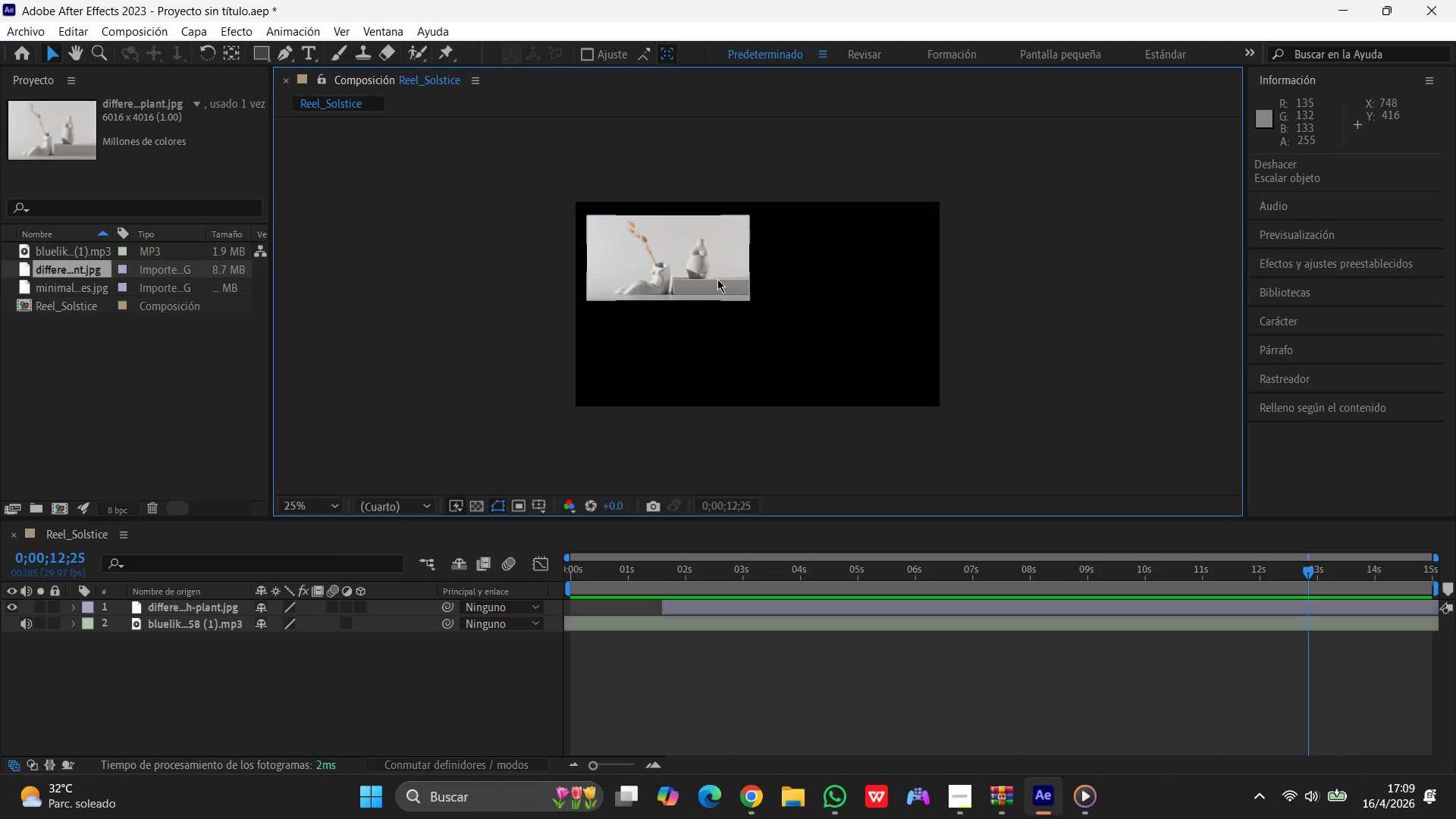 
left_click([717, 279])
 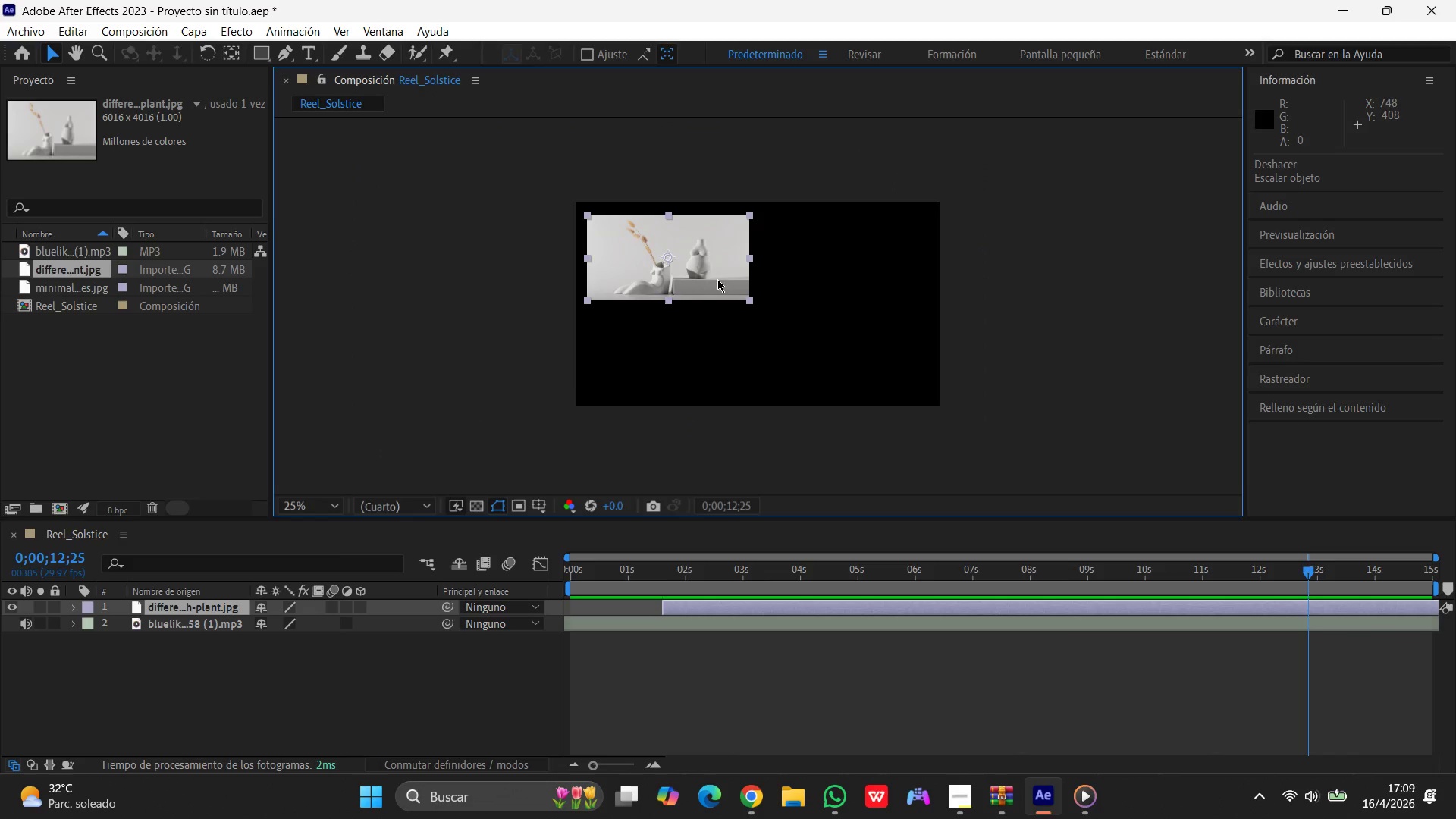 
key(Shift+ShiftLeft)
 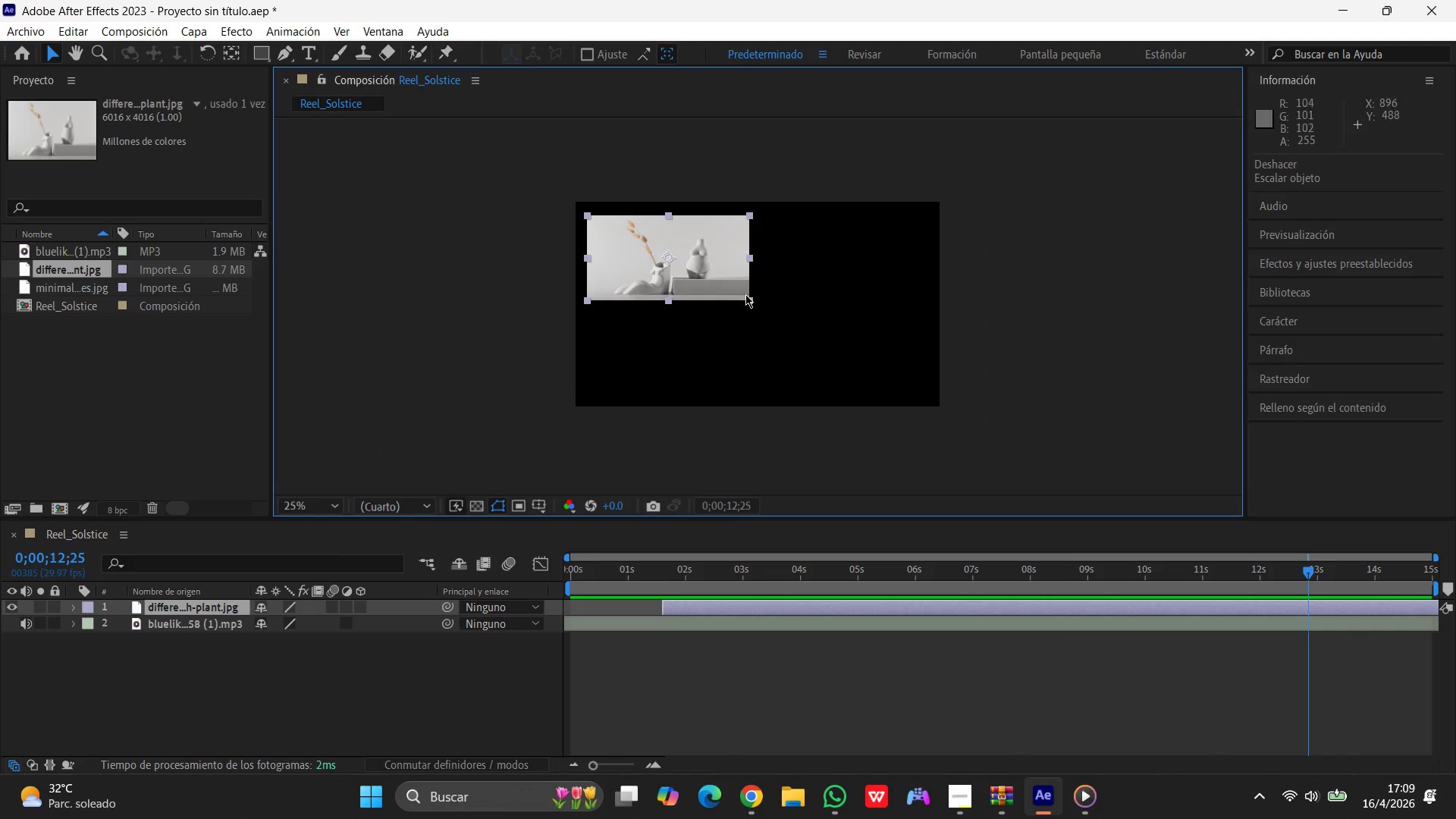 
key(Shift+ShiftLeft)
 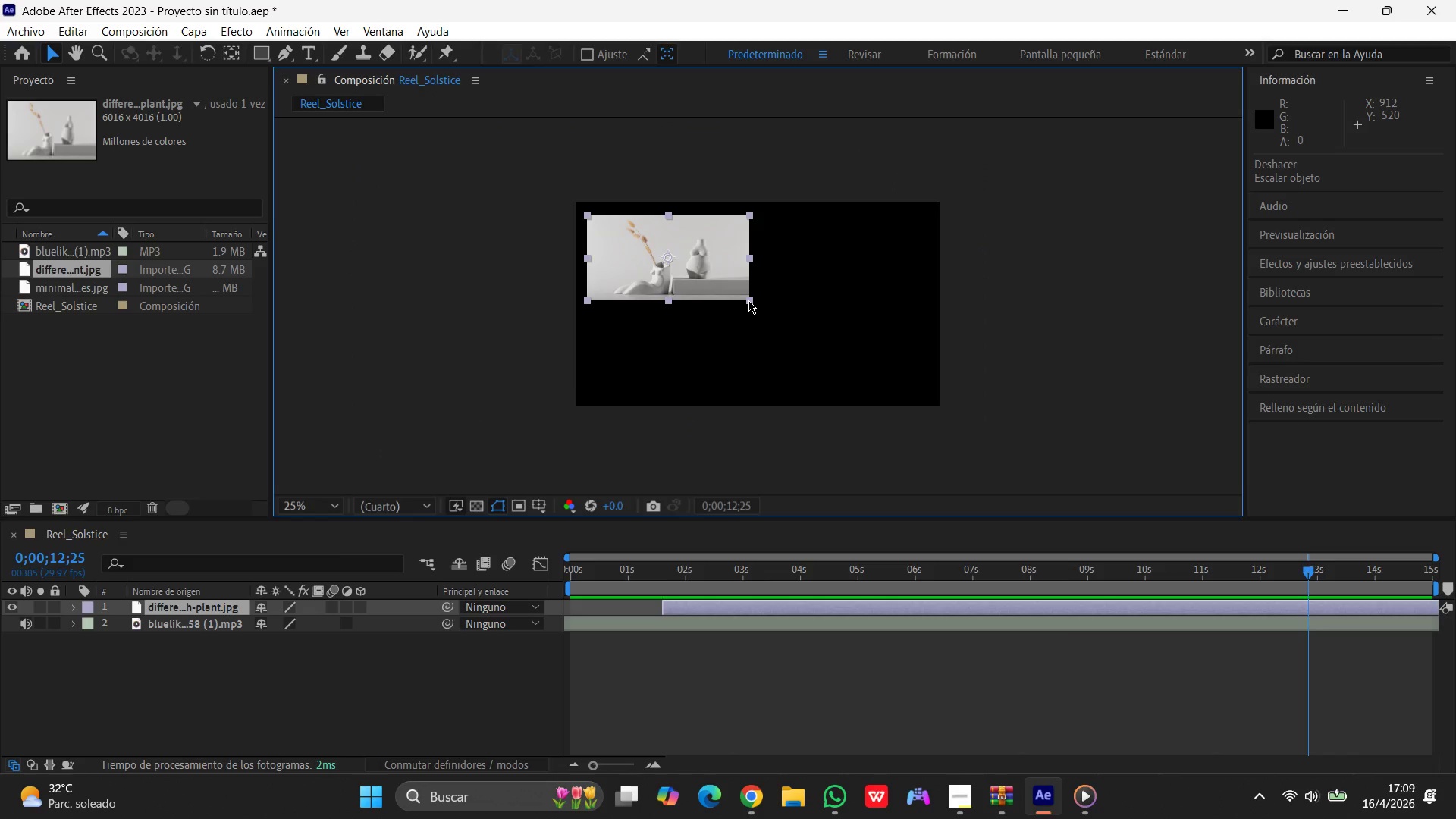 
left_click_drag(start_coordinate=[748, 300], to_coordinate=[950, 415])
 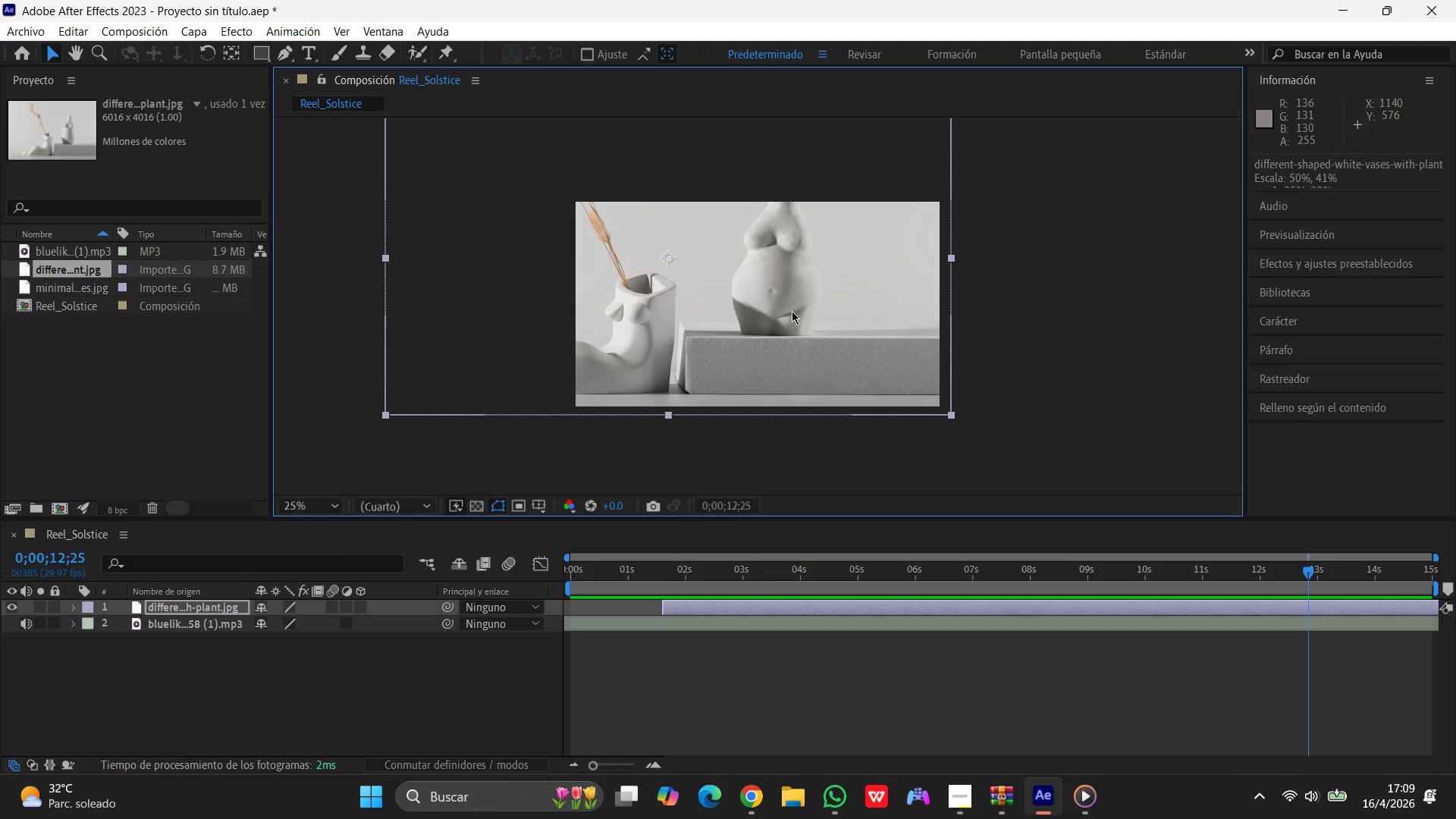 
left_click_drag(start_coordinate=[792, 311], to_coordinate=[847, 340])
 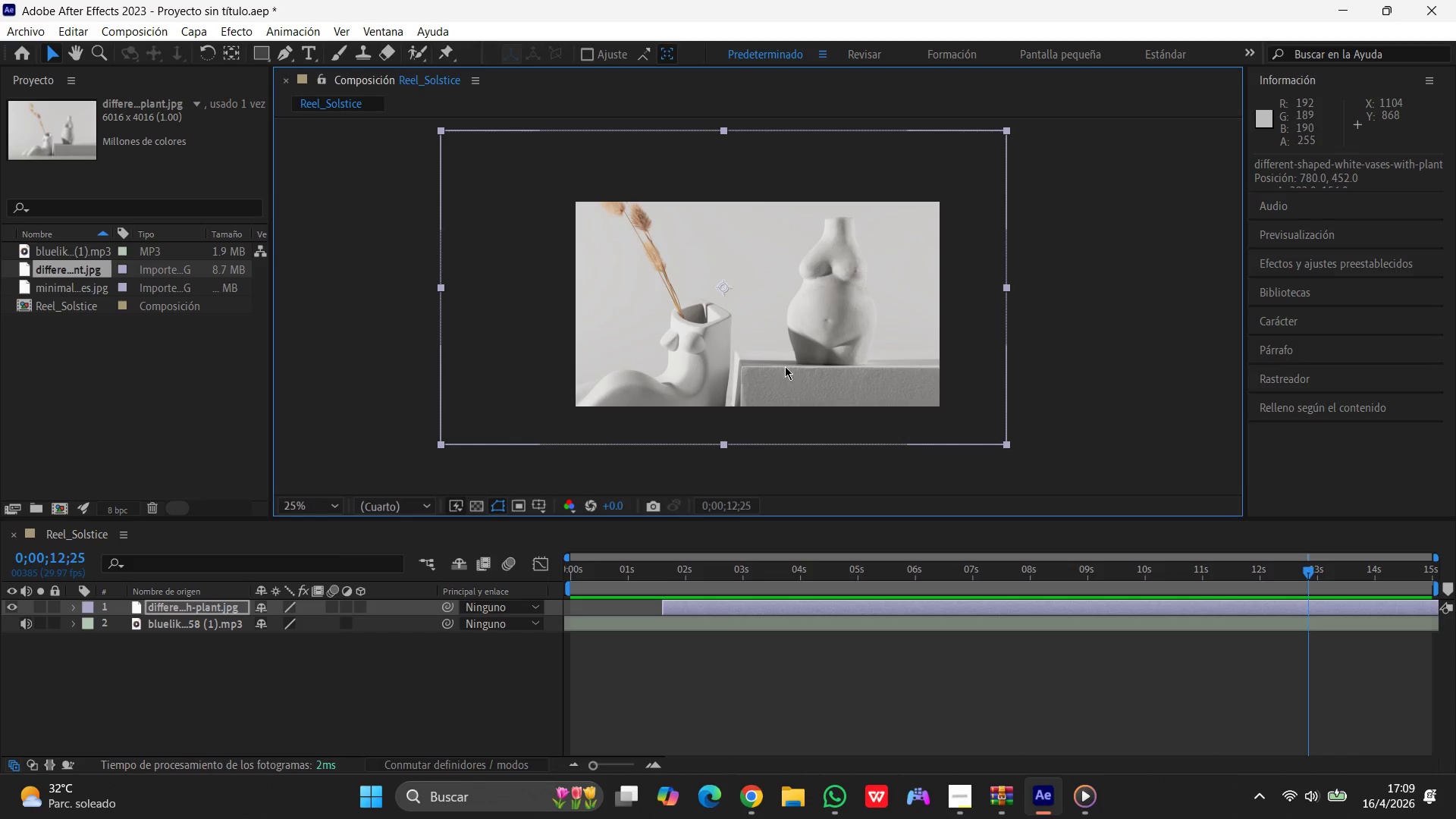 
left_click_drag(start_coordinate=[785, 366], to_coordinate=[804, 344])
 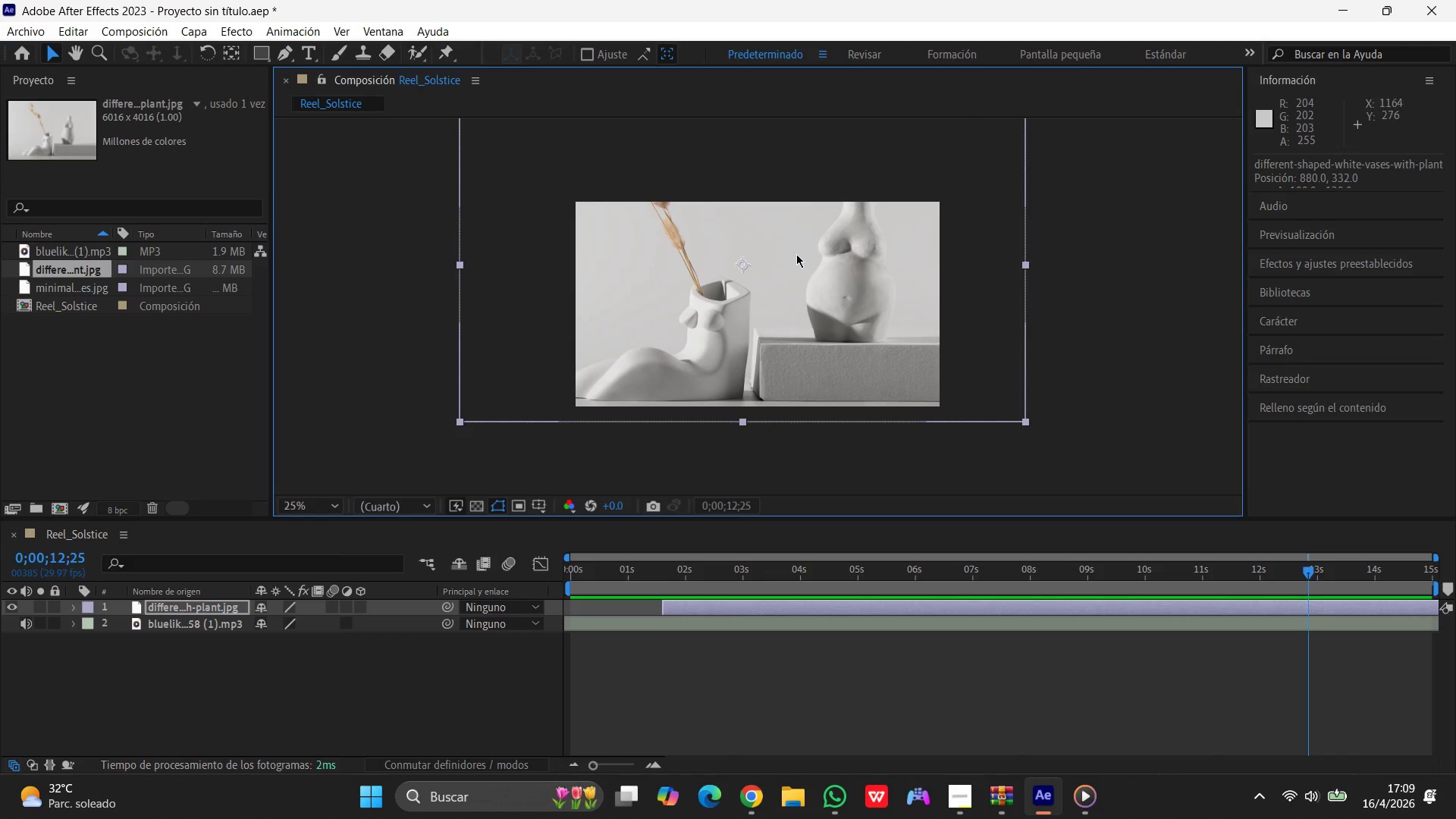 
left_click_drag(start_coordinate=[796, 254], to_coordinate=[785, 275])
 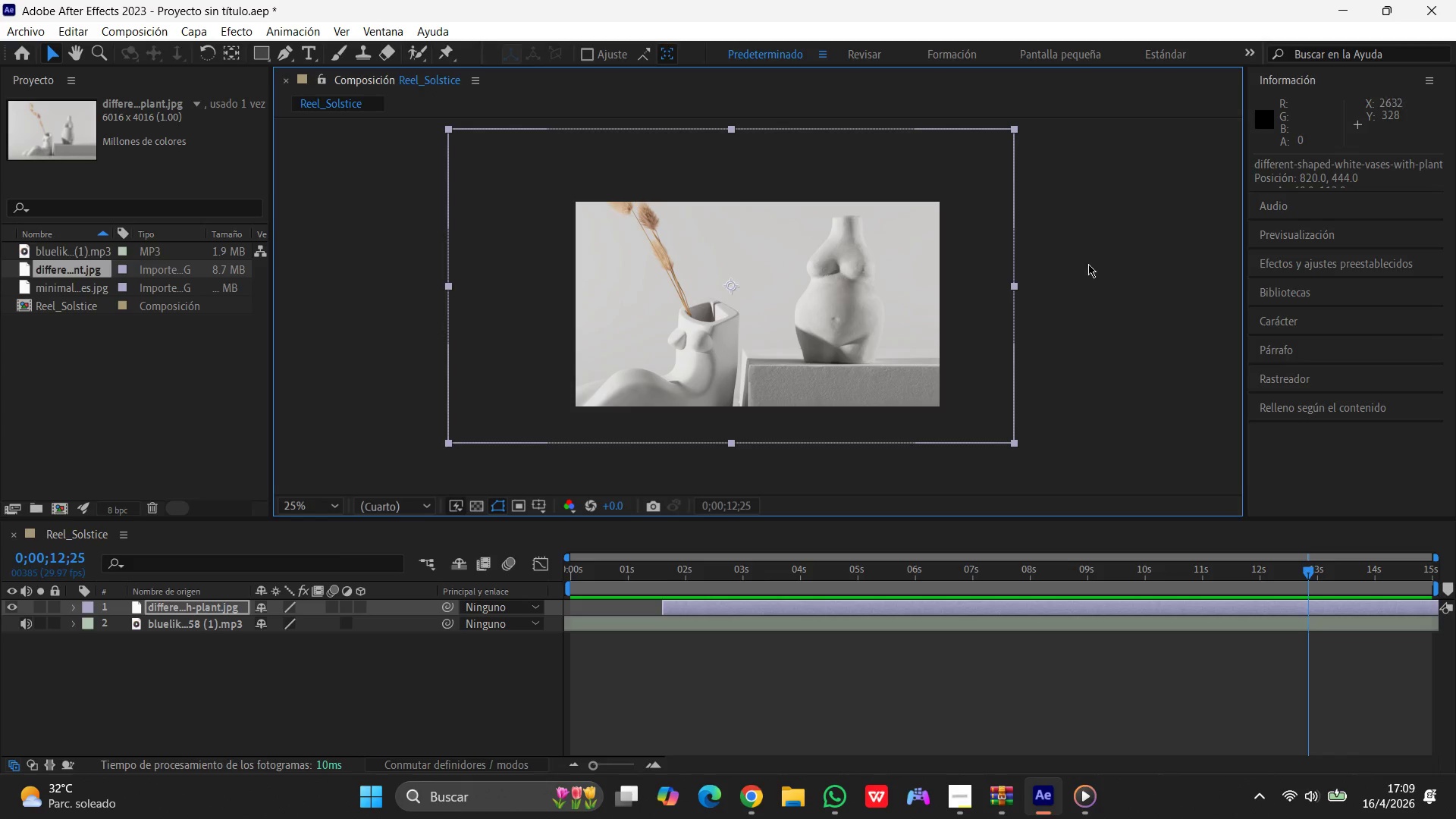 
left_click([1088, 264])
 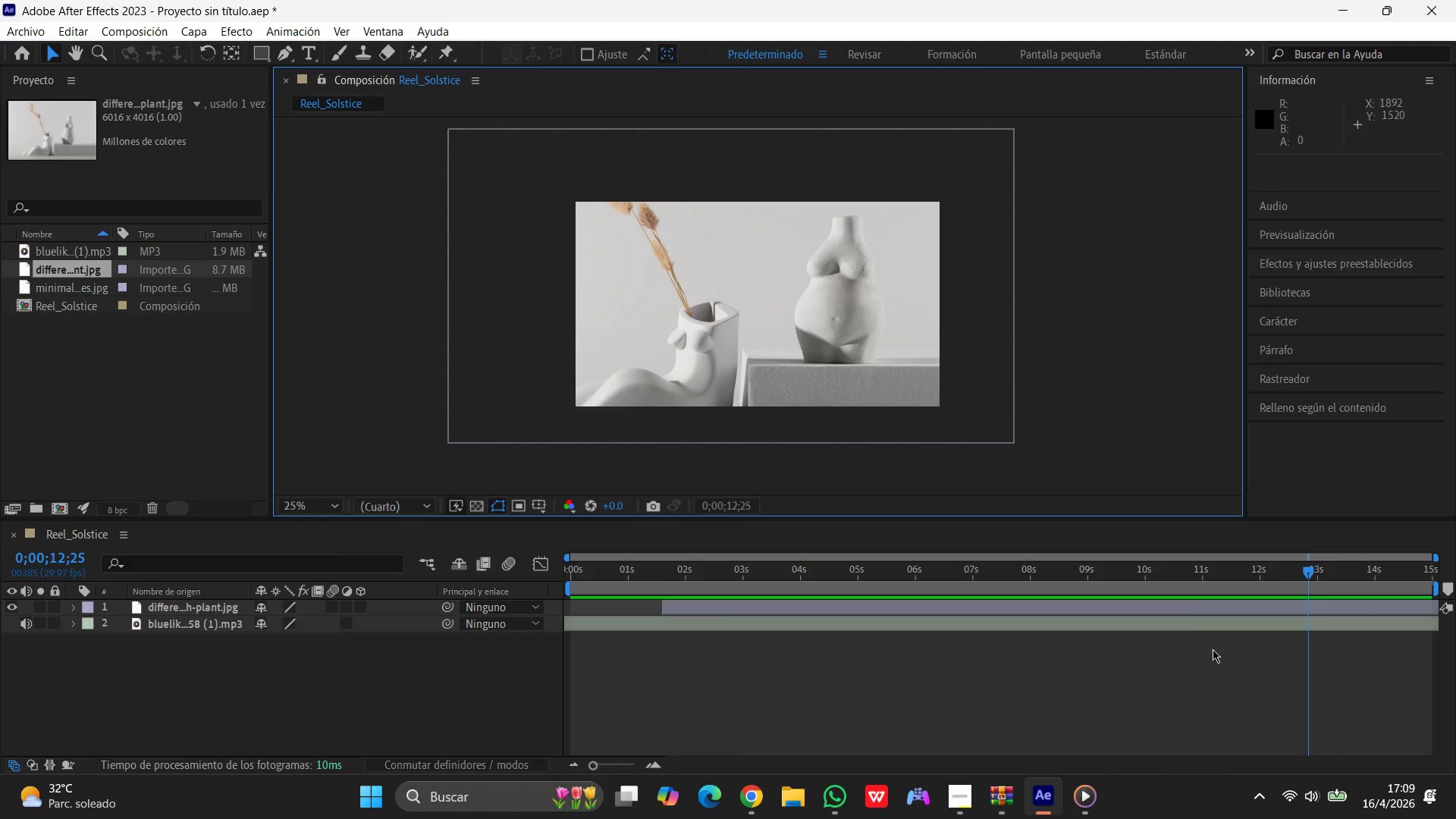 
left_click_drag(start_coordinate=[1146, 610], to_coordinate=[1005, 613])
 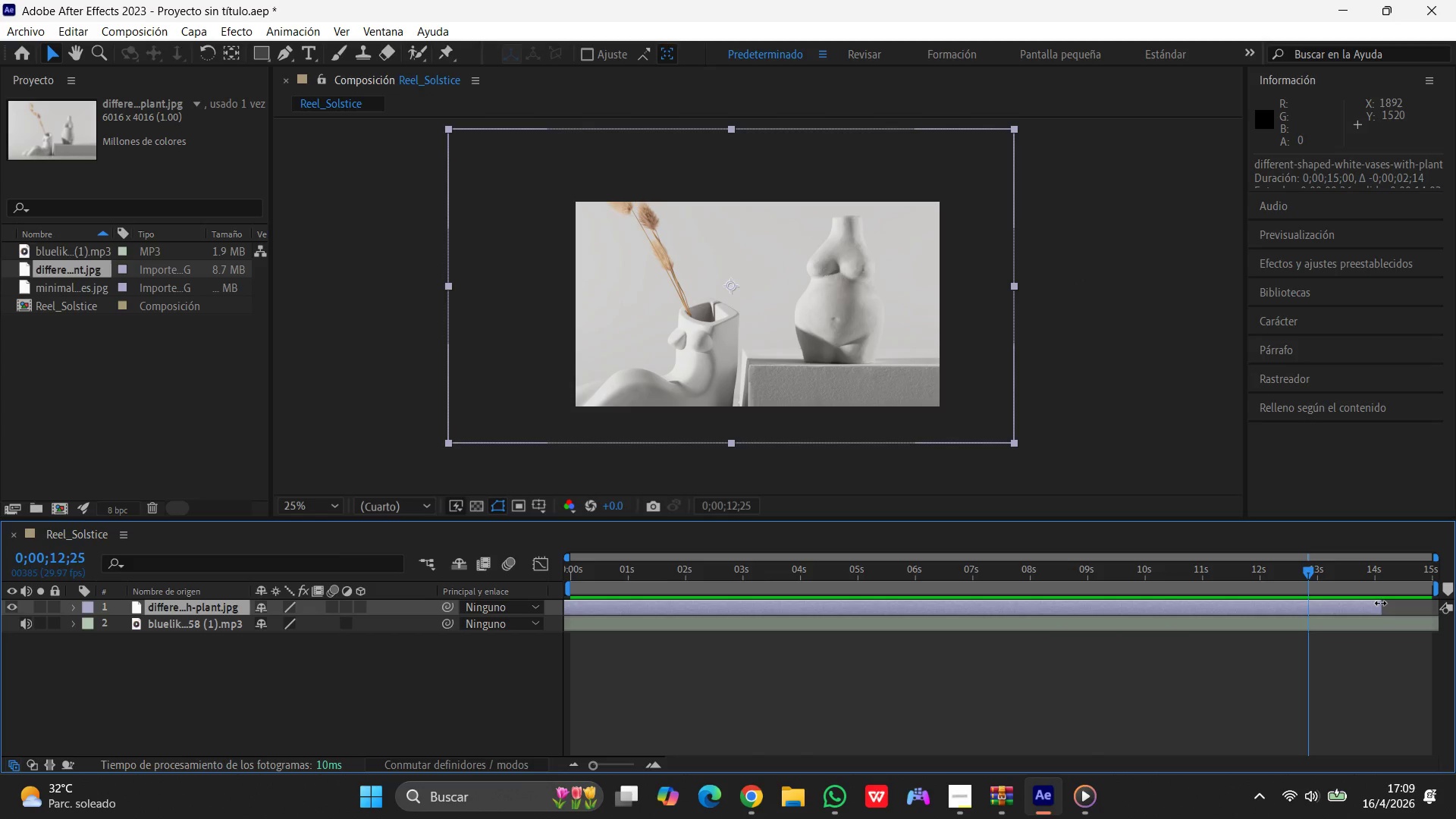 
left_click_drag(start_coordinate=[1380, 603], to_coordinate=[857, 601])
 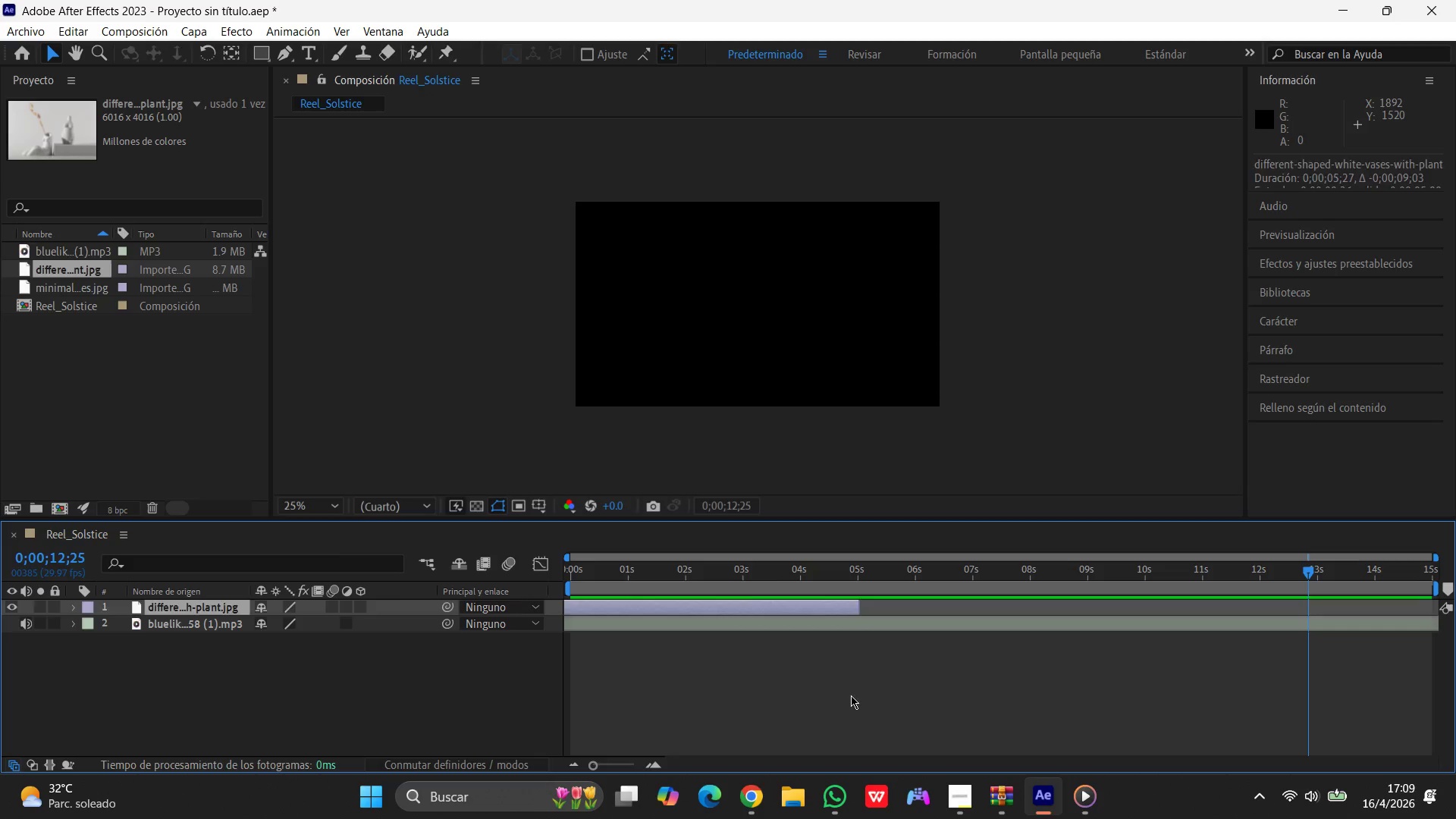 
left_click([851, 695])
 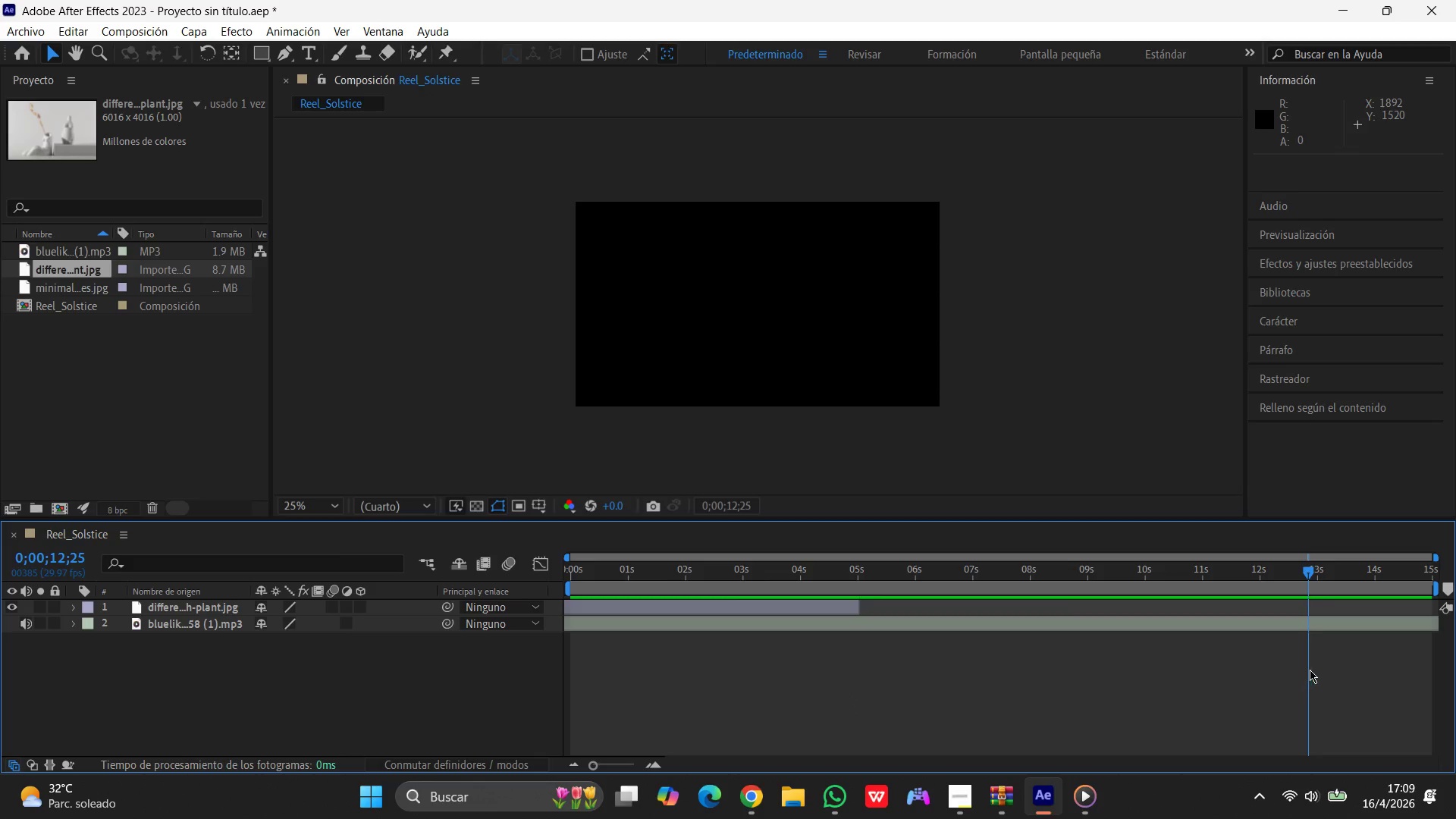 
left_click_drag(start_coordinate=[1310, 670], to_coordinate=[506, 658])
 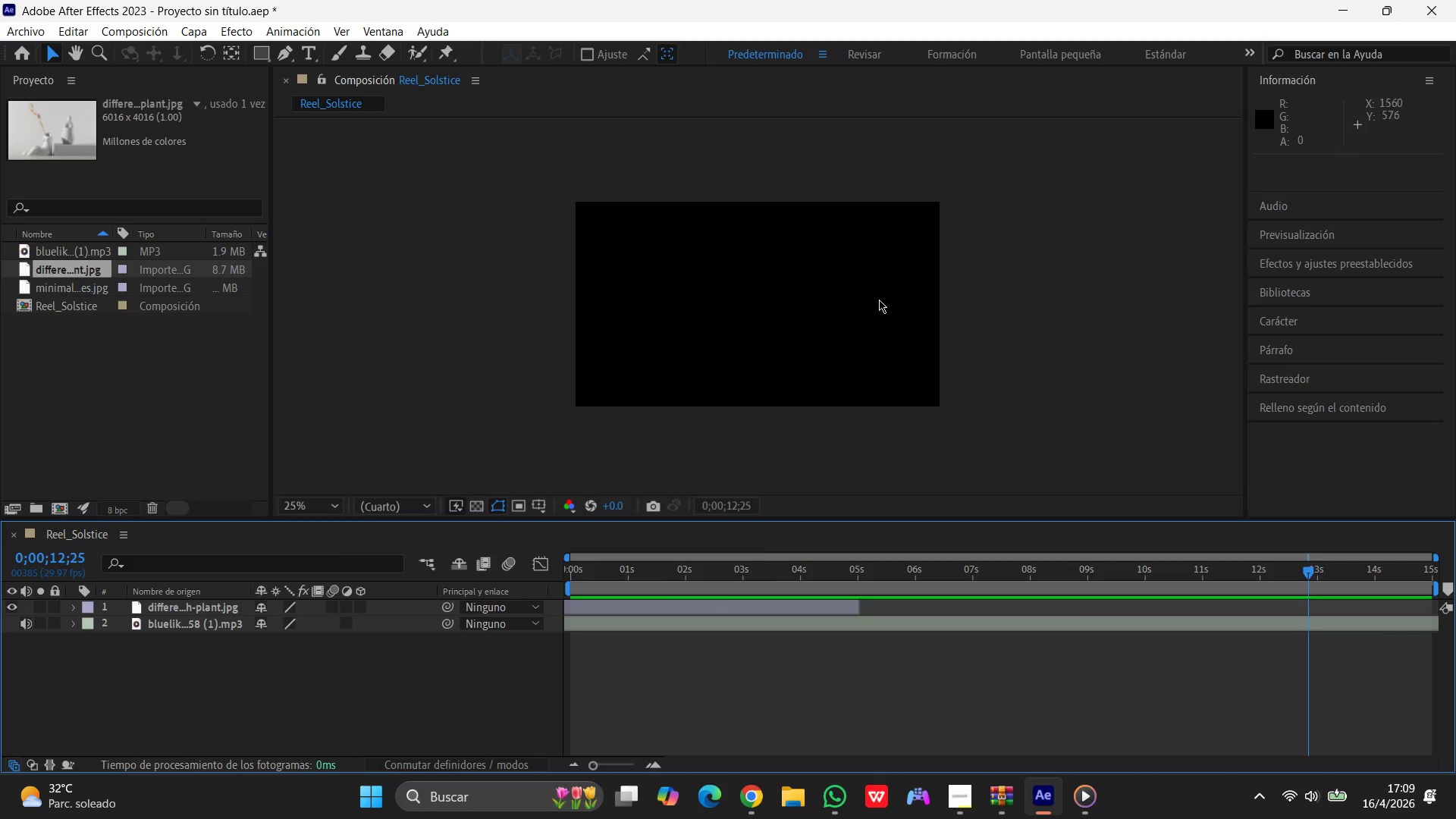 
scroll: coordinate [890, 280], scroll_direction: up, amount: 1.0
 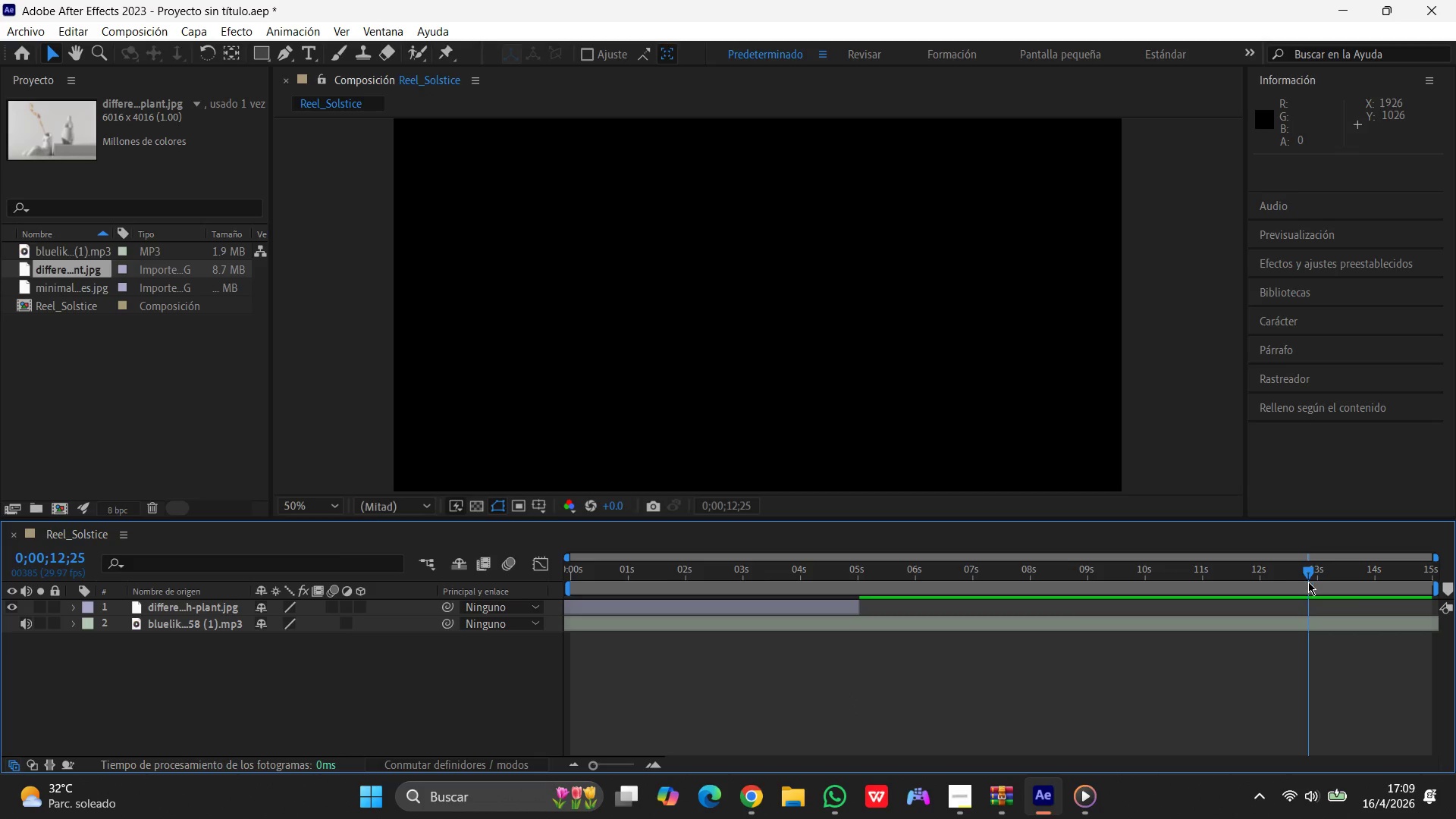 
left_click_drag(start_coordinate=[1308, 582], to_coordinate=[549, 594])
 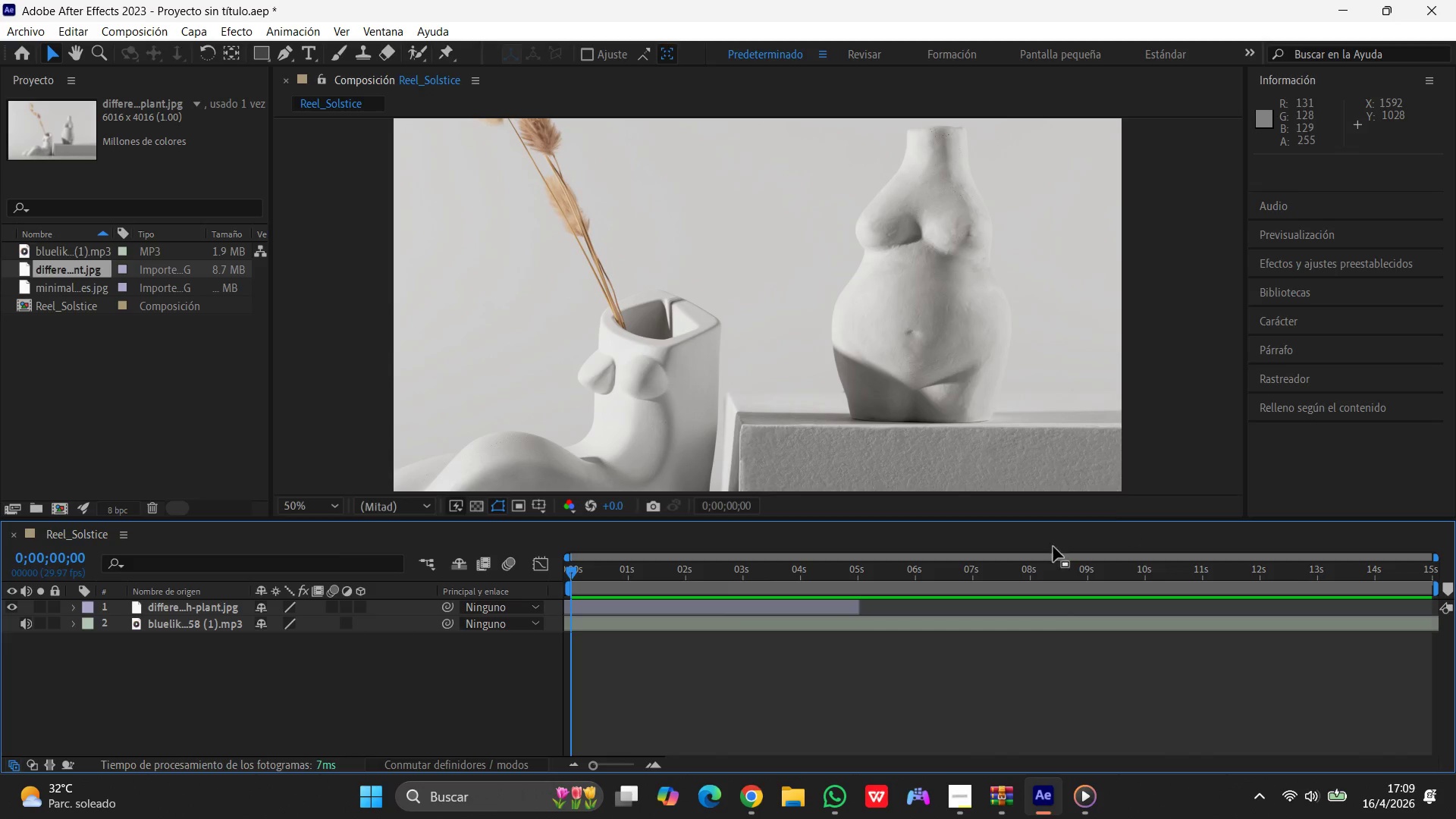 
wait(14.2)
 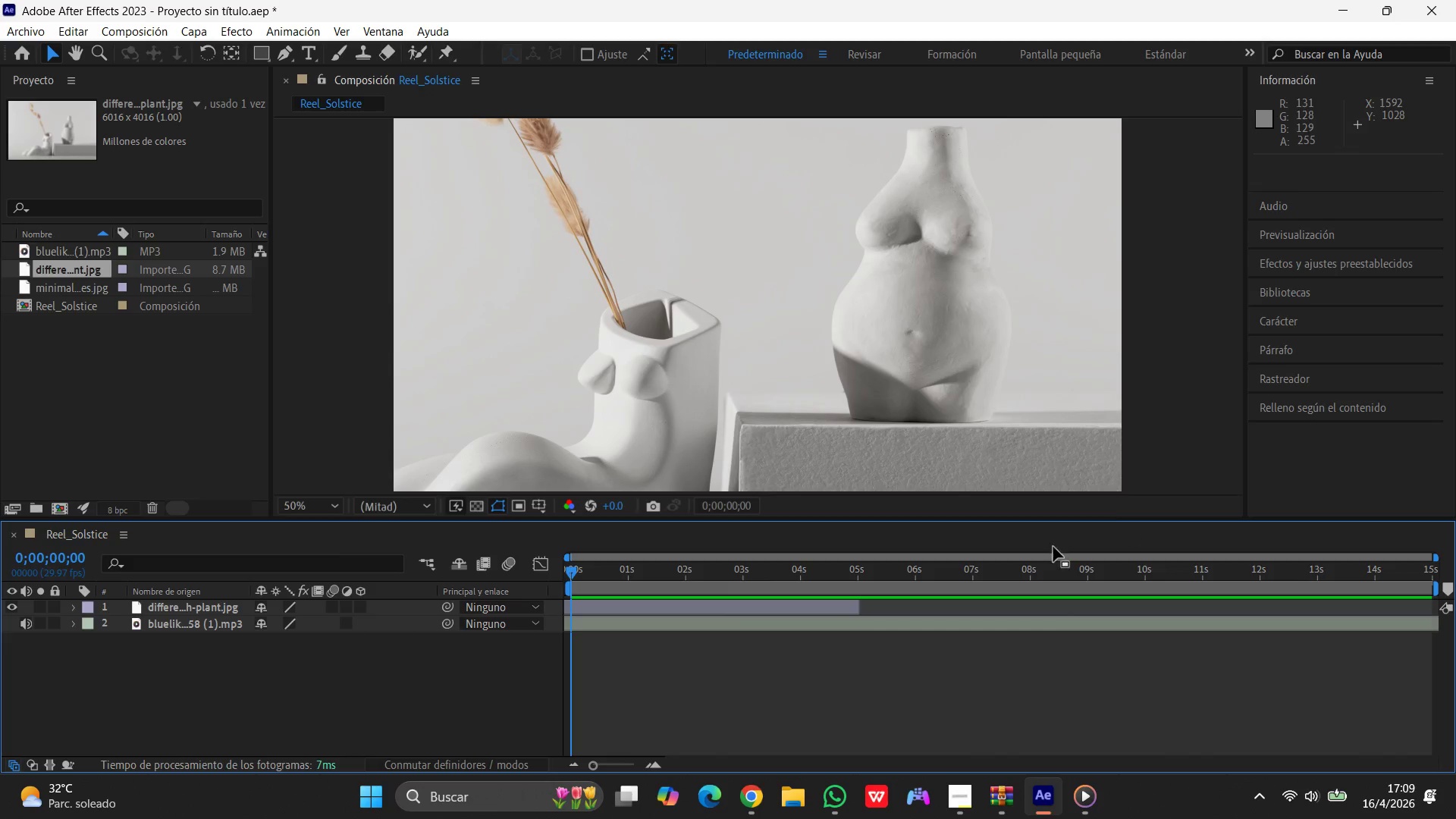 
left_click_drag(start_coordinate=[47, 289], to_coordinate=[811, 645])
 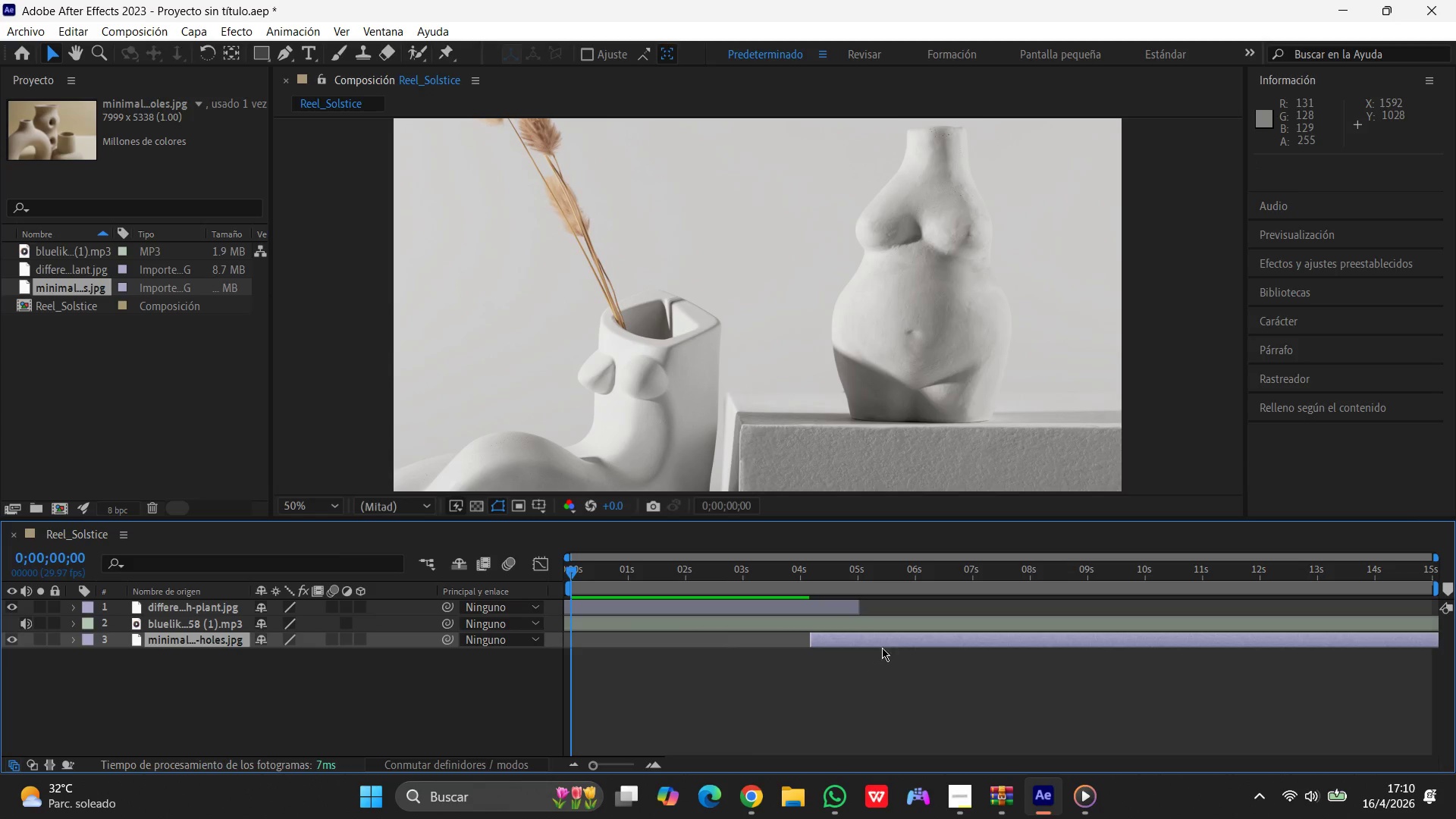 
left_click_drag(start_coordinate=[889, 643], to_coordinate=[878, 643])
 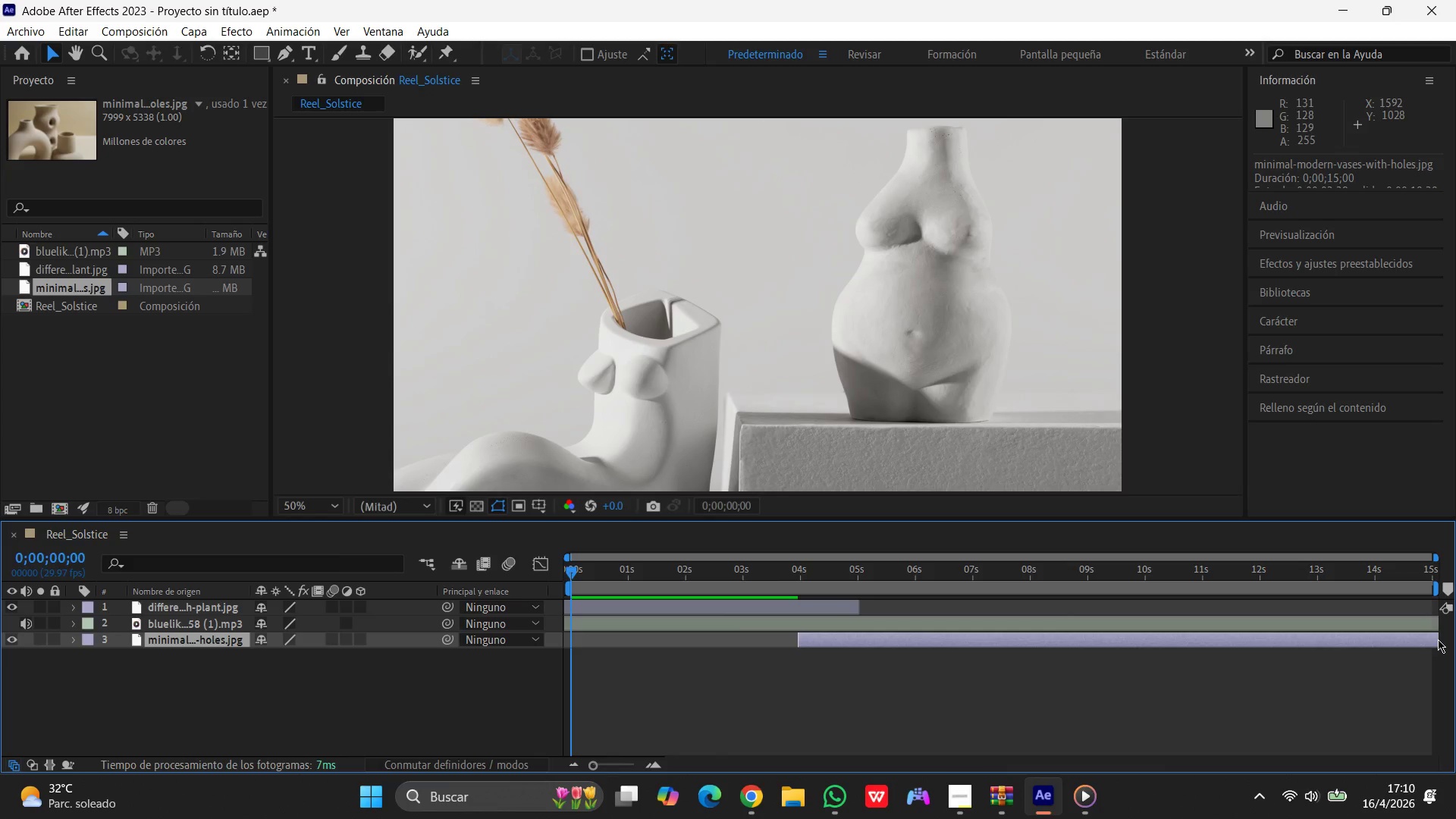 
left_click_drag(start_coordinate=[1423, 639], to_coordinate=[894, 684])
 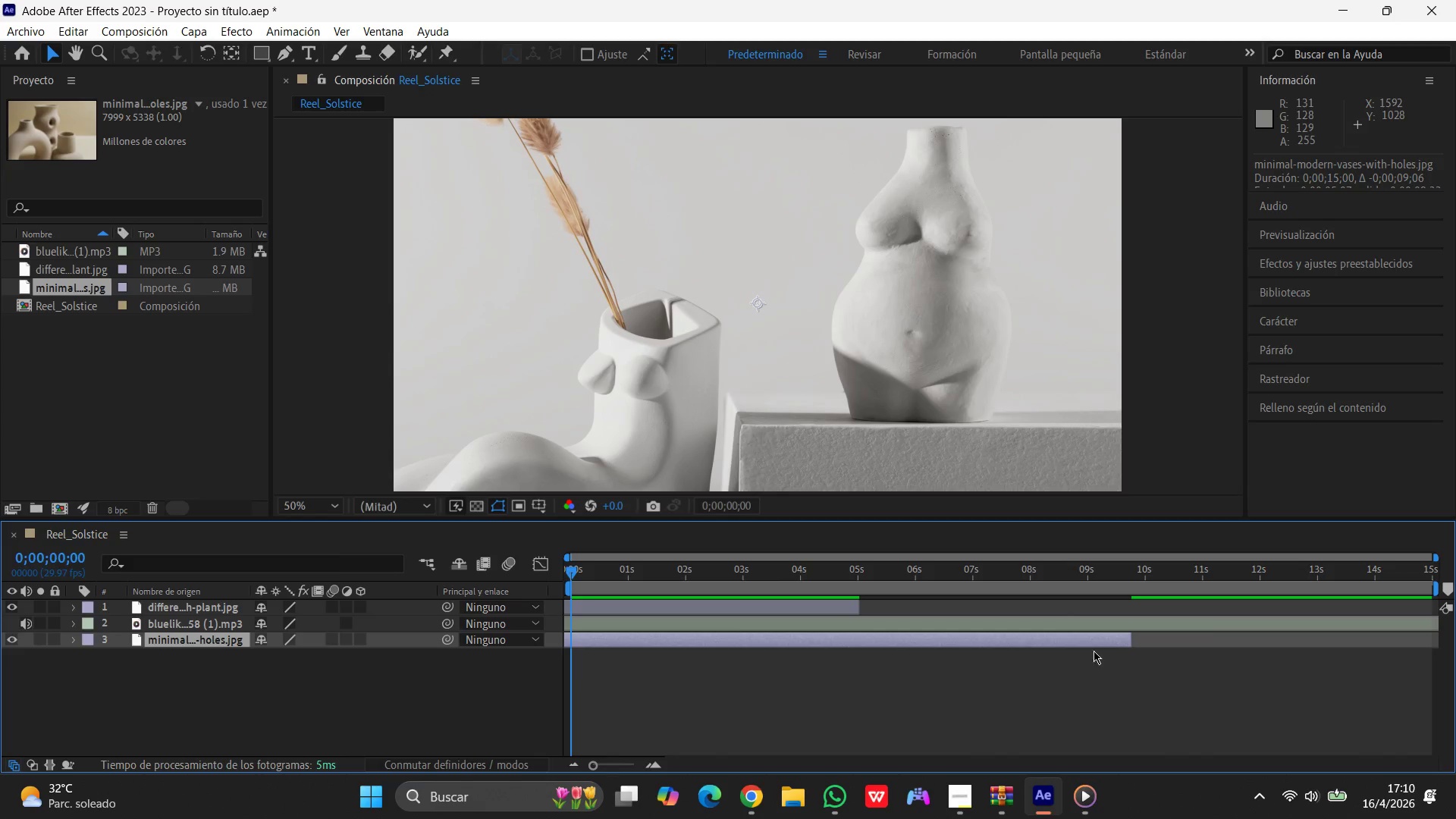 
left_click_drag(start_coordinate=[1106, 647], to_coordinate=[1124, 641])
 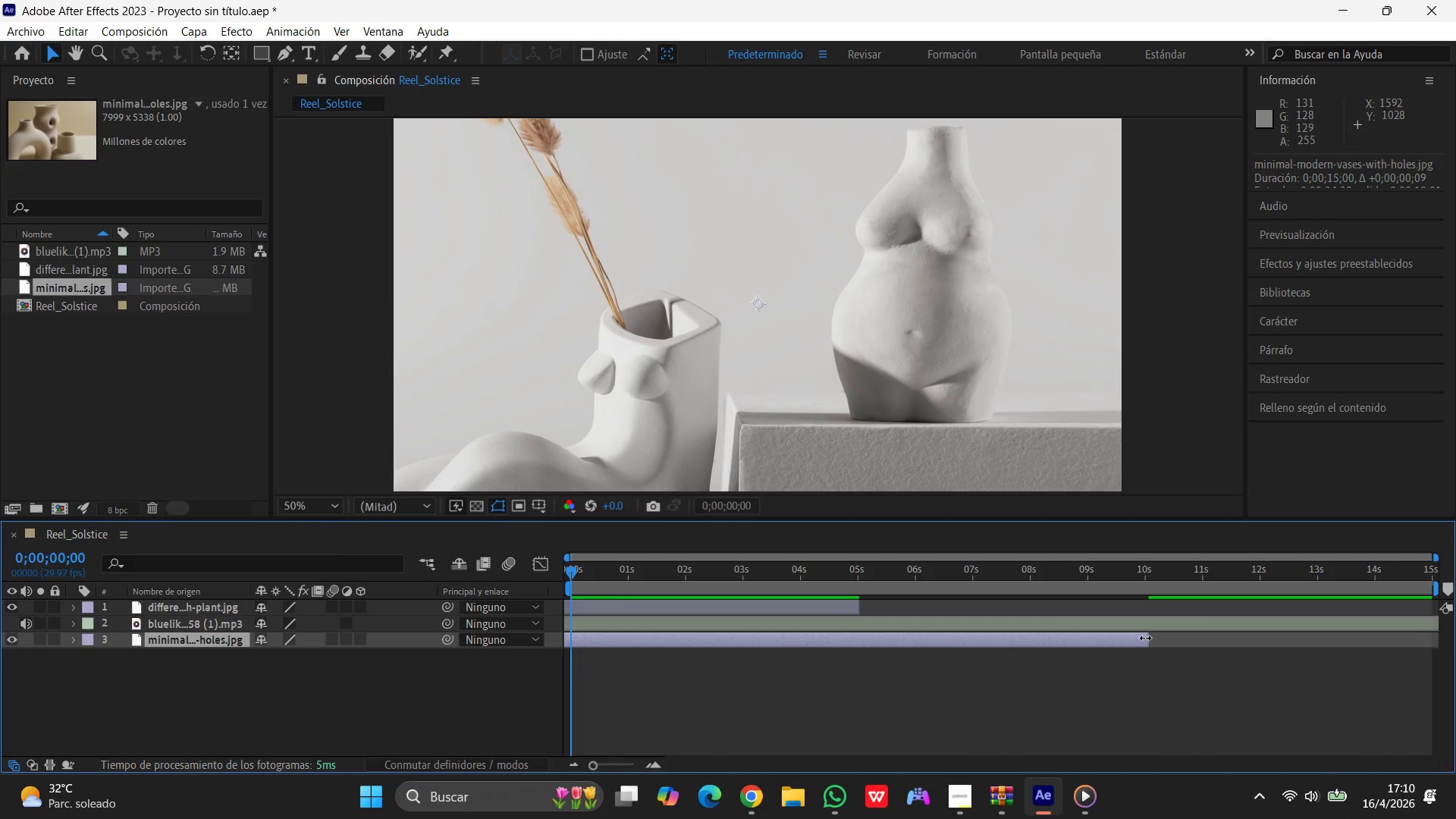 
left_click_drag(start_coordinate=[1147, 638], to_coordinate=[852, 664])
 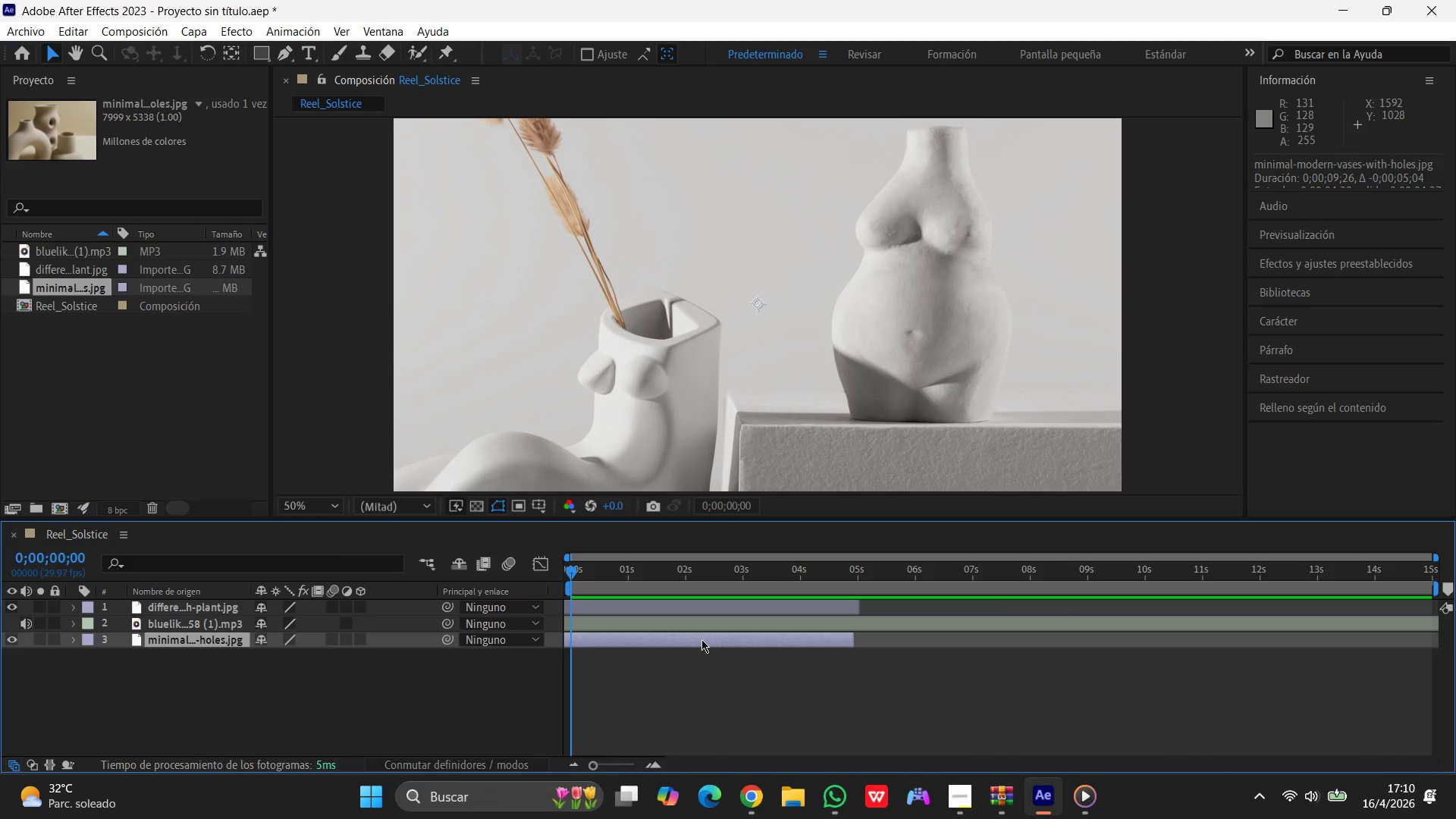 
left_click_drag(start_coordinate=[701, 639], to_coordinate=[1211, 658])
 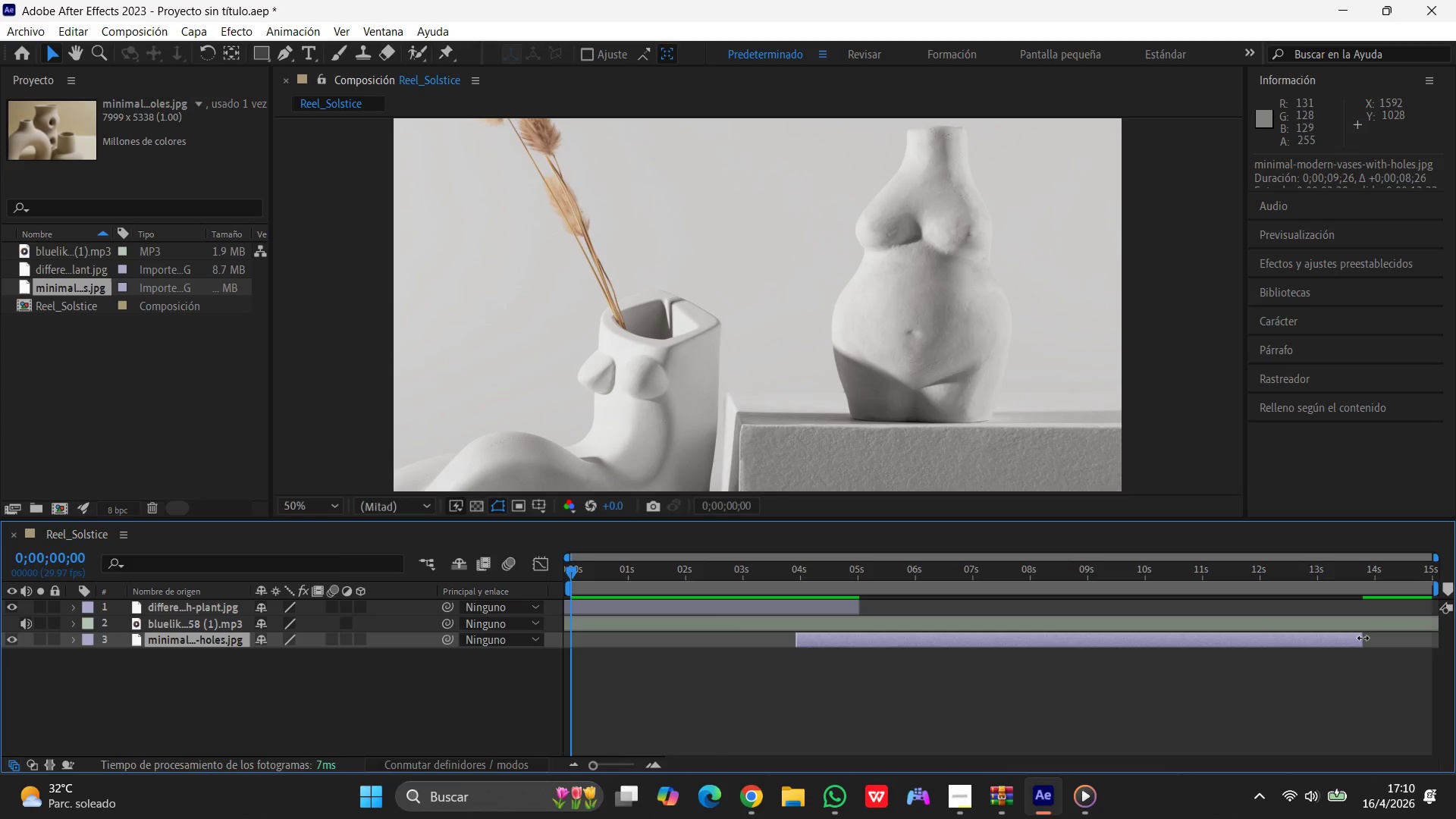 
left_click_drag(start_coordinate=[1363, 638], to_coordinate=[1150, 660])
 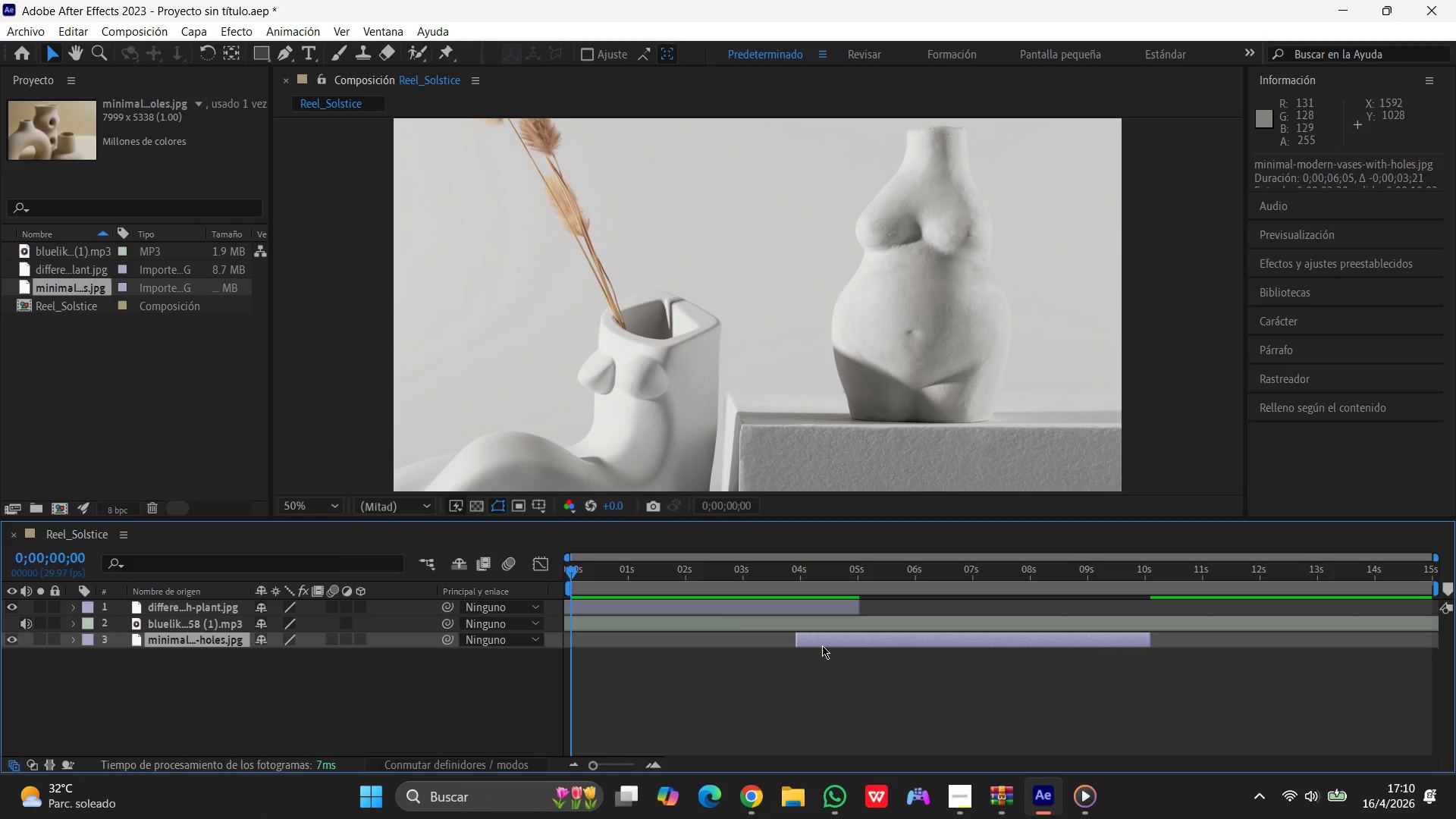 
left_click_drag(start_coordinate=[822, 645], to_coordinate=[826, 645])
 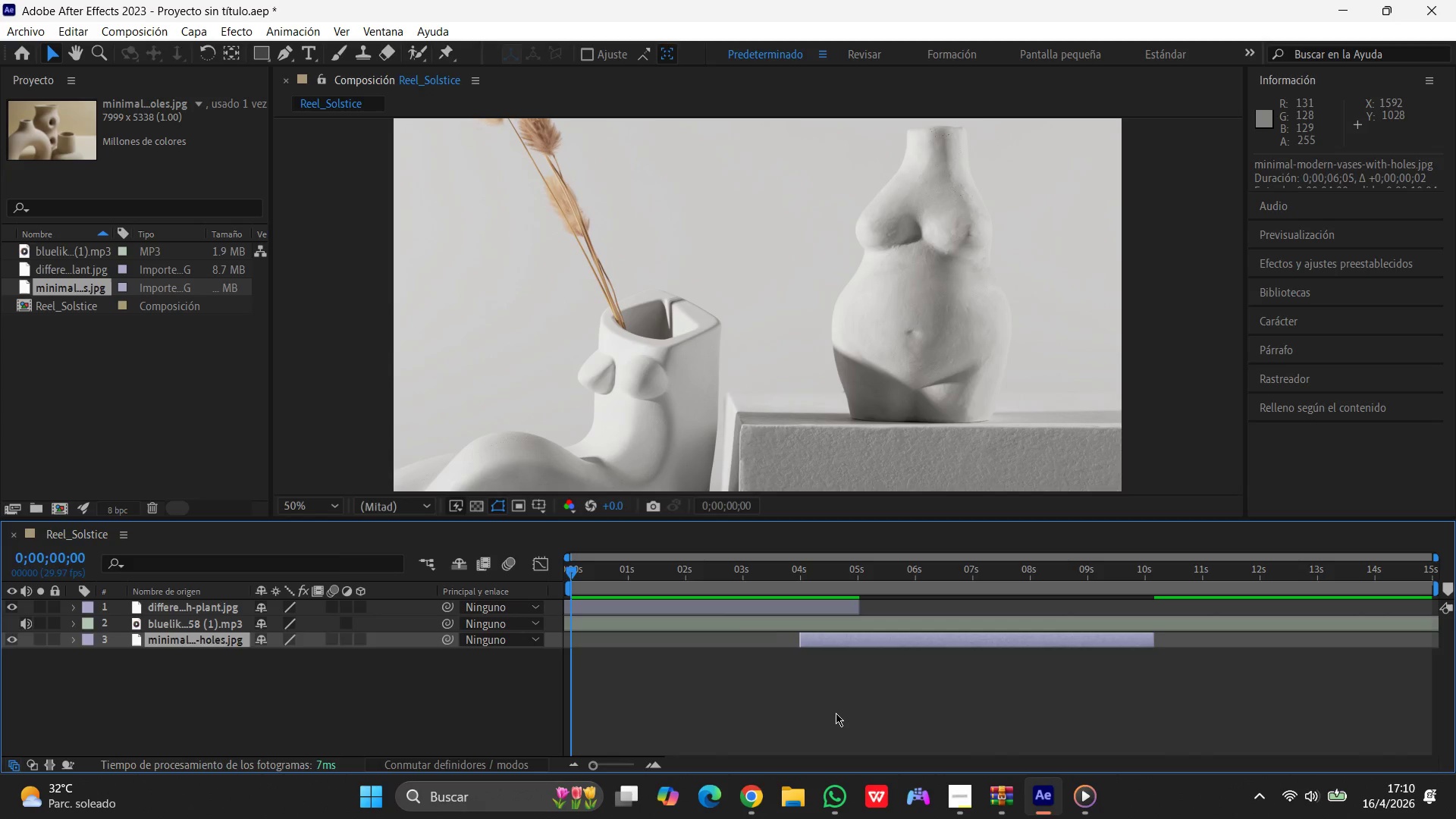 
left_click([836, 712])
 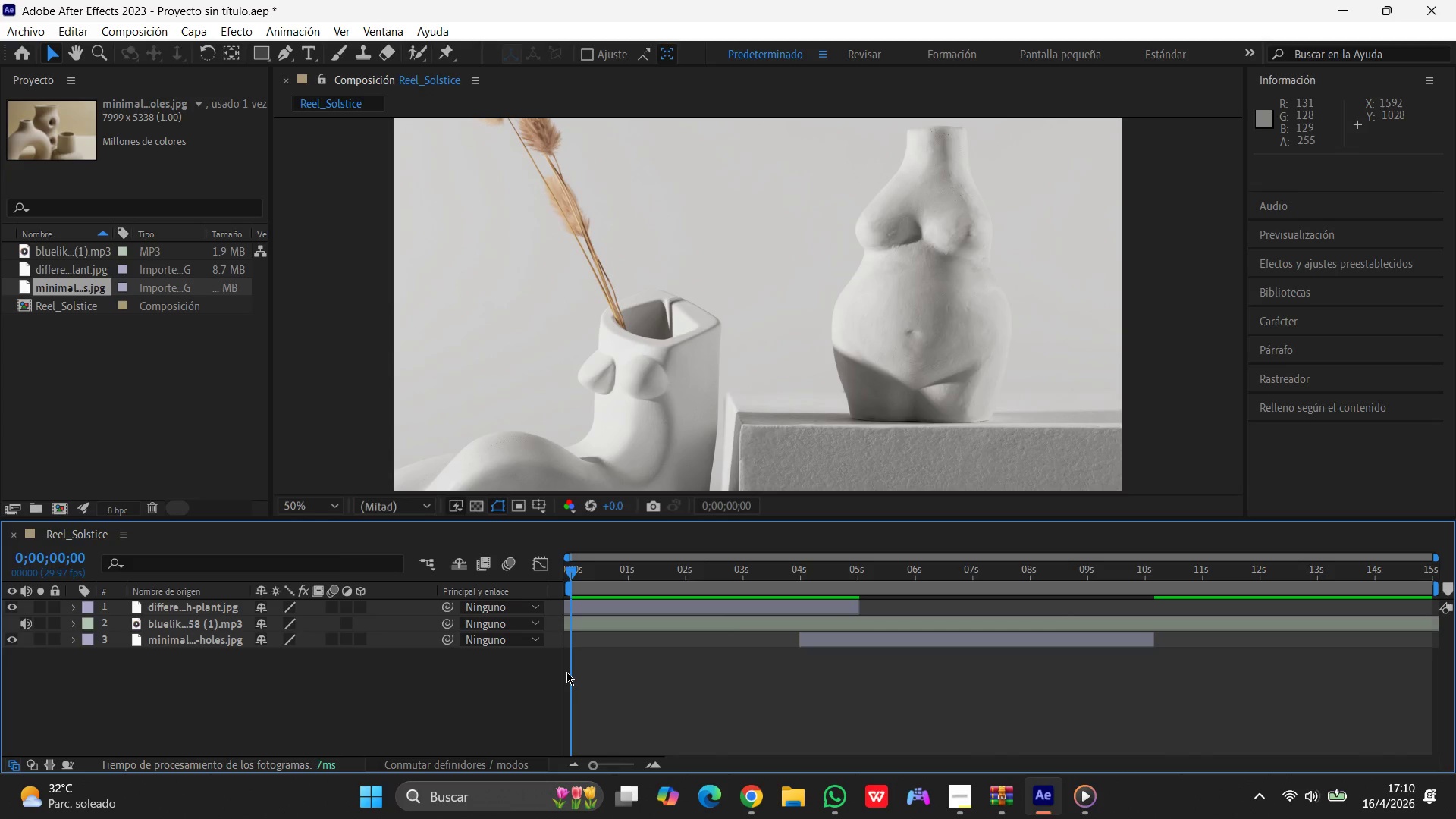 
left_click_drag(start_coordinate=[569, 673], to_coordinate=[636, 681])
 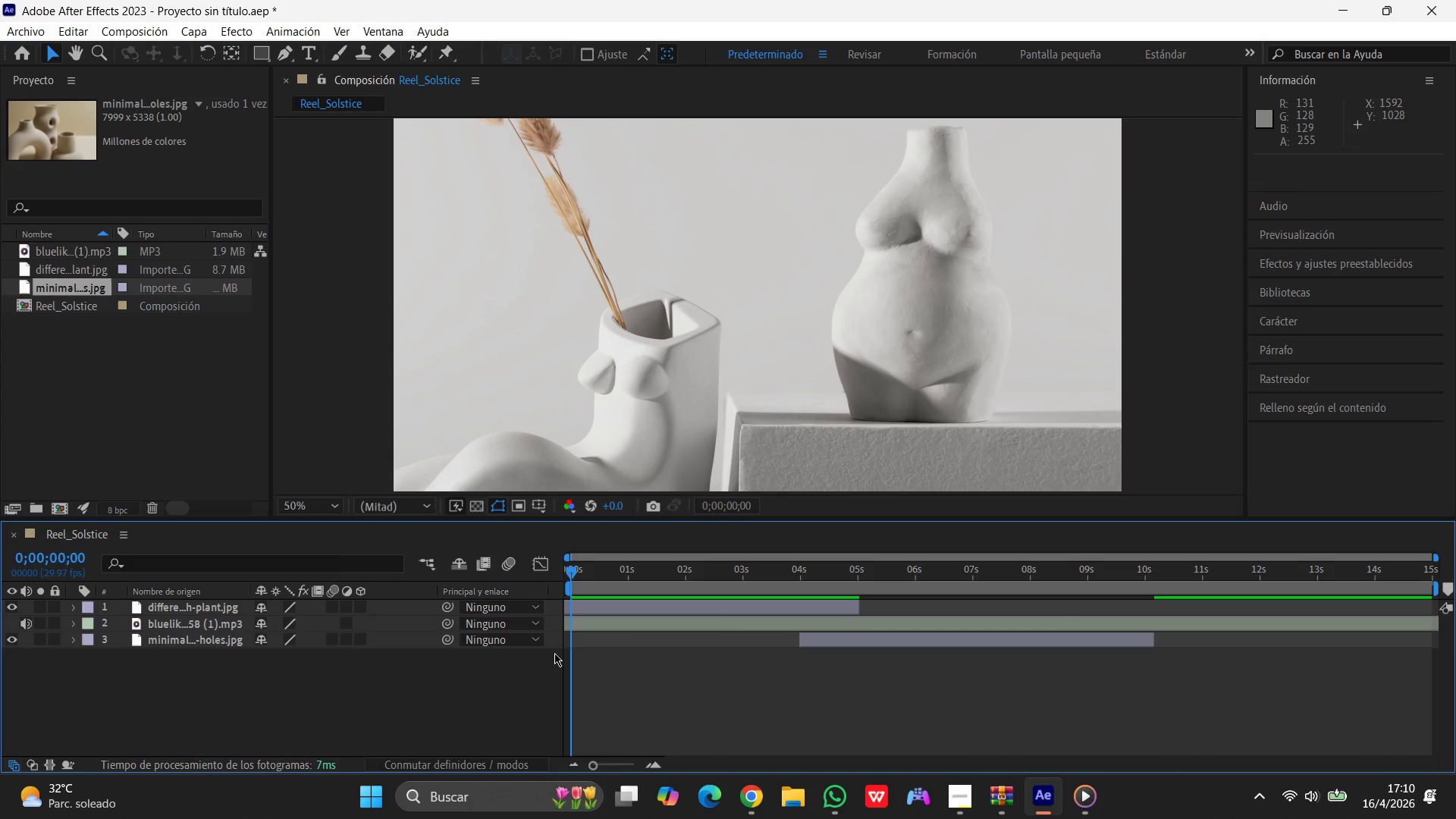 
key(Space)
 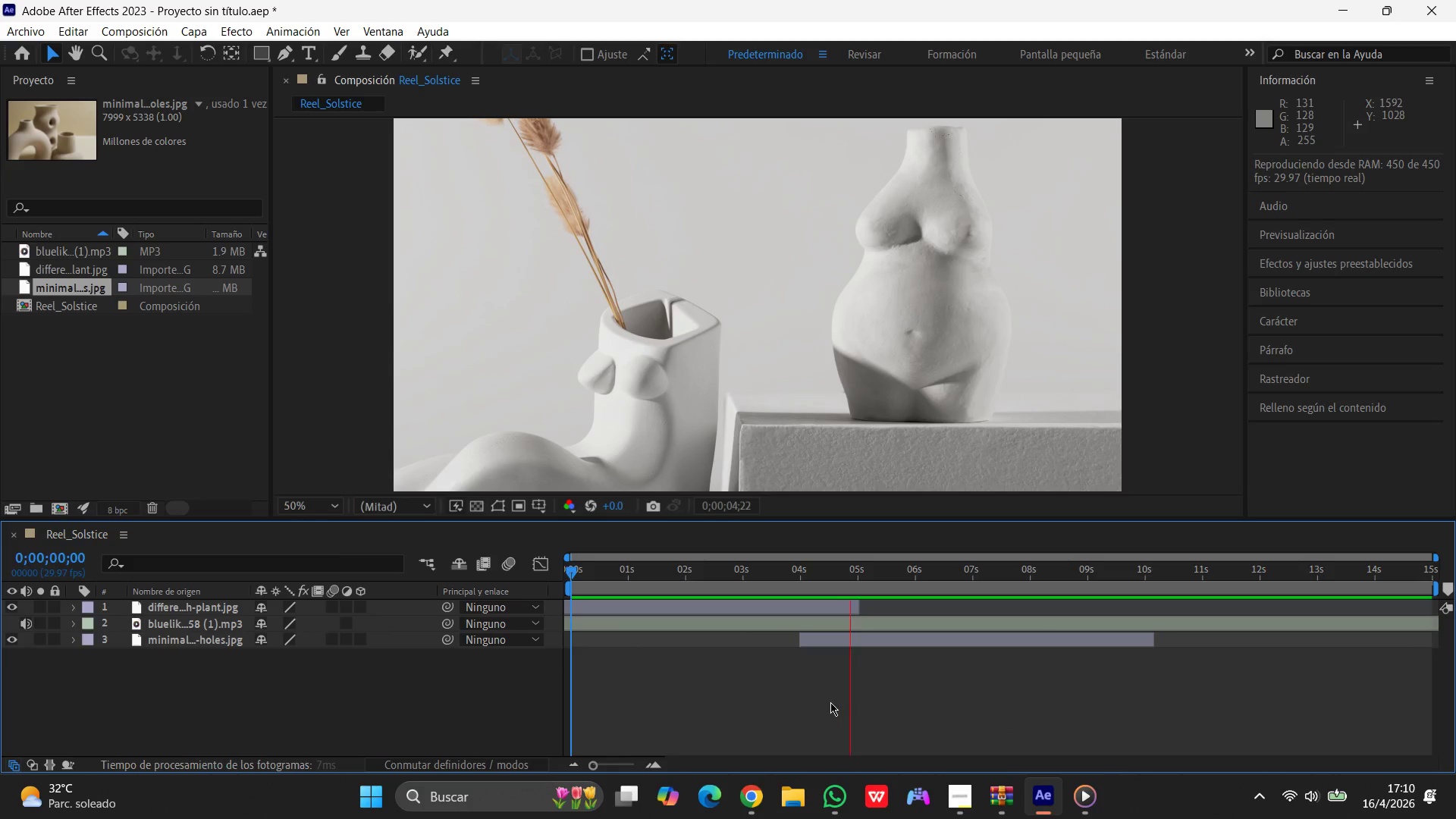 
wait(10.38)
 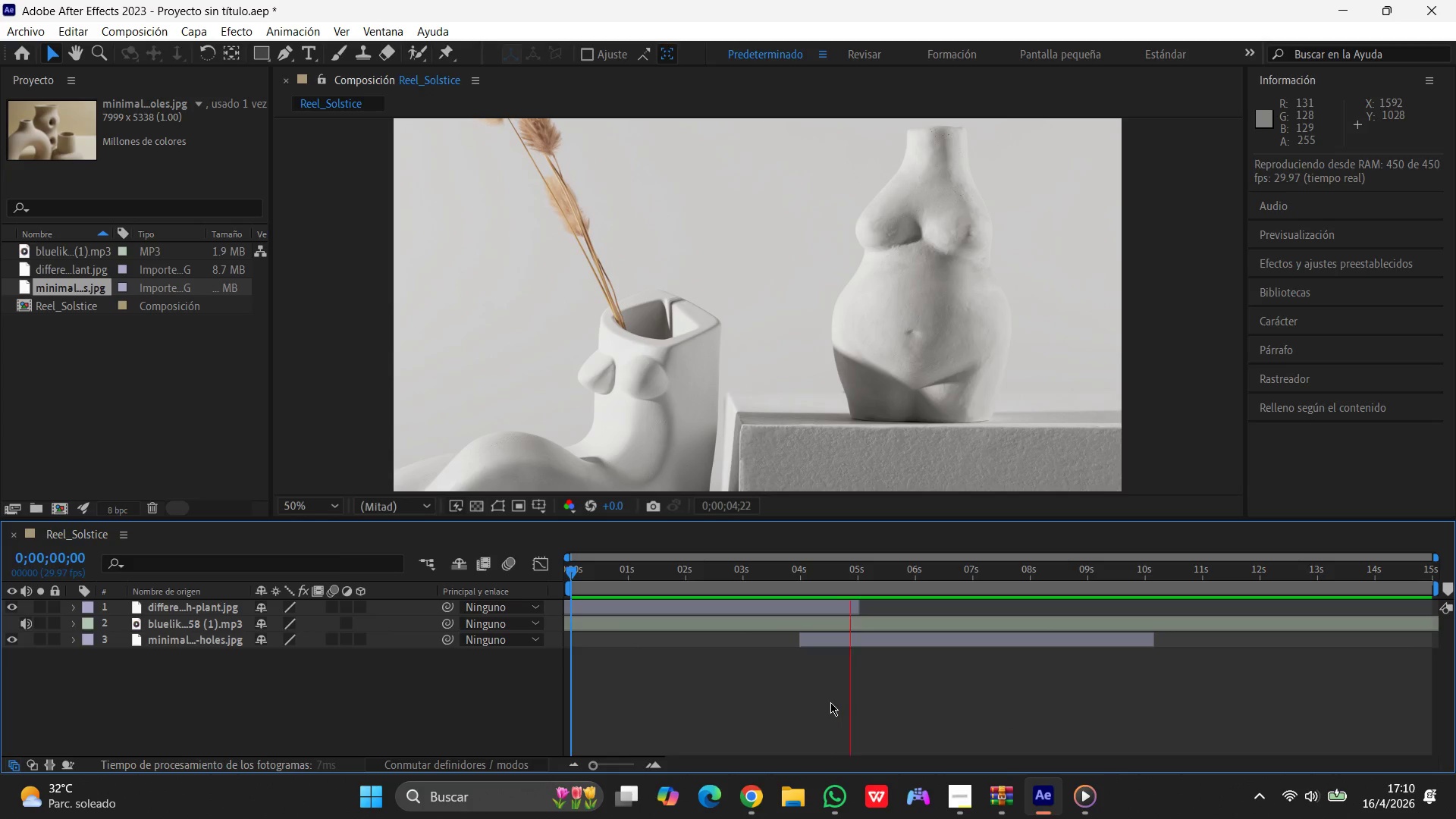 
left_click_drag(start_coordinate=[569, 607], to_coordinate=[745, 630])
 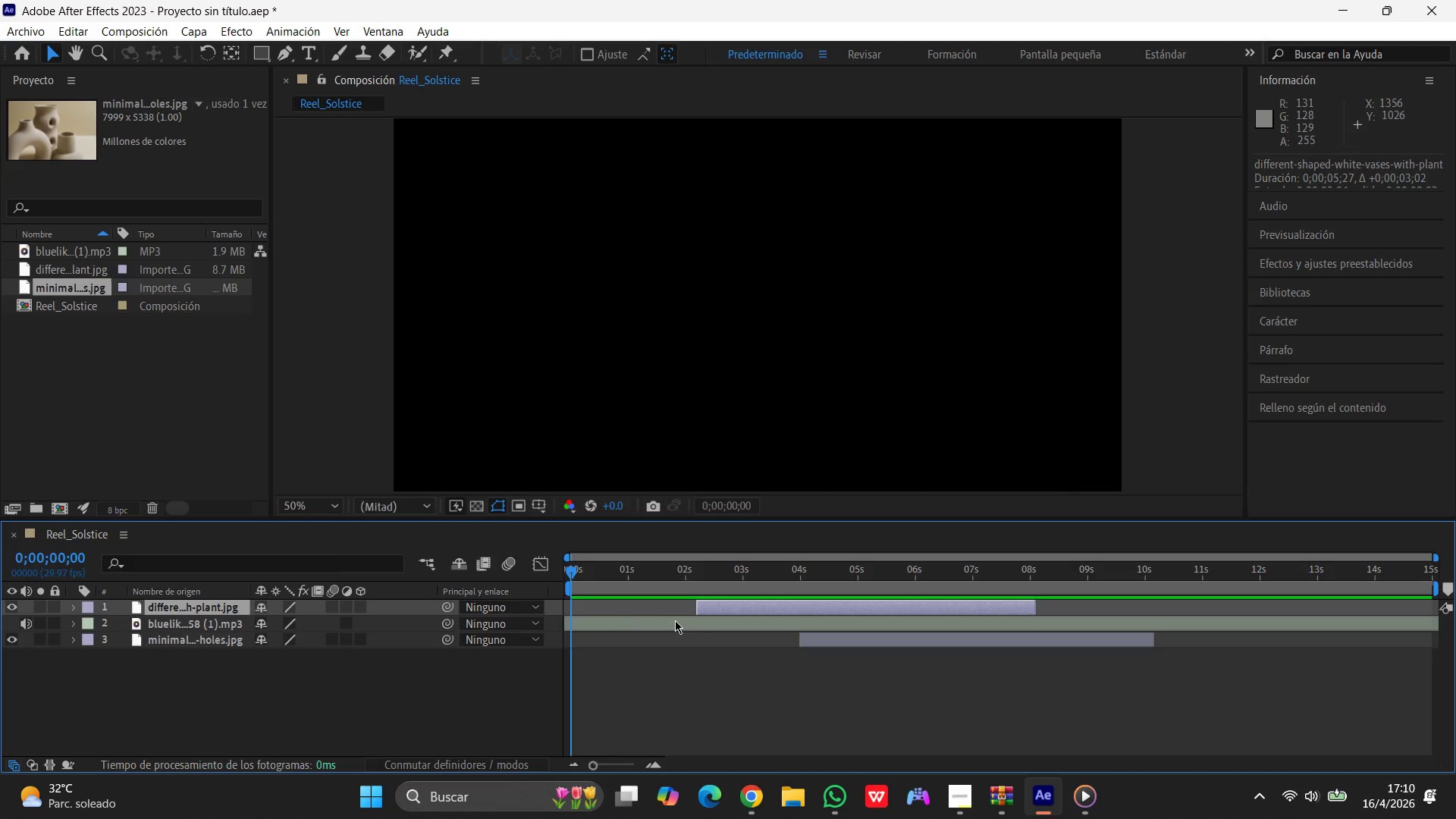 
key(Control+Z)
 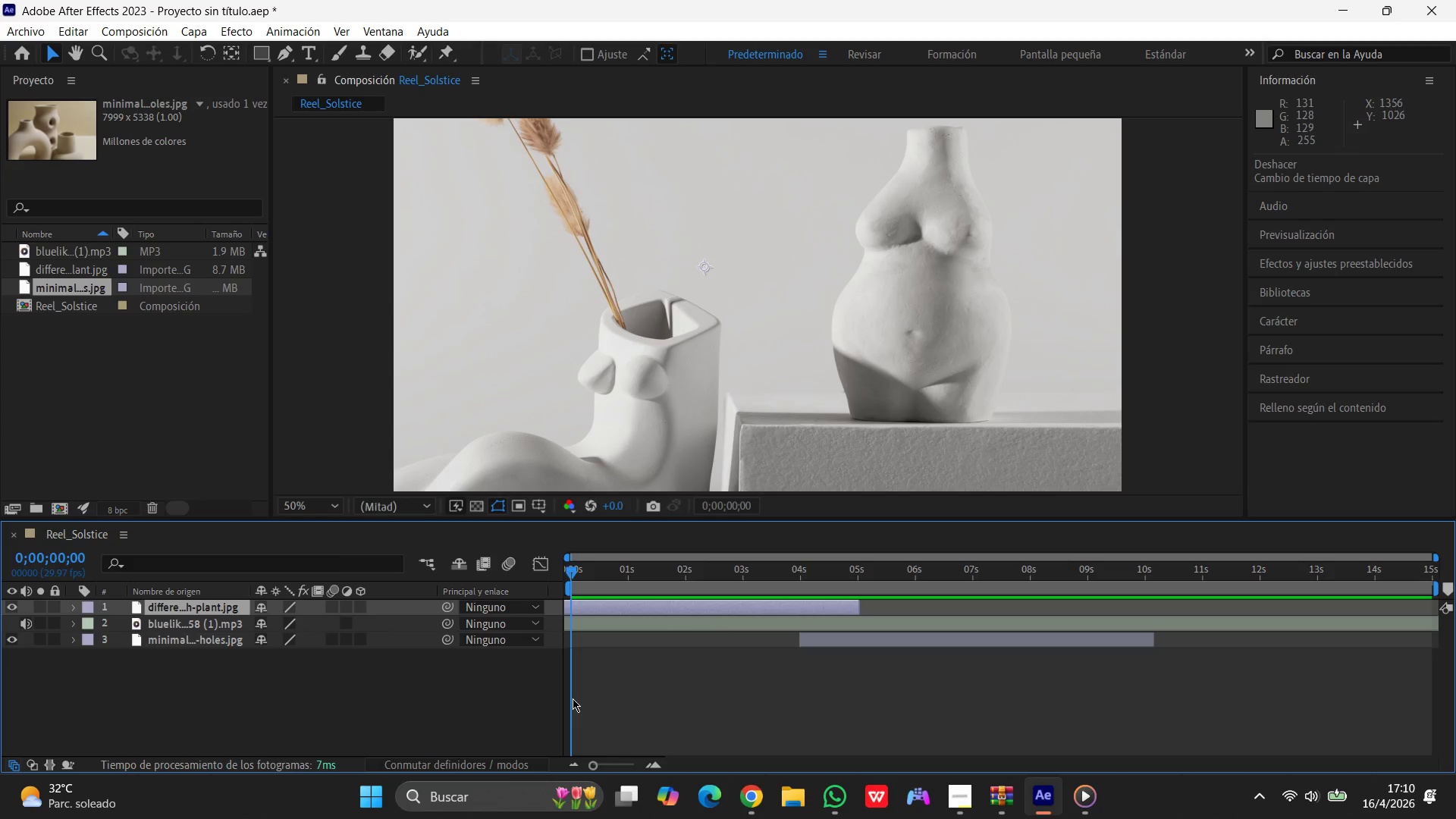 
left_click_drag(start_coordinate=[570, 698], to_coordinate=[745, 699])
 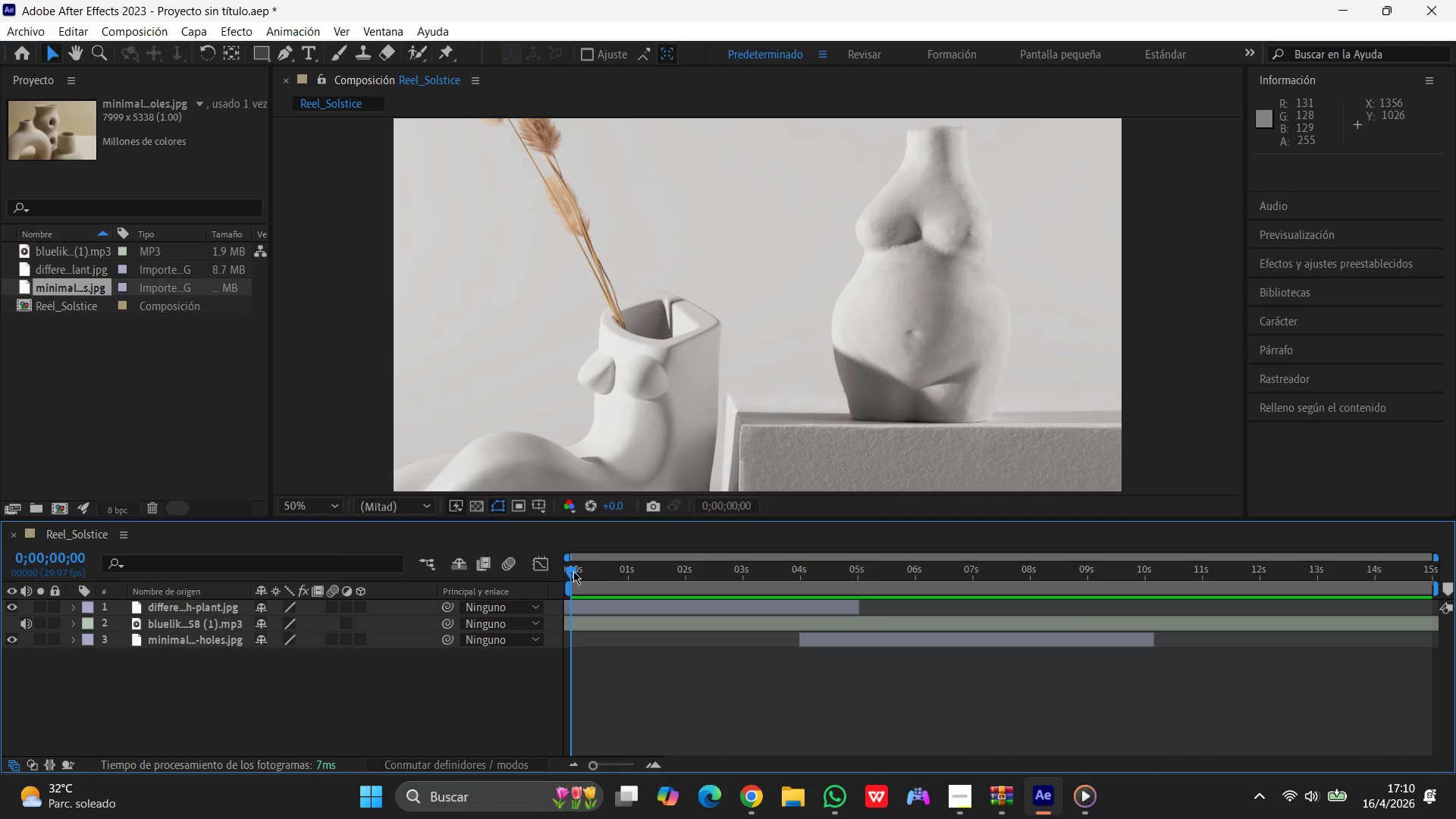 
left_click_drag(start_coordinate=[573, 571], to_coordinate=[875, 619])
 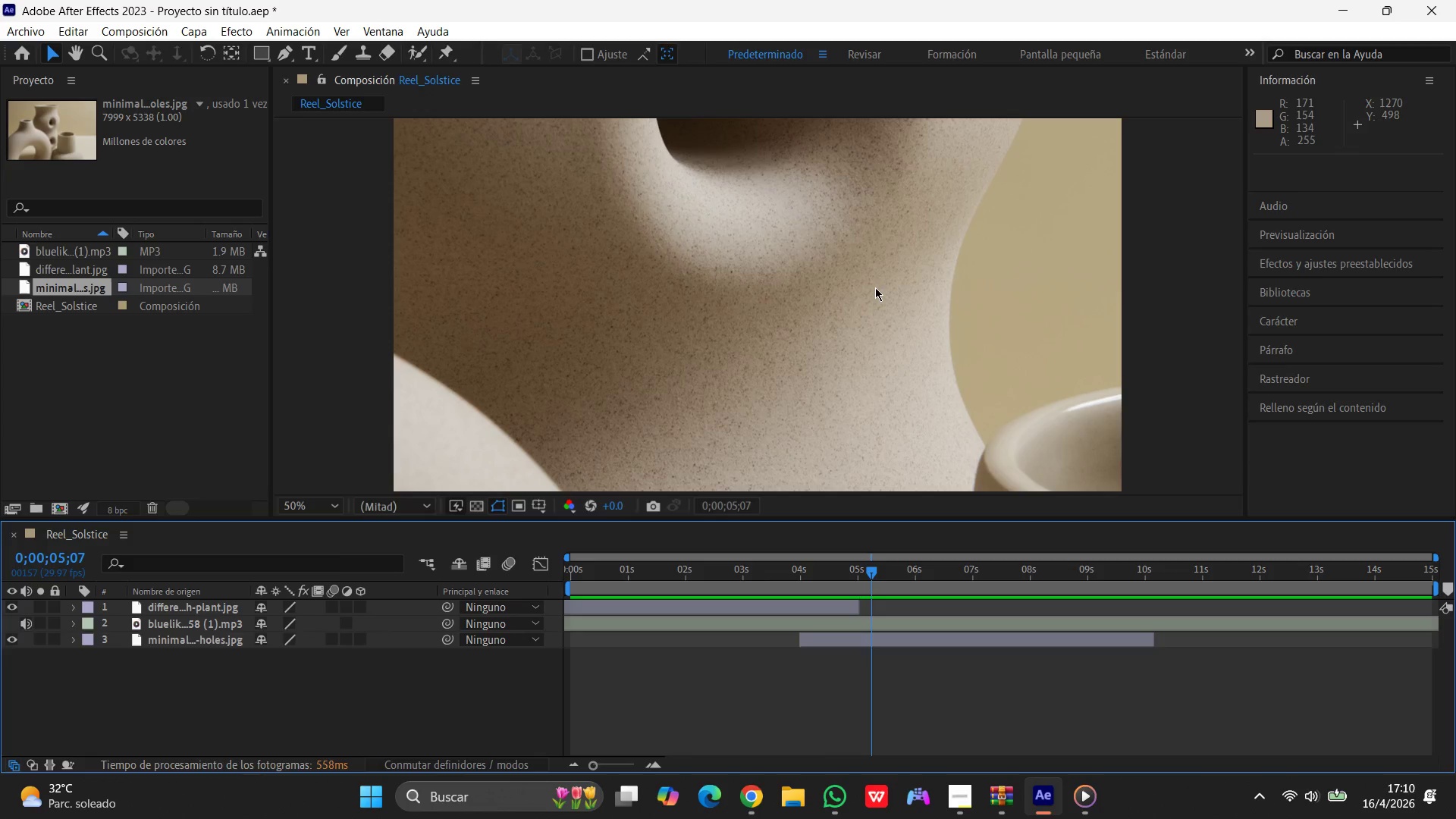 
left_click([875, 287])
 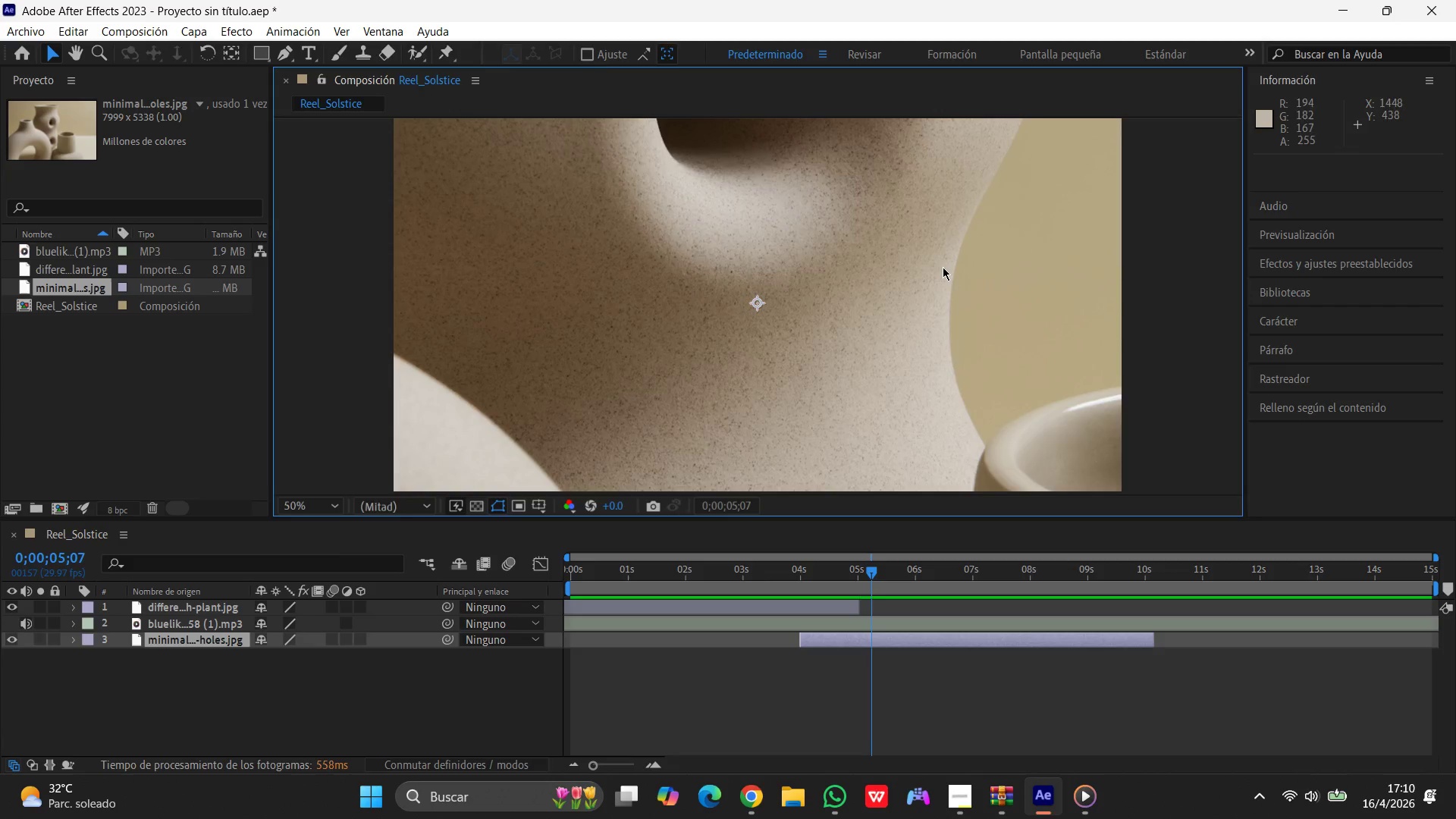 
scroll: coordinate [943, 282], scroll_direction: down, amount: 3.0
 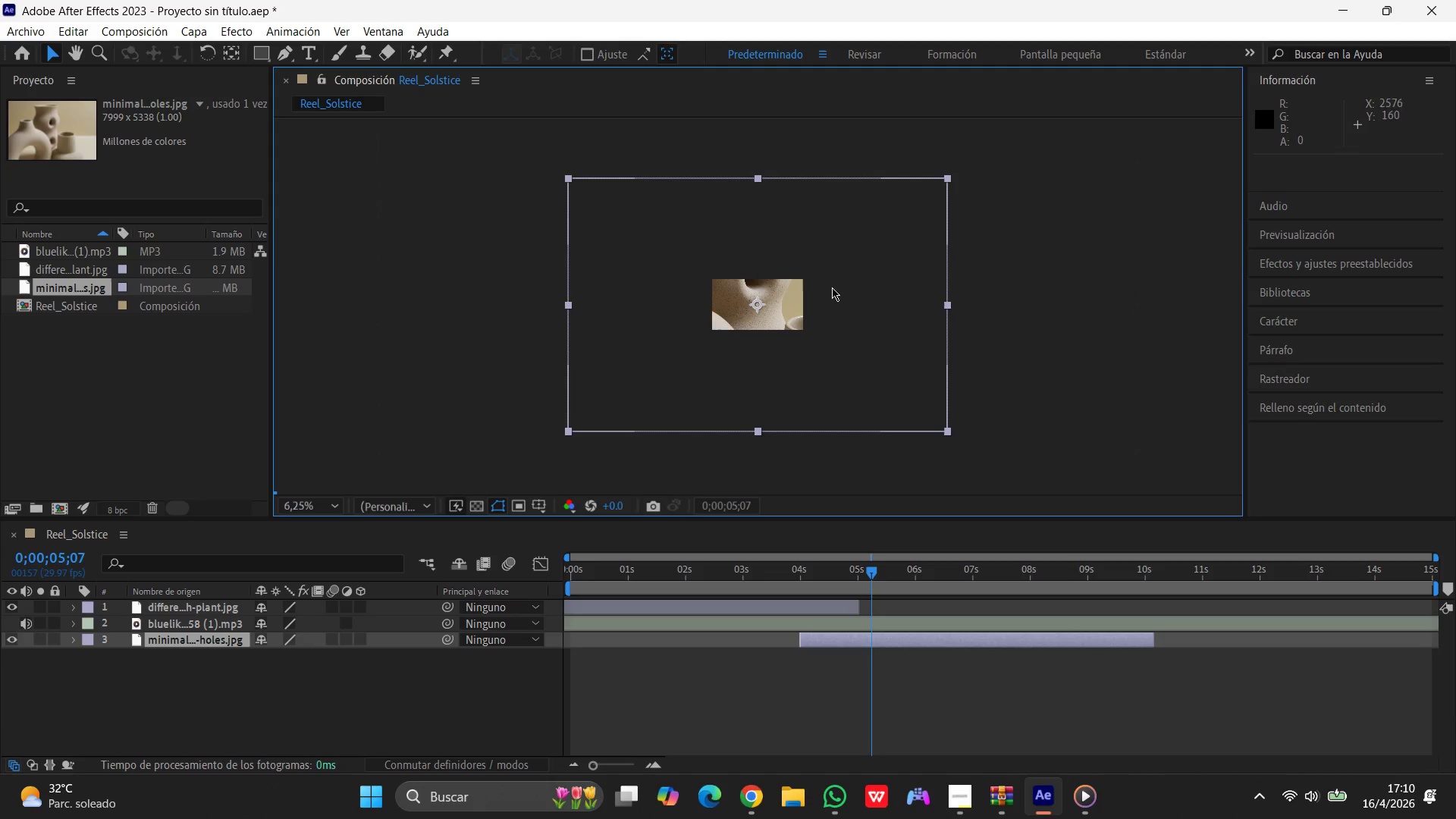 
scroll: coordinate [831, 290], scroll_direction: up, amount: 1.0
 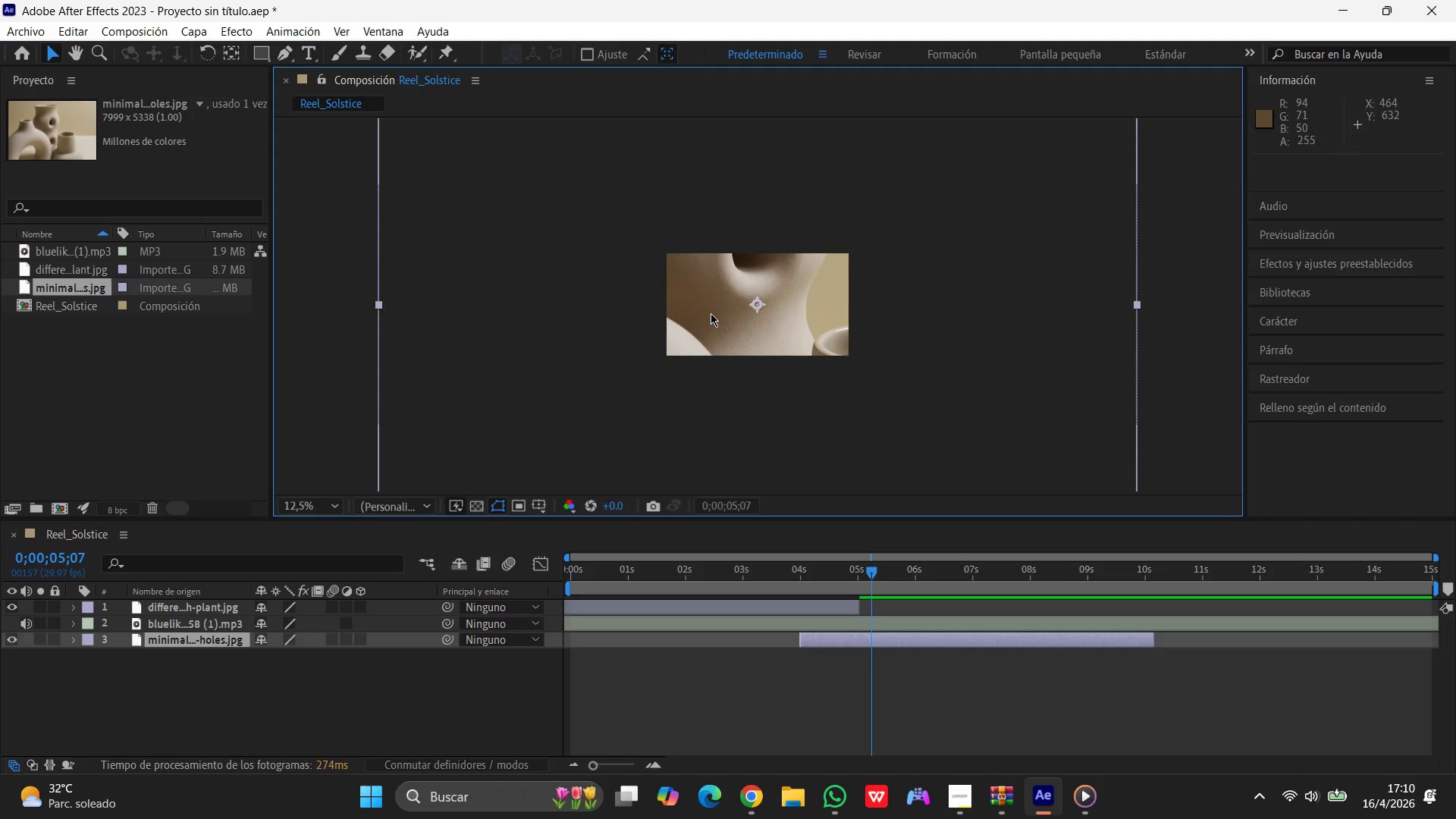 
scroll: coordinate [711, 313], scroll_direction: down, amount: 1.0
 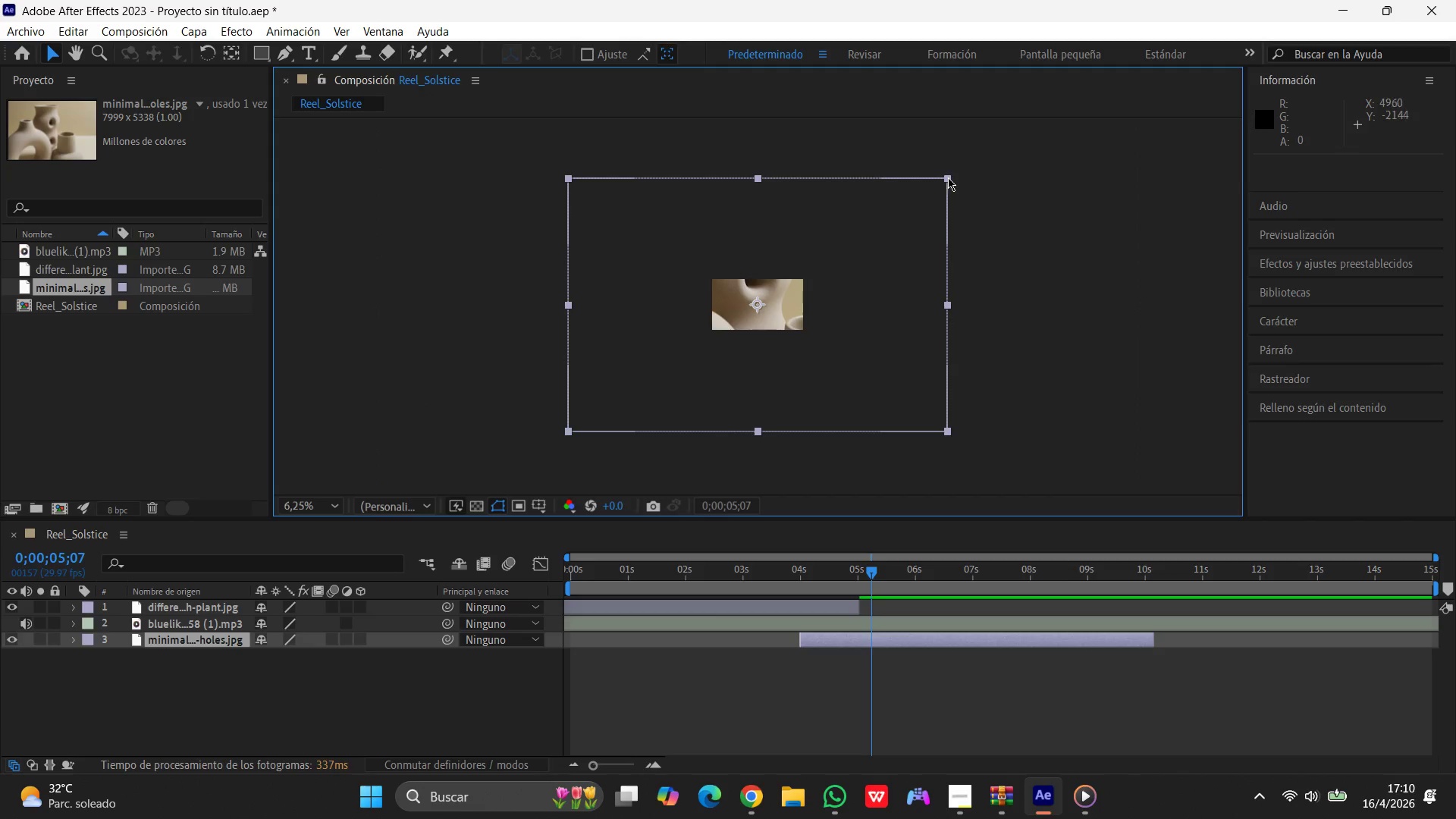 
left_click_drag(start_coordinate=[950, 179], to_coordinate=[774, 272])
 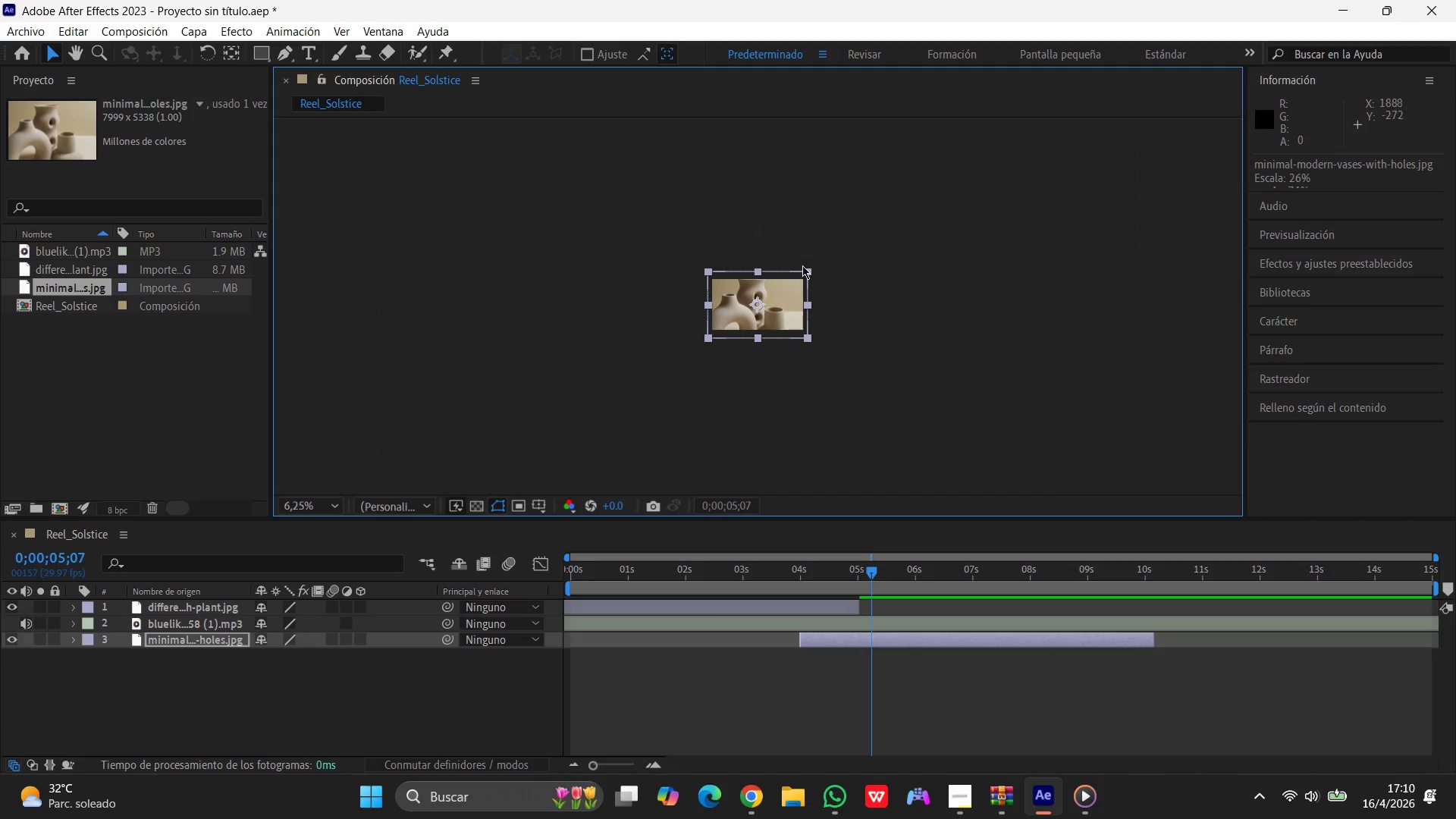 
hold_key(key=ShiftLeft, duration=1.52)
 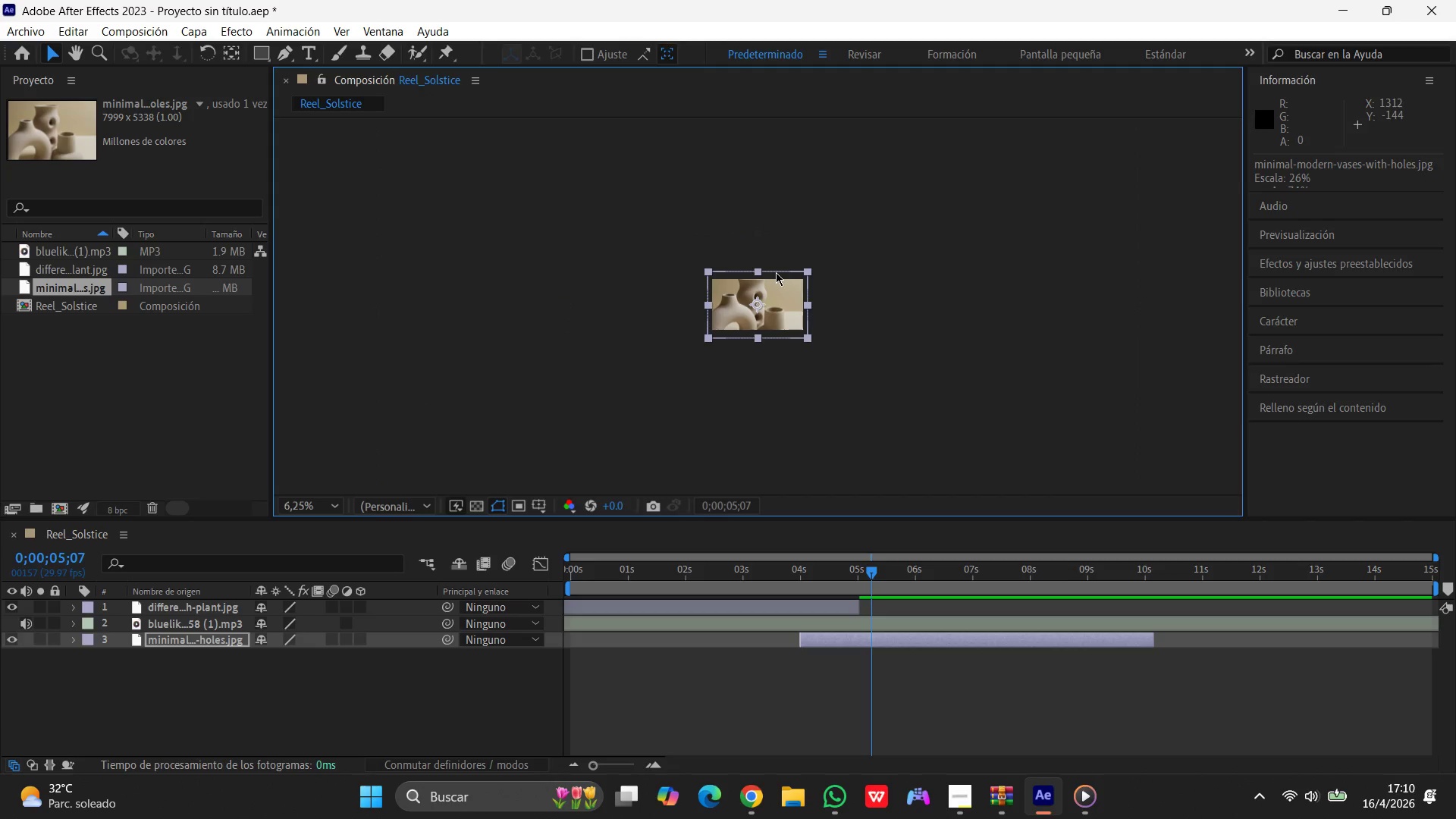 
key(Shift+ShiftLeft)
 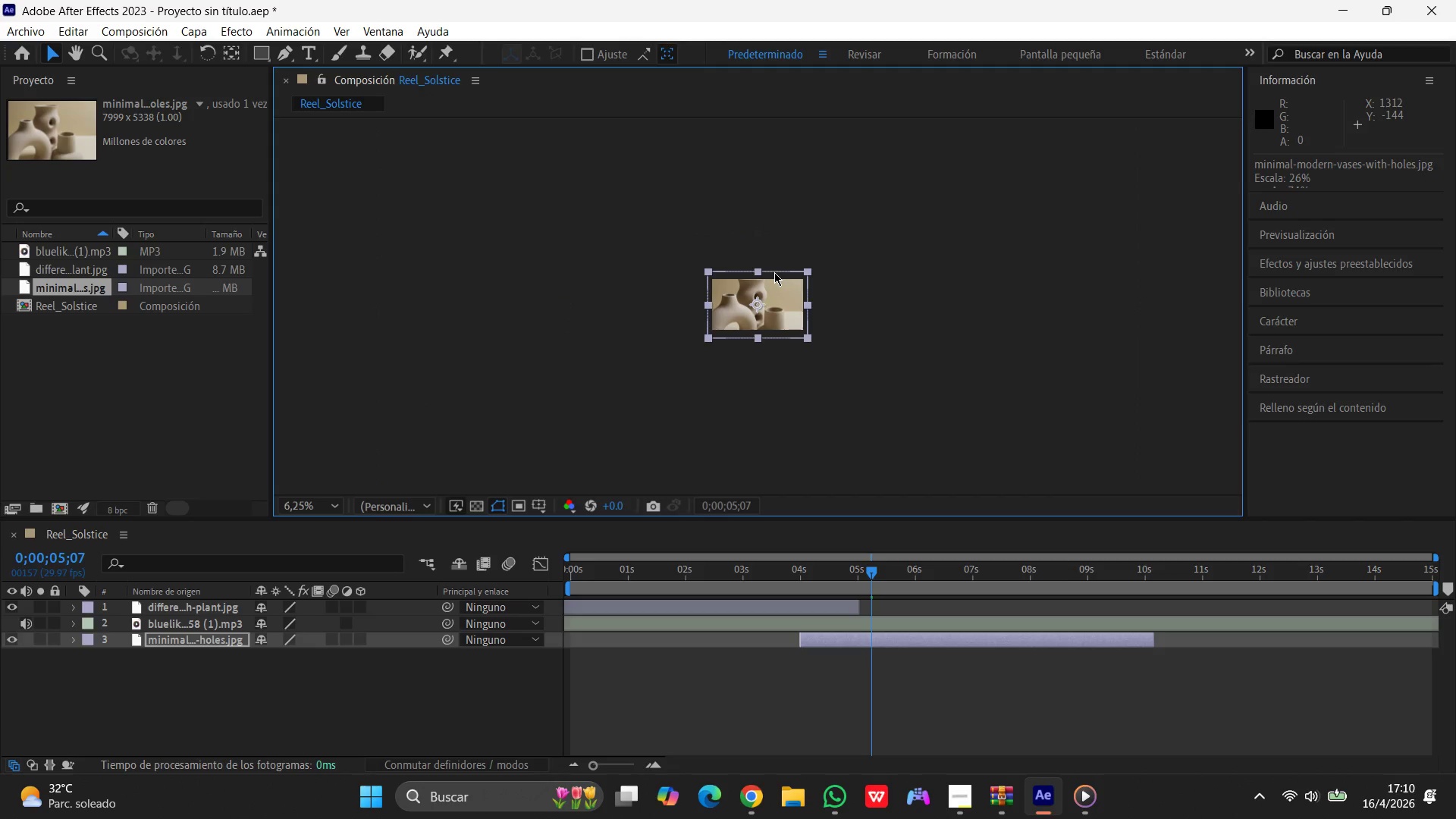 
key(Shift+ShiftLeft)
 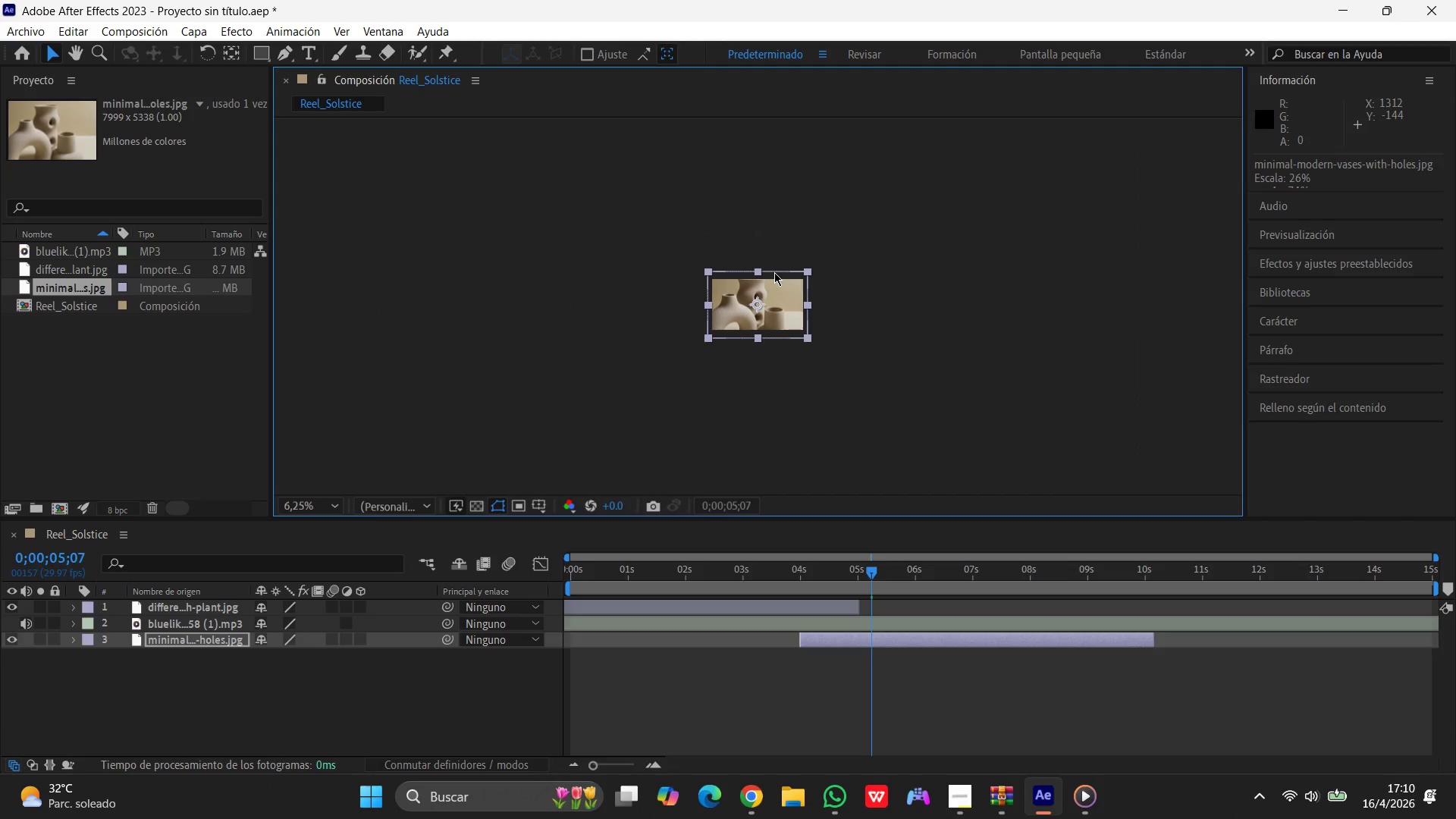 
key(Shift+ShiftLeft)
 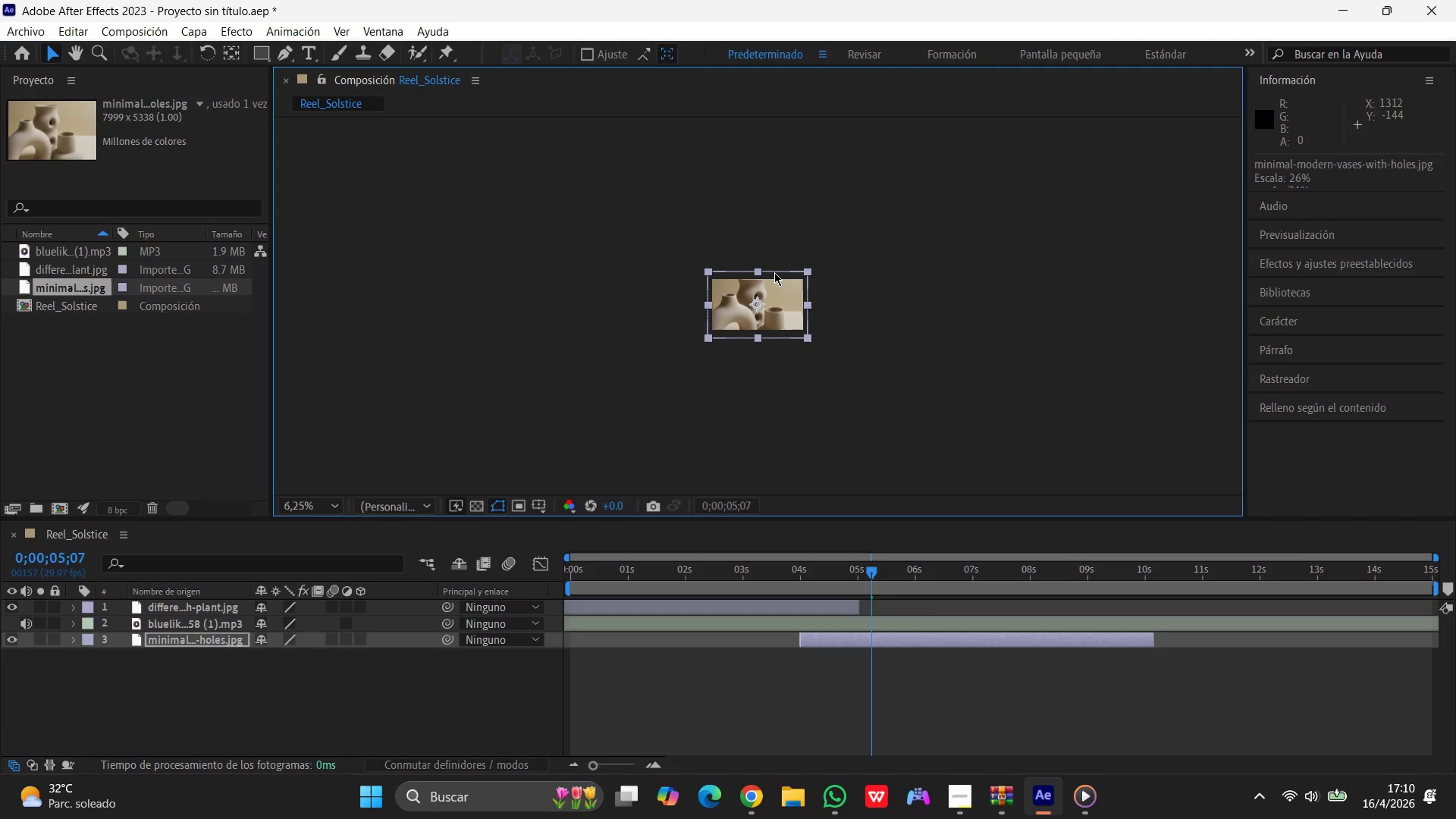 
key(Shift+ShiftLeft)
 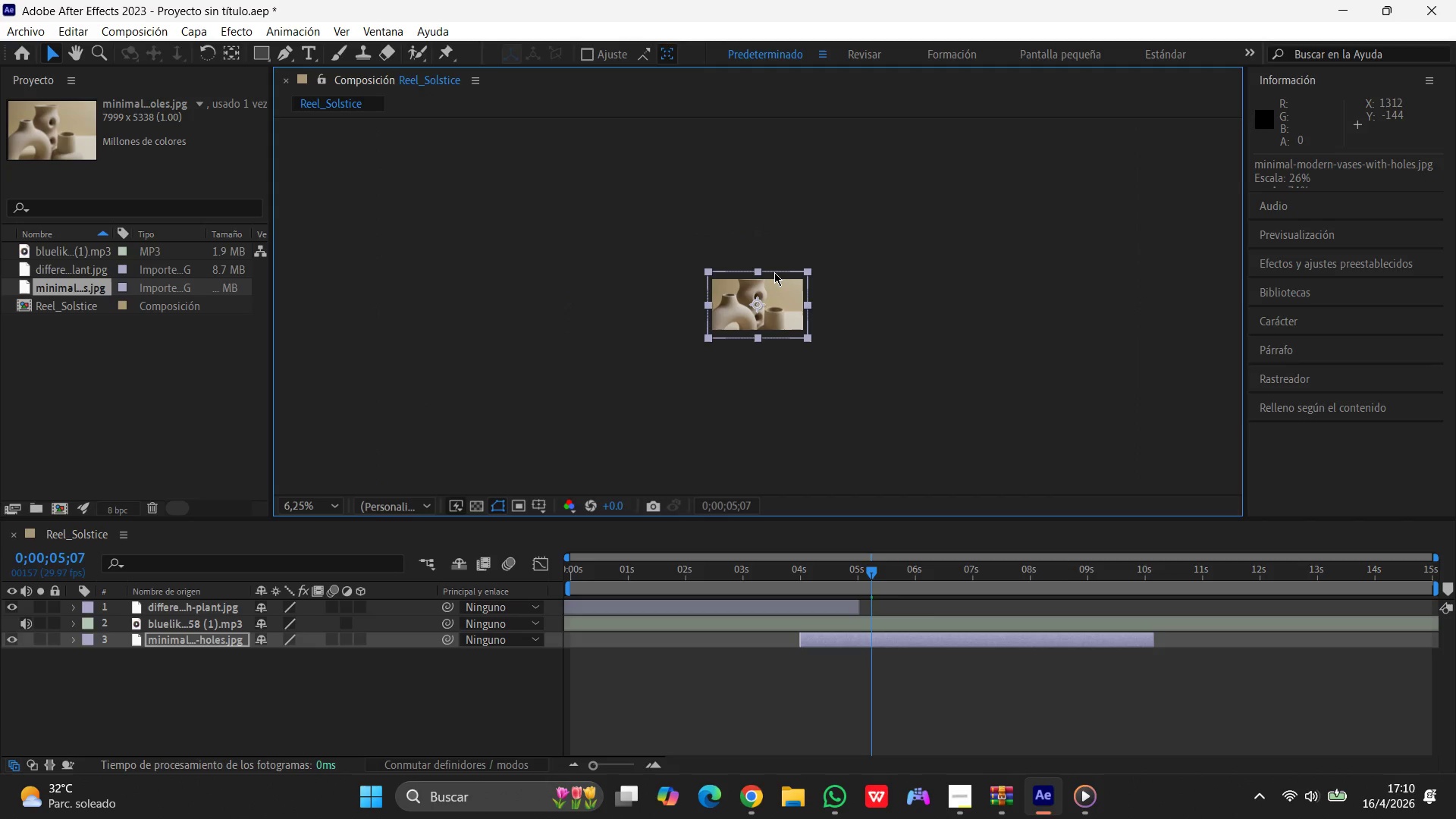 
key(Shift+ShiftLeft)
 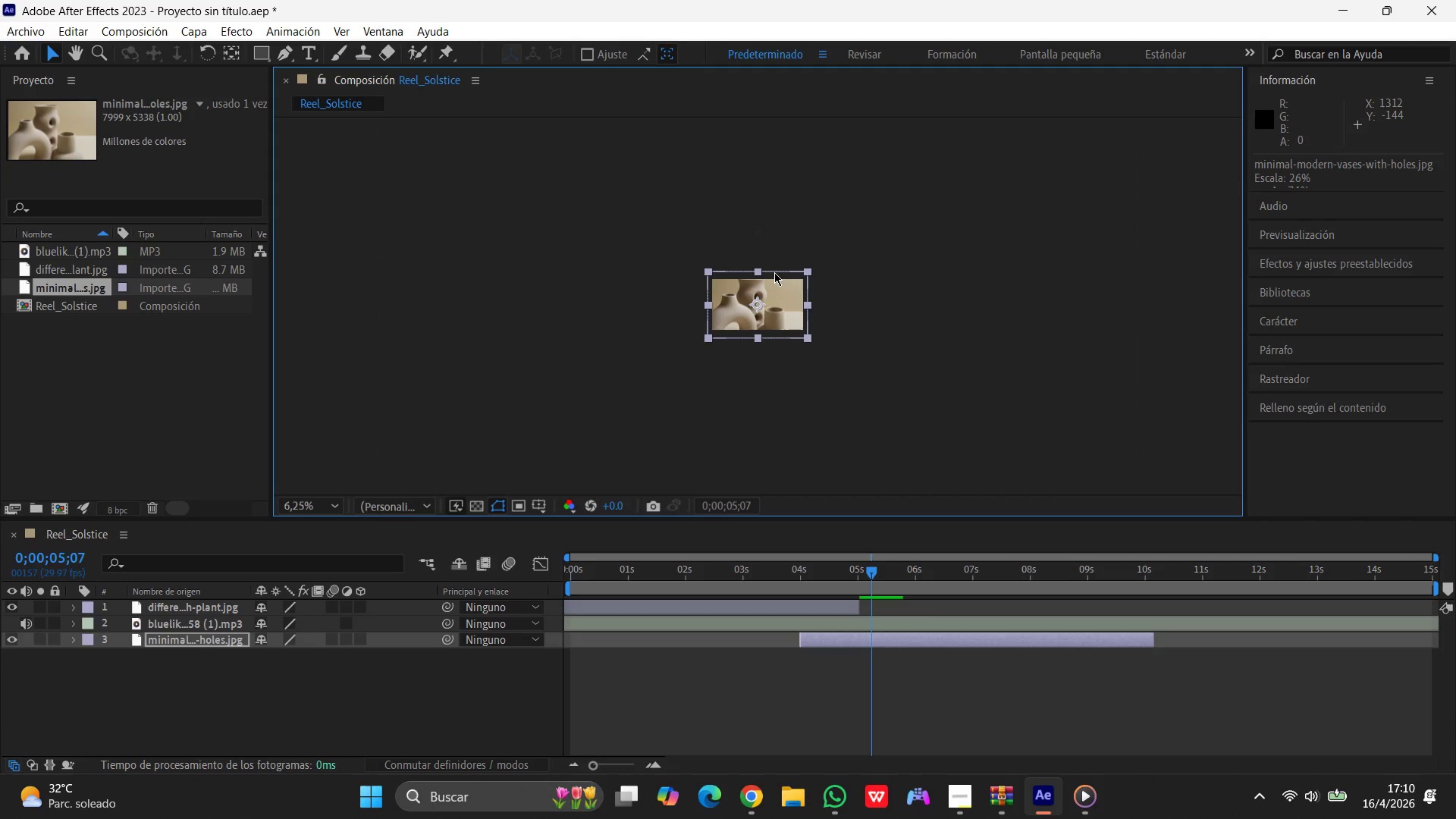 
key(Shift+ShiftLeft)
 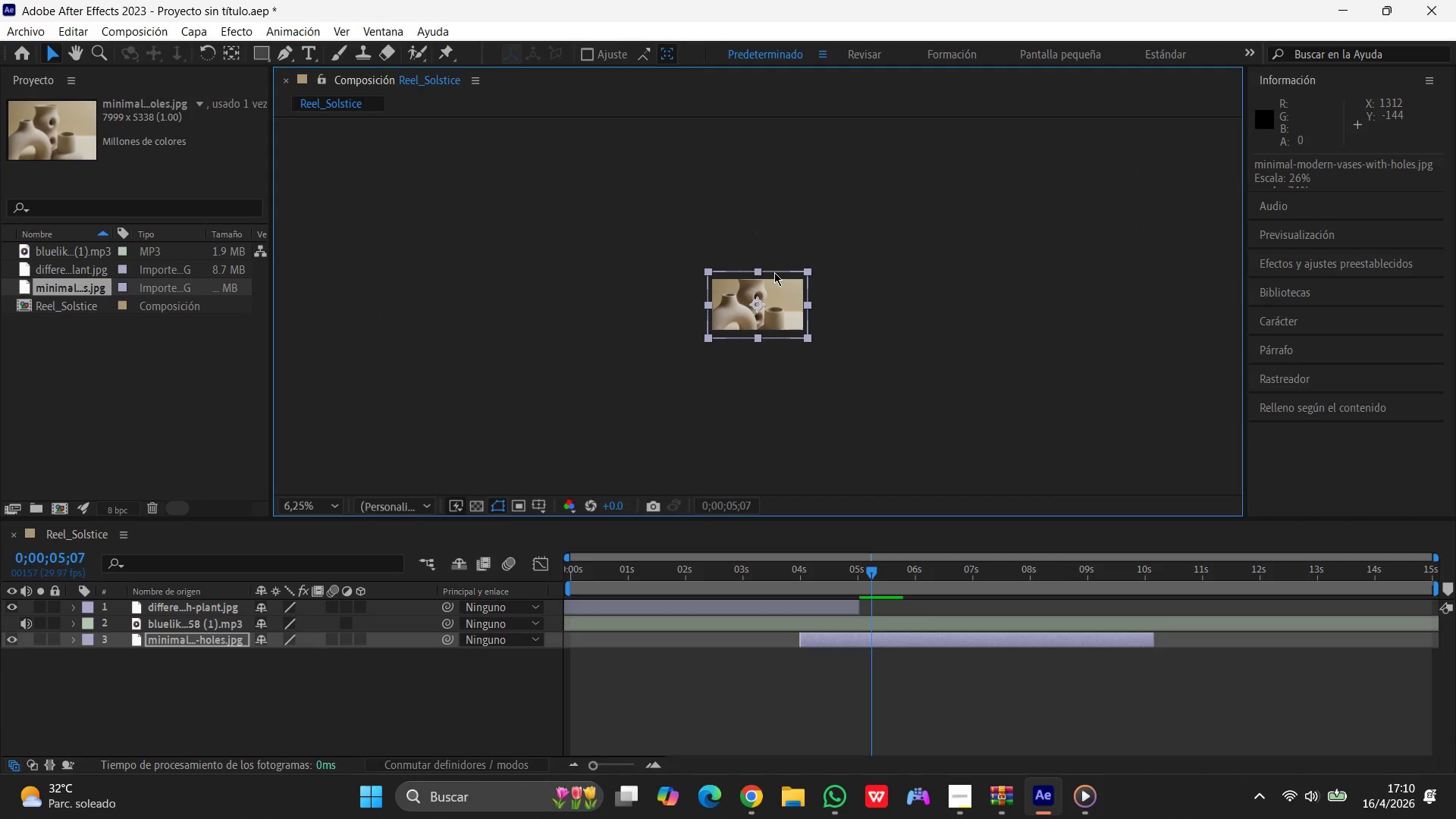 
key(Shift+ShiftLeft)
 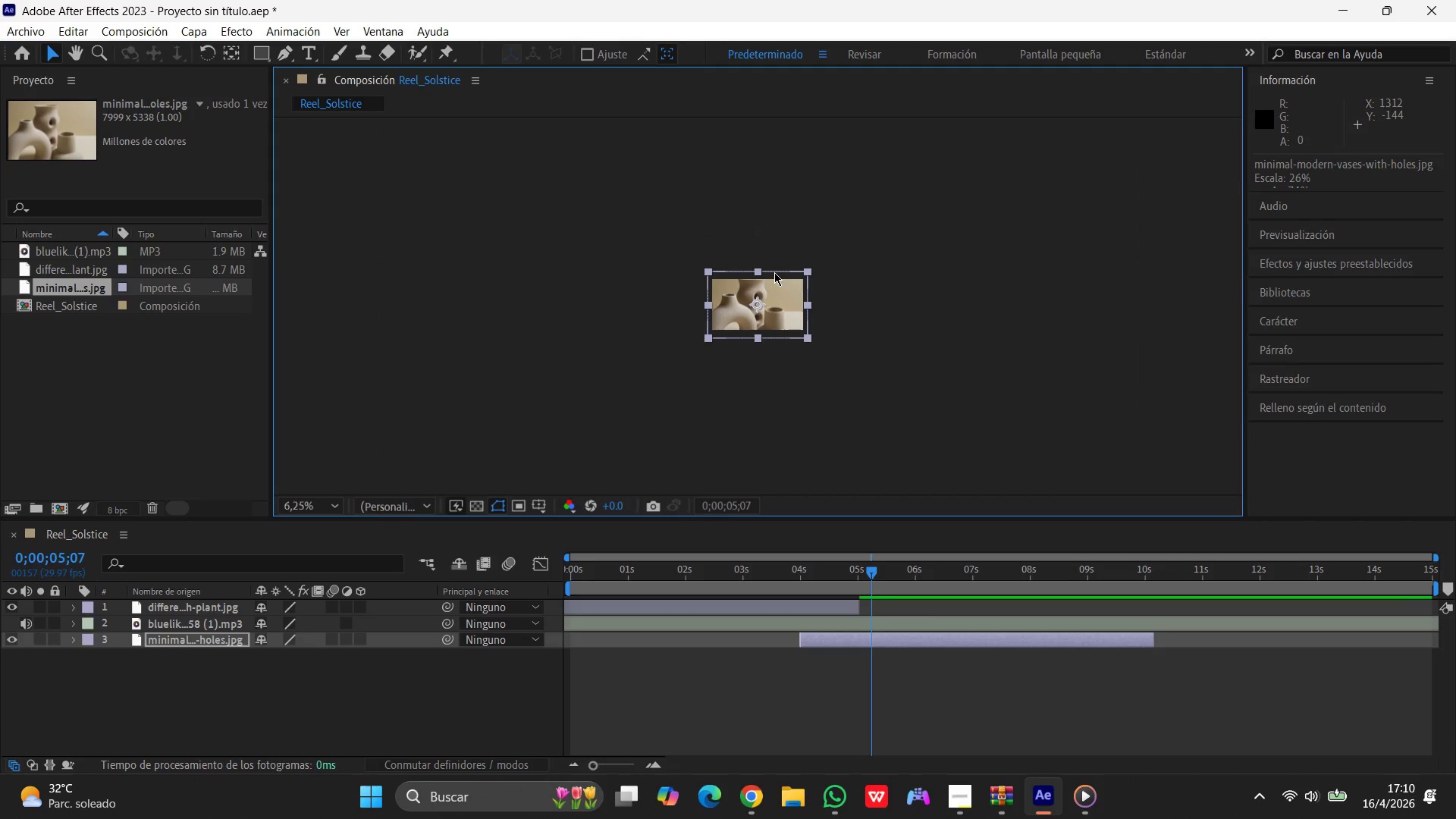 
key(Shift+ShiftLeft)
 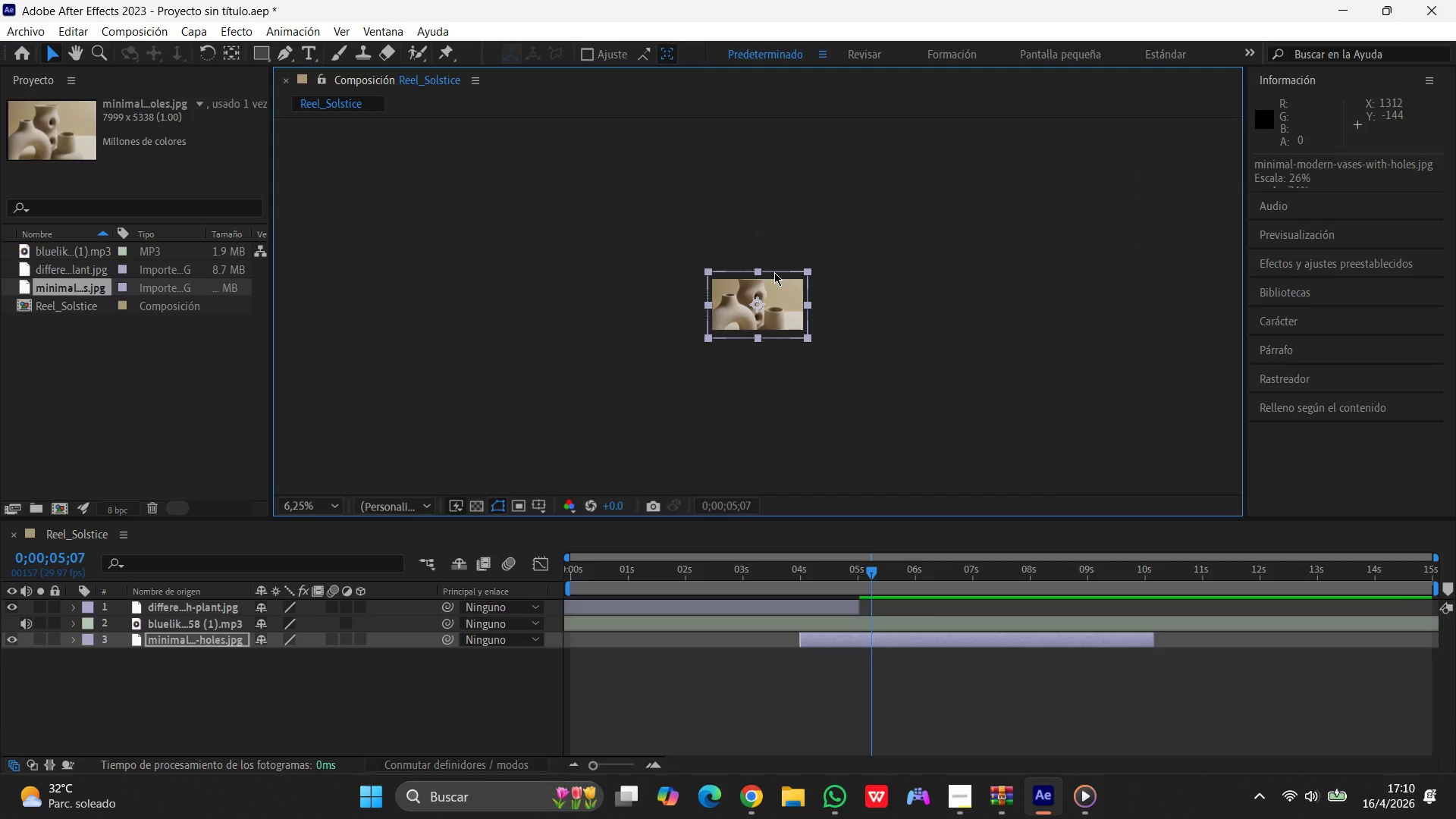 
key(Shift+ShiftLeft)
 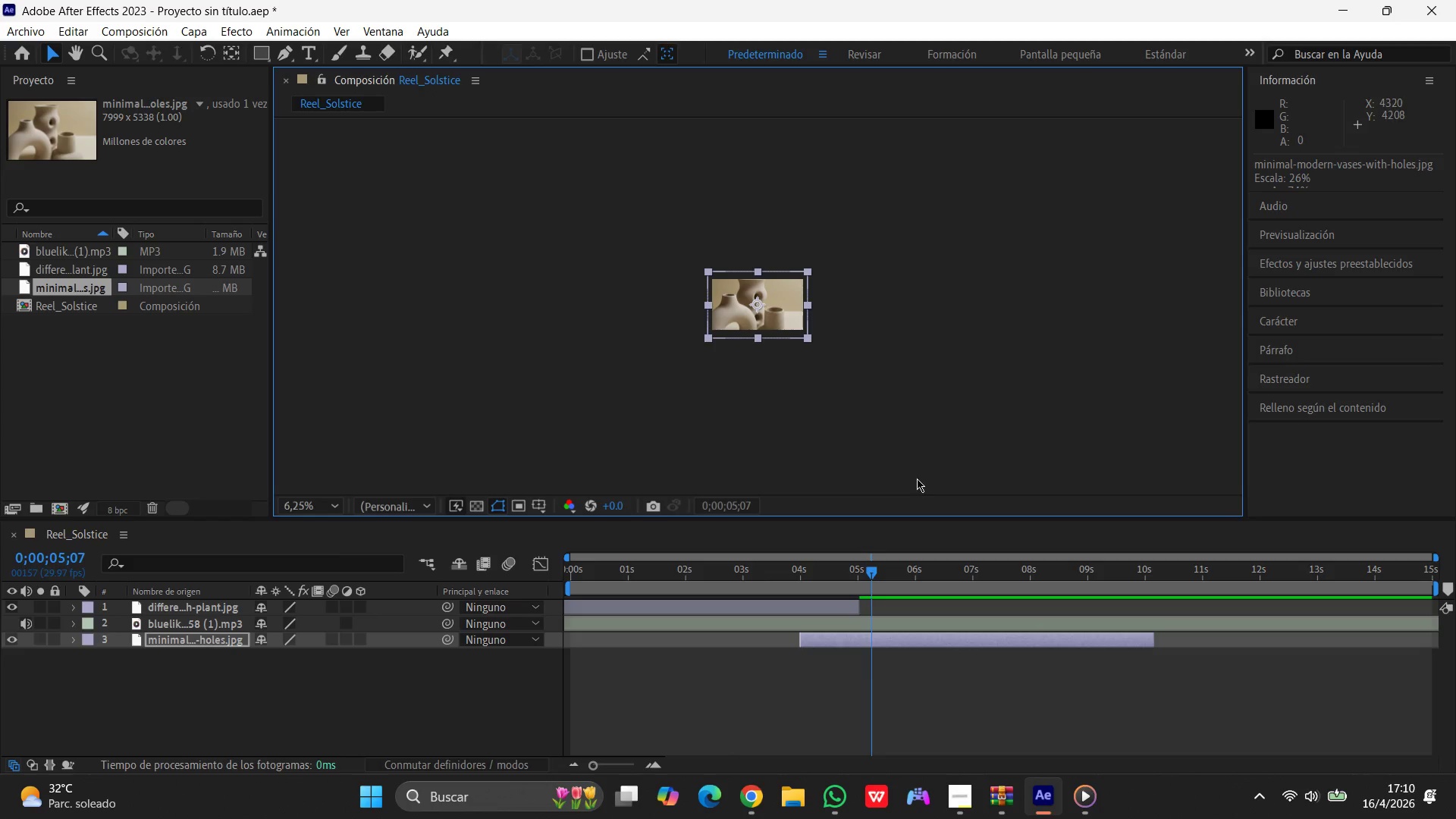 
scroll: coordinate [940, 312], scroll_direction: up, amount: 3.0
 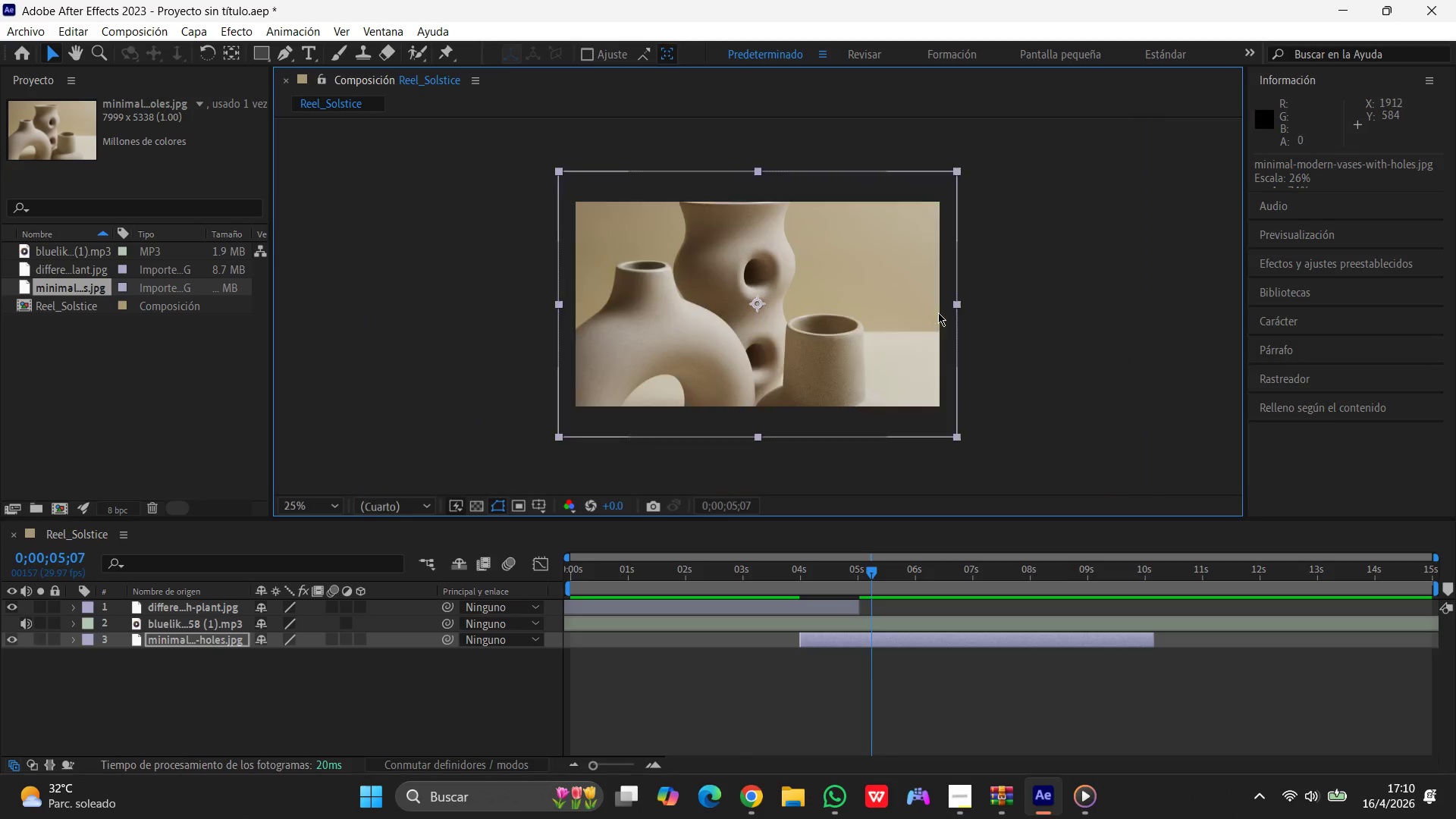 
scroll: coordinate [938, 312], scroll_direction: down, amount: 1.0
 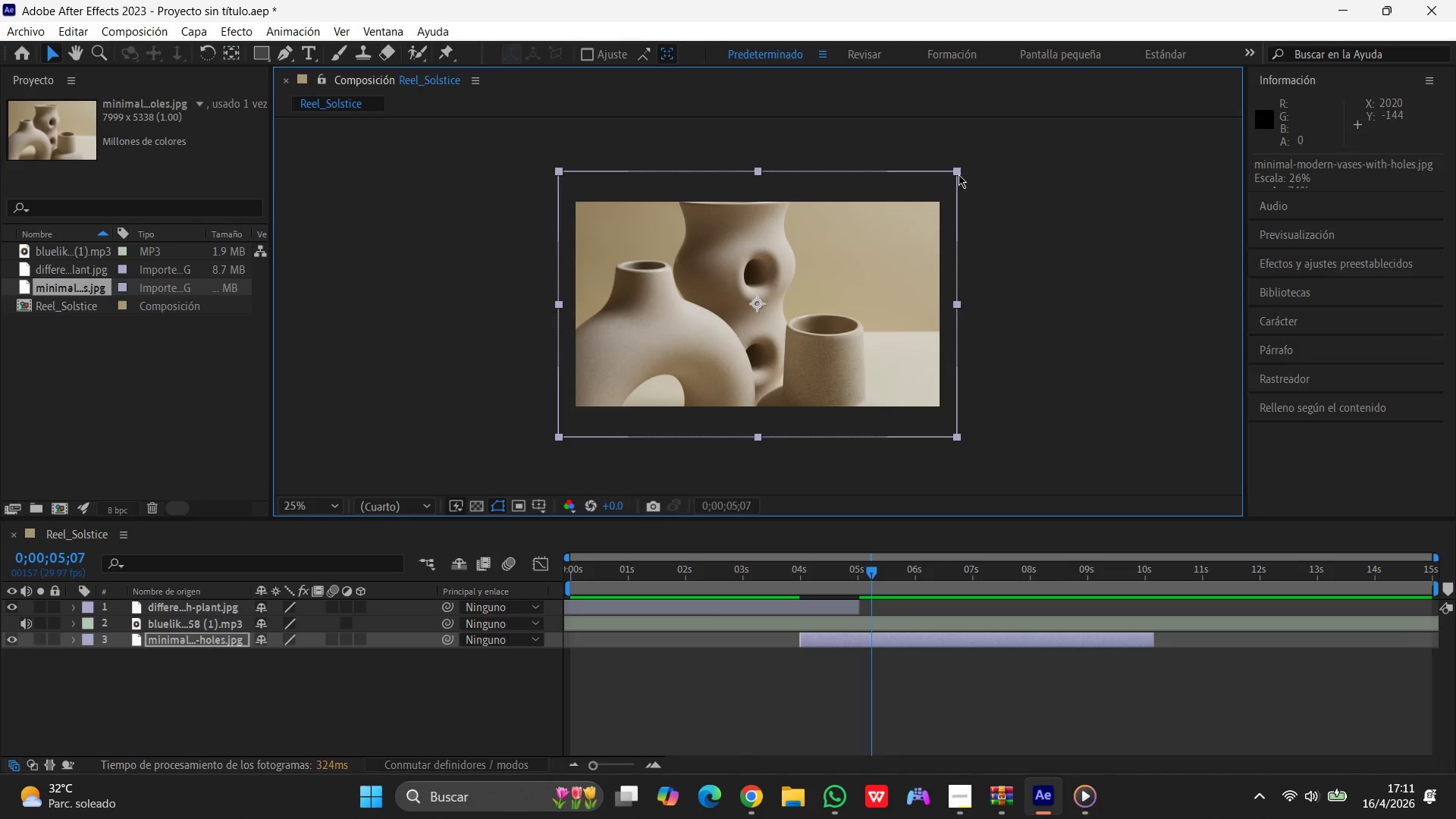 
left_click_drag(start_coordinate=[959, 174], to_coordinate=[940, 189])
 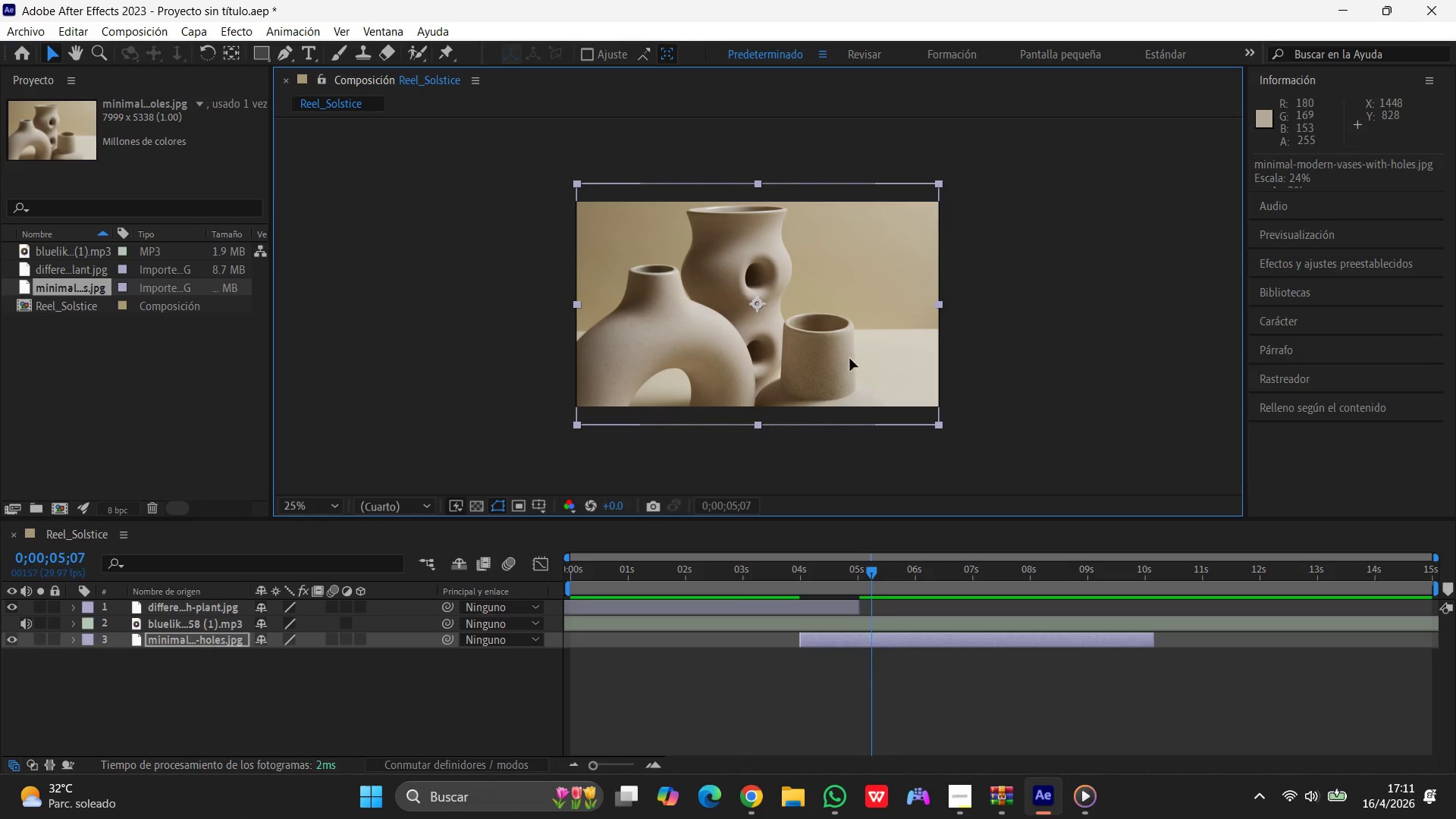 
hold_key(key=ShiftLeft, duration=1.52)
 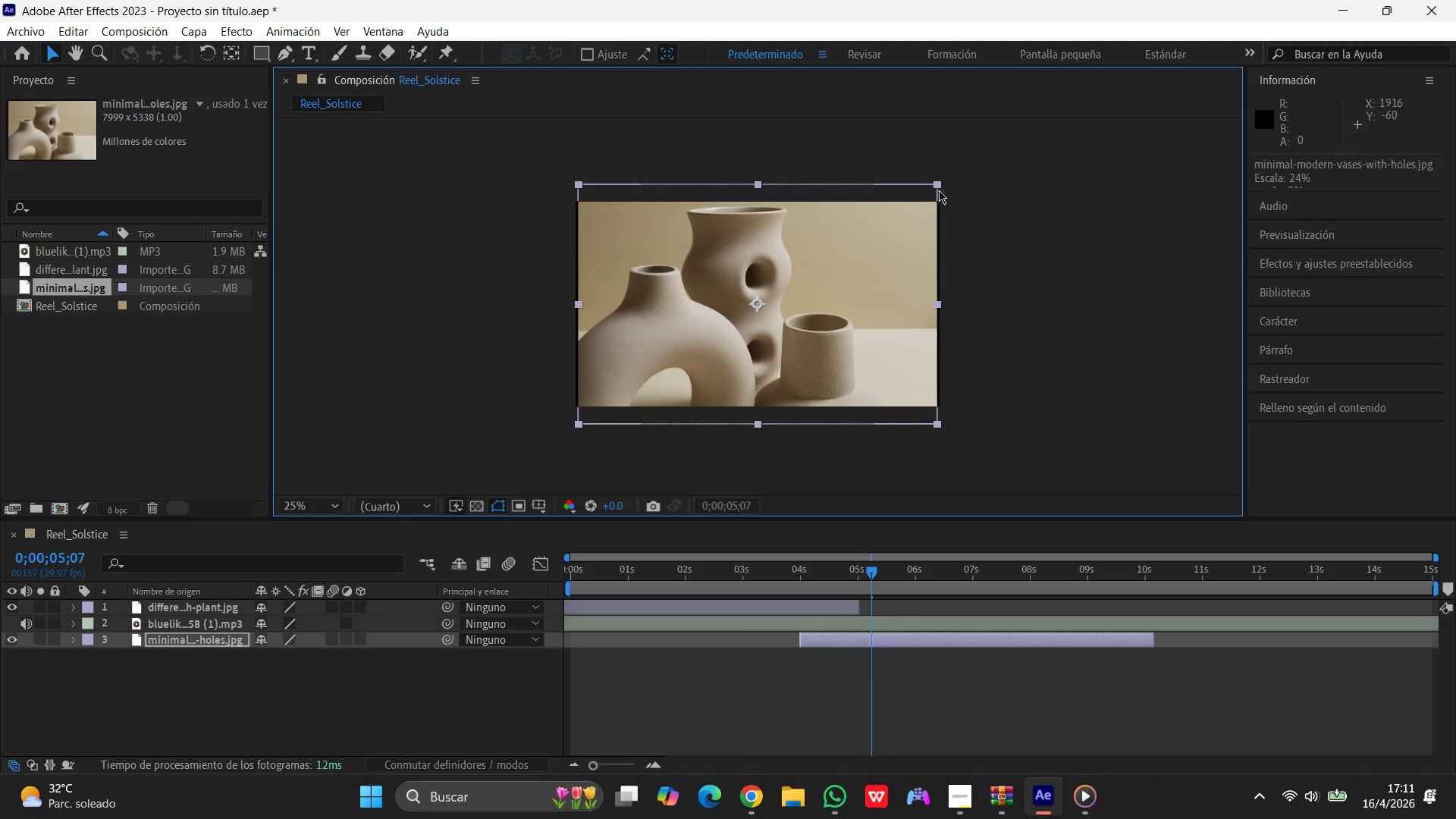 
hold_key(key=ShiftLeft, duration=1.5)
 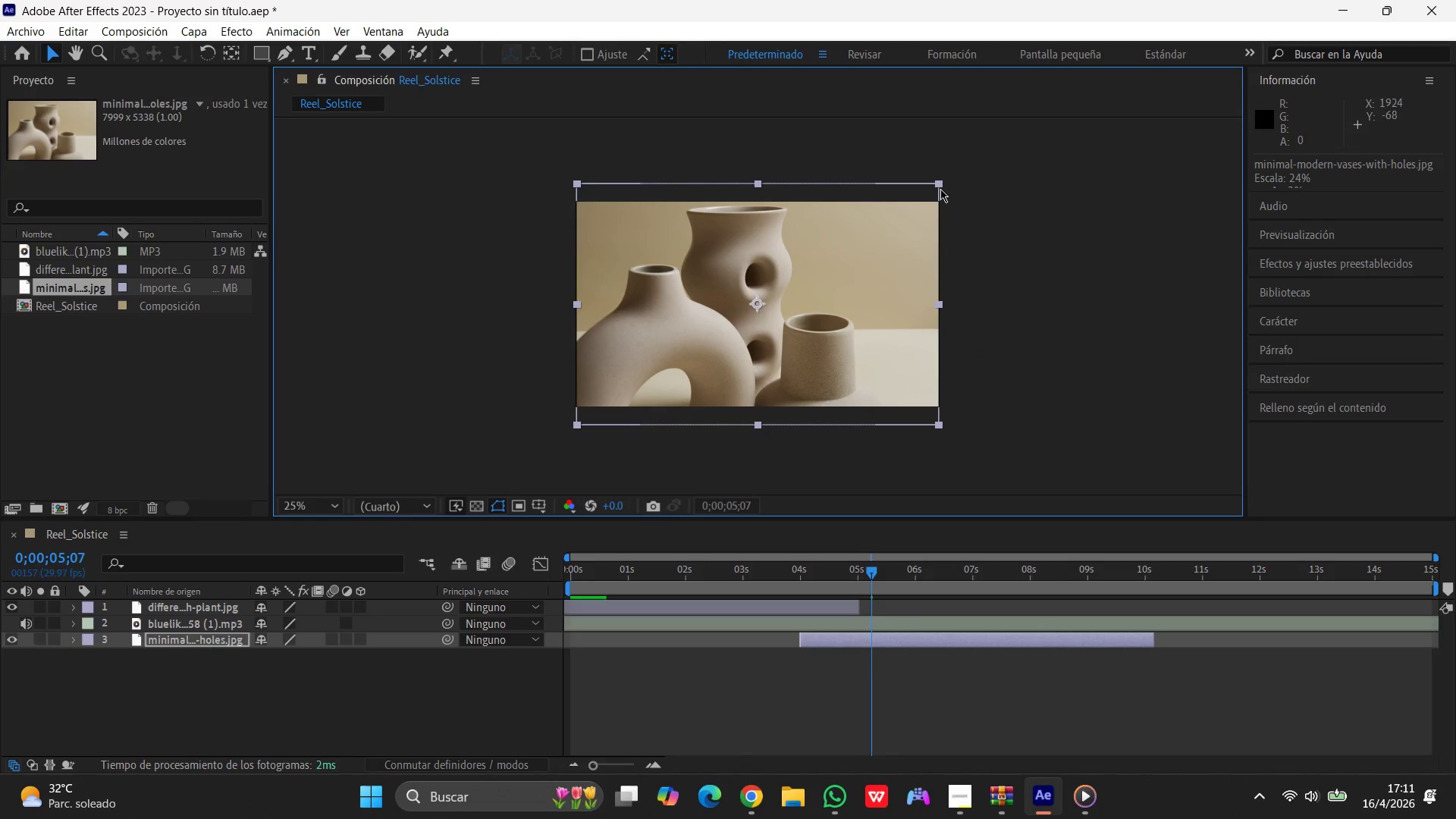 
hold_key(key=ShiftLeft, duration=0.62)
 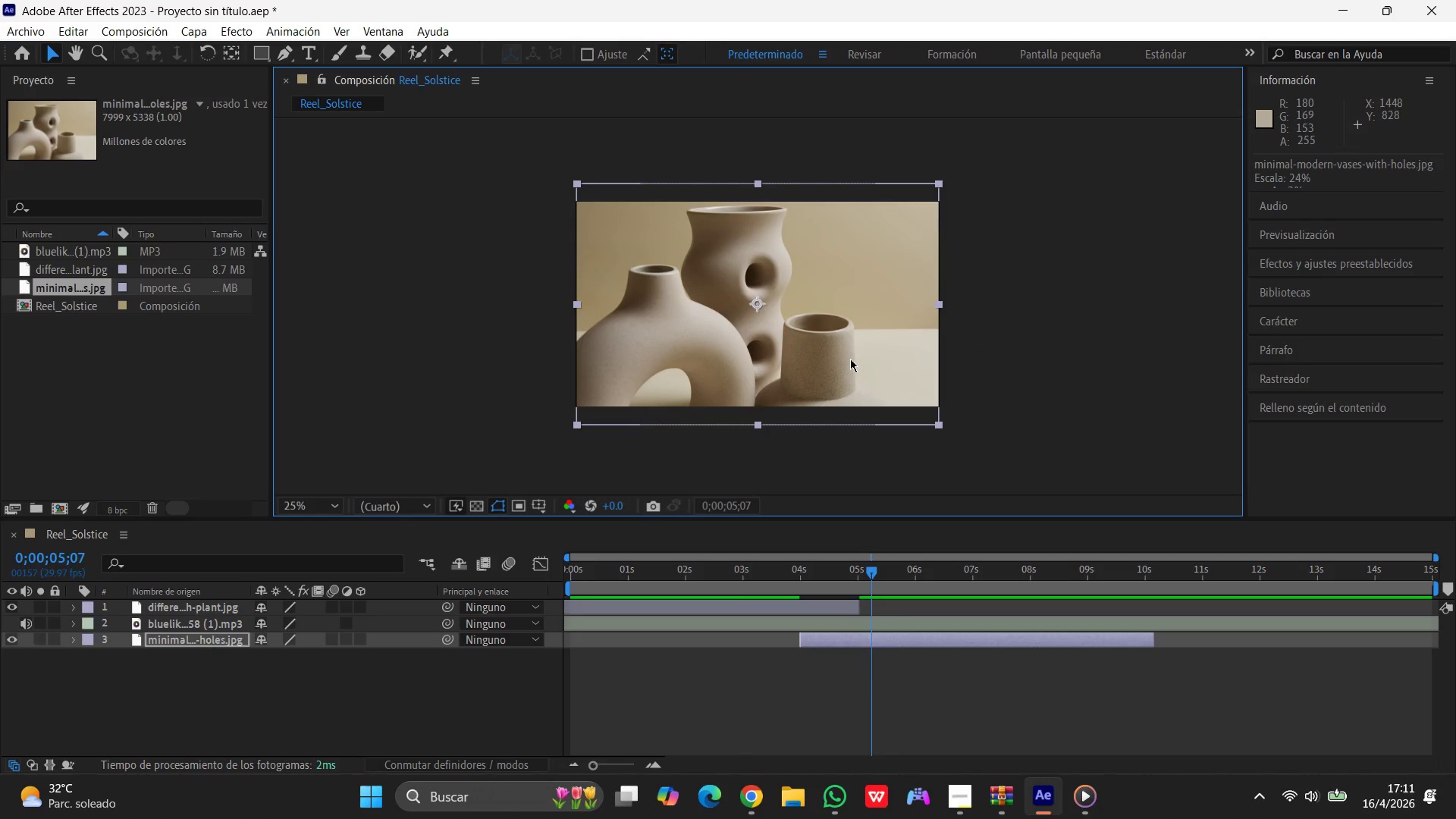 
left_click_drag(start_coordinate=[850, 359], to_coordinate=[849, 351])
 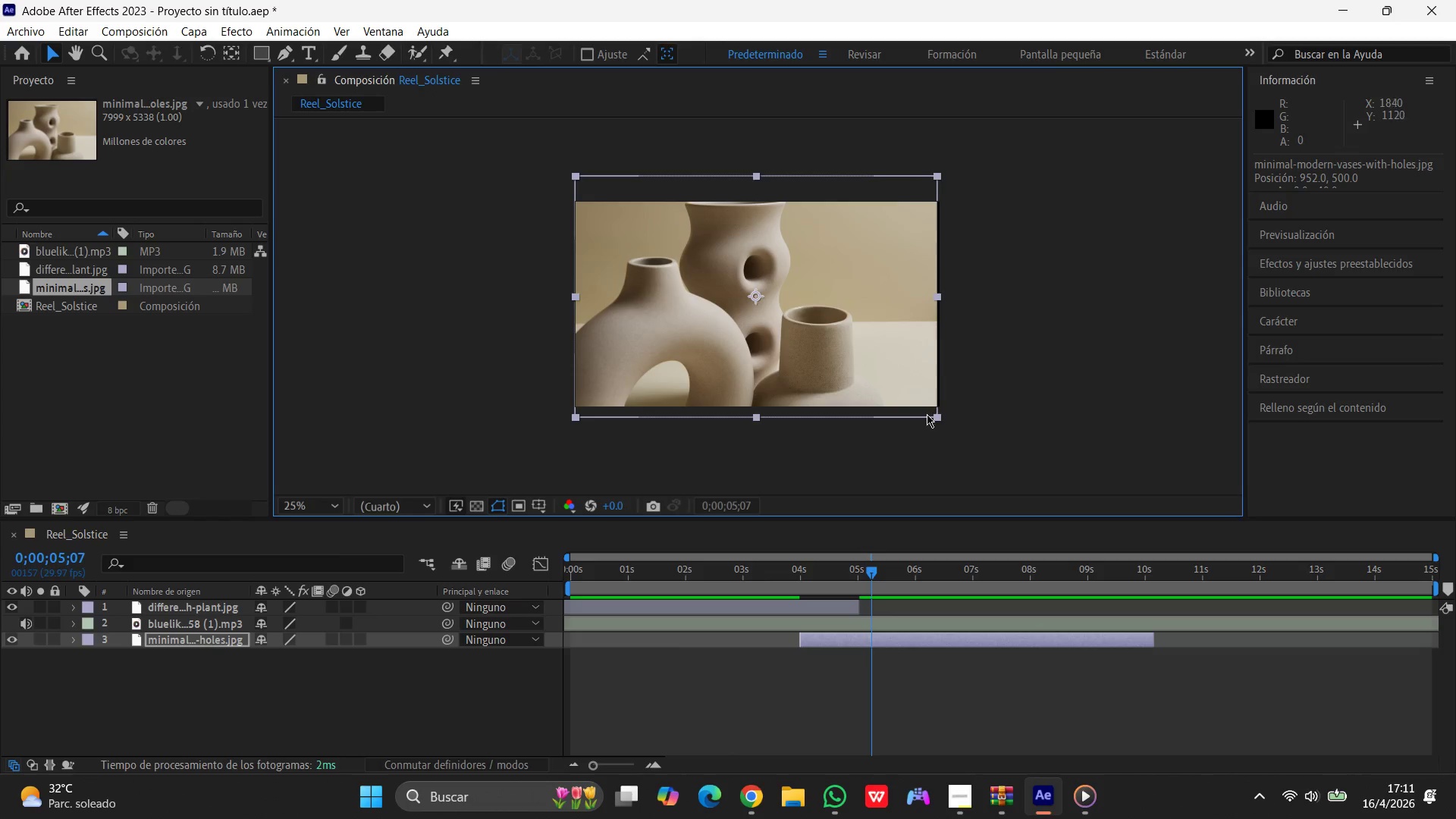 
key(Shift+ShiftLeft)
 